 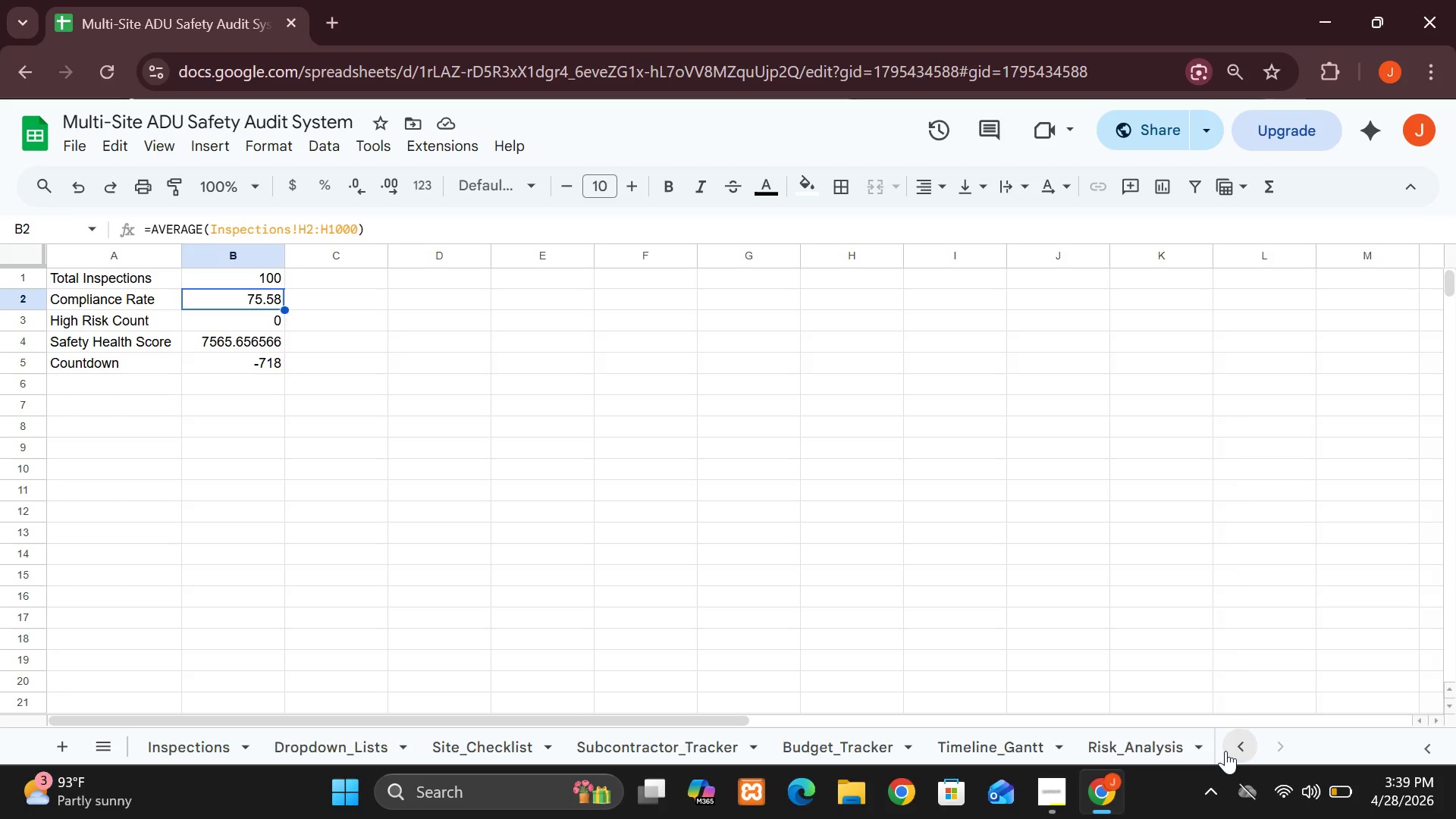 
triple_click([1225, 751])
 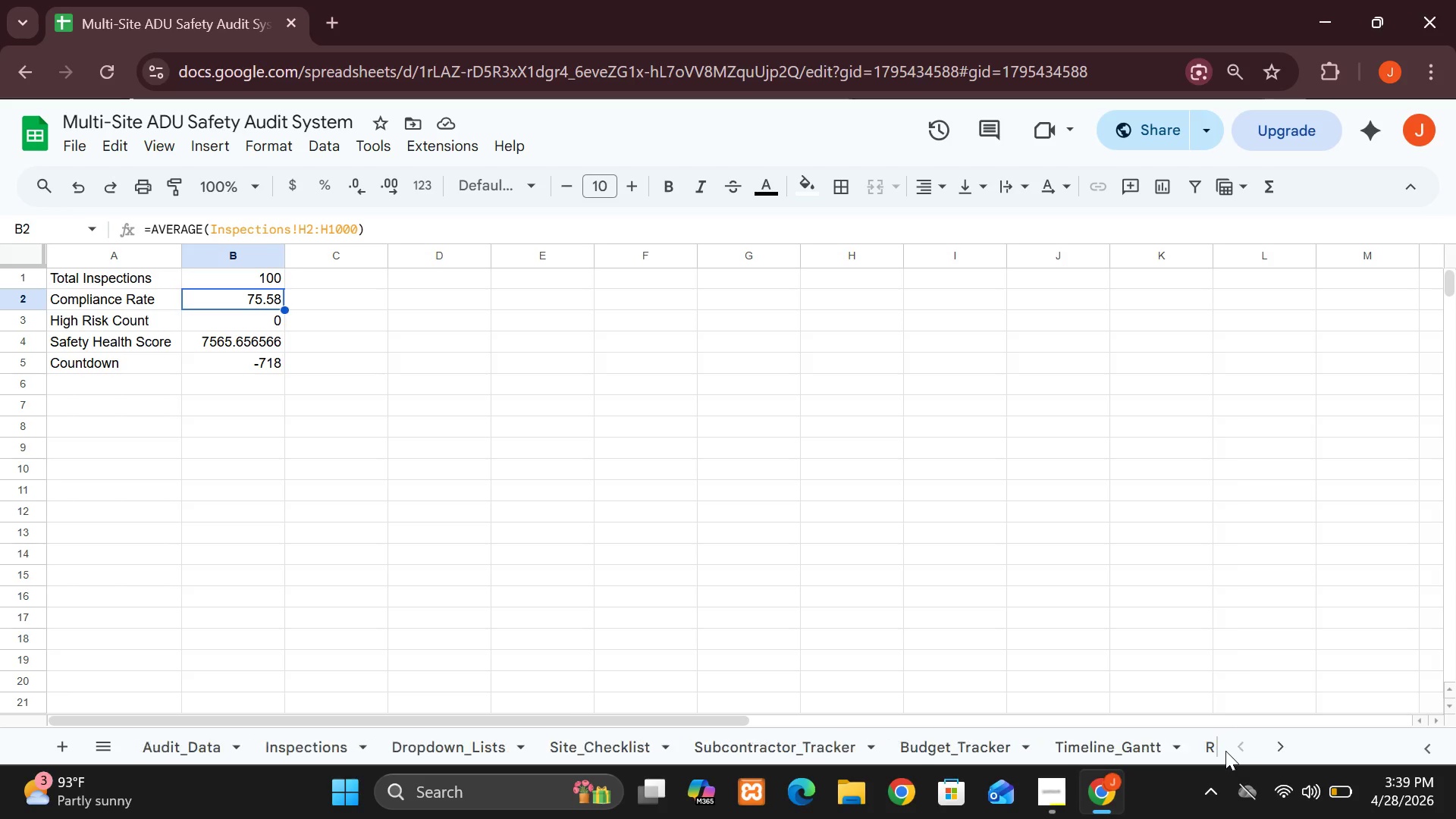 
triple_click([1225, 751])
 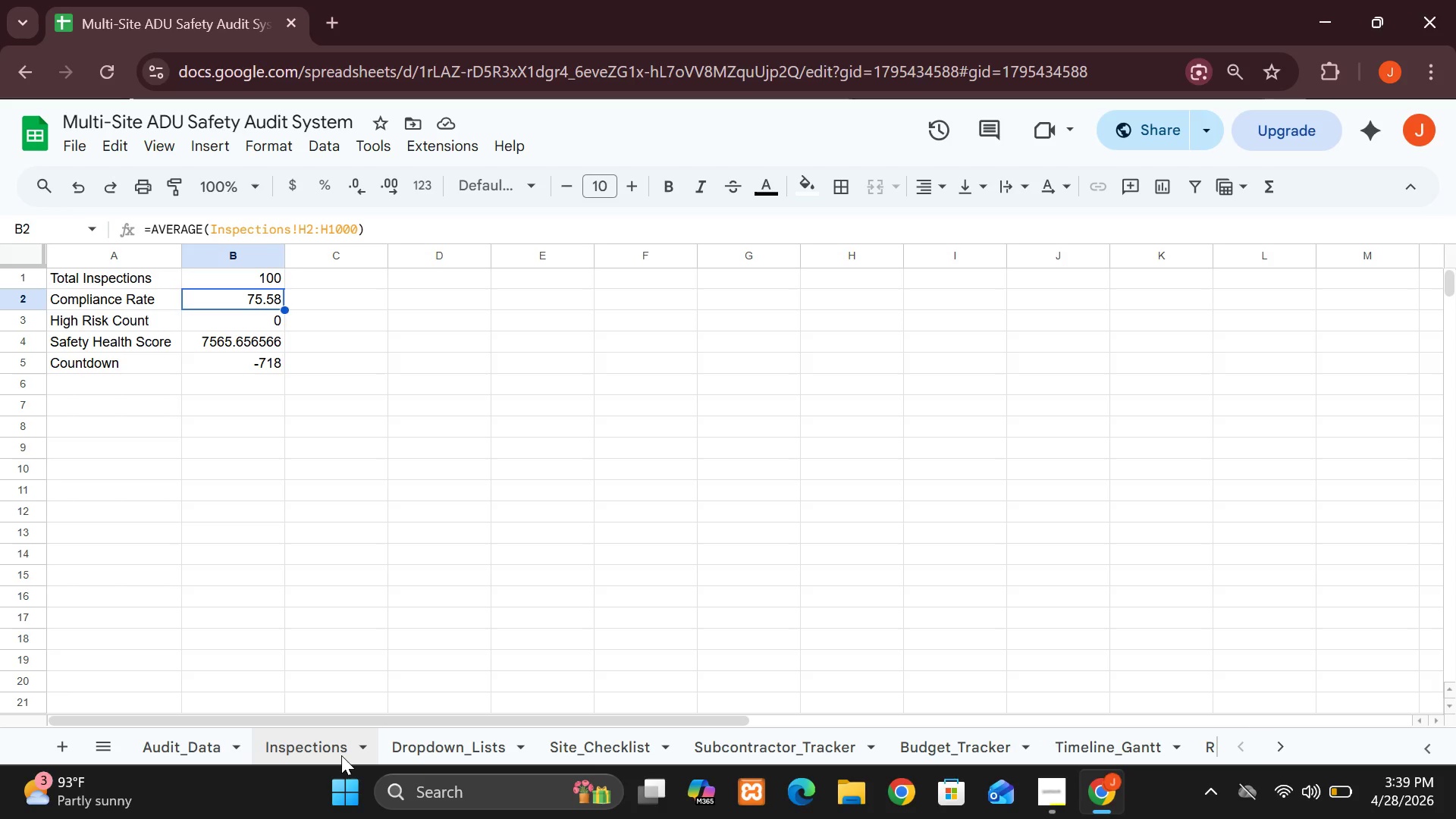 
left_click([341, 755])
 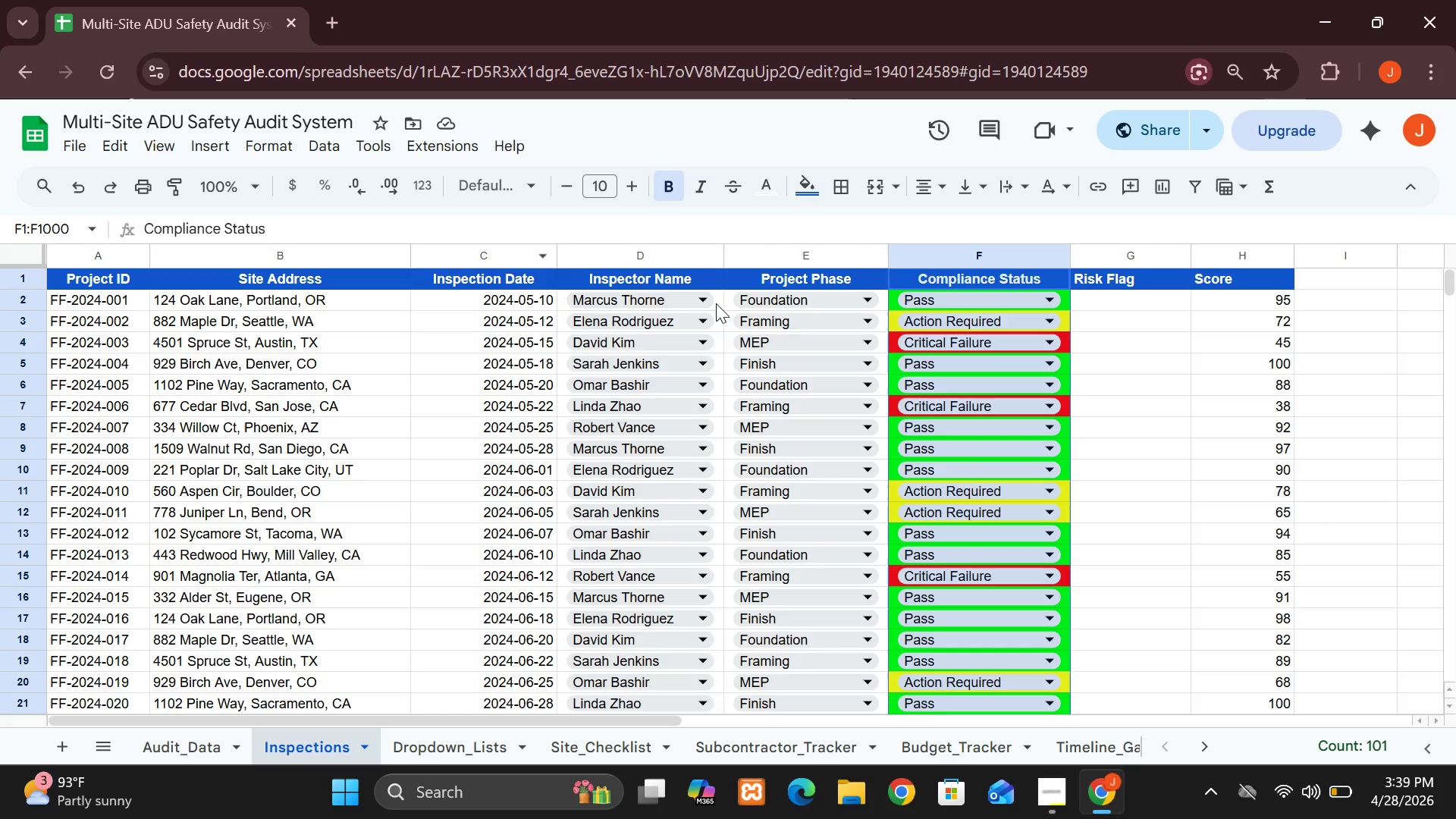 
left_click([779, 252])
 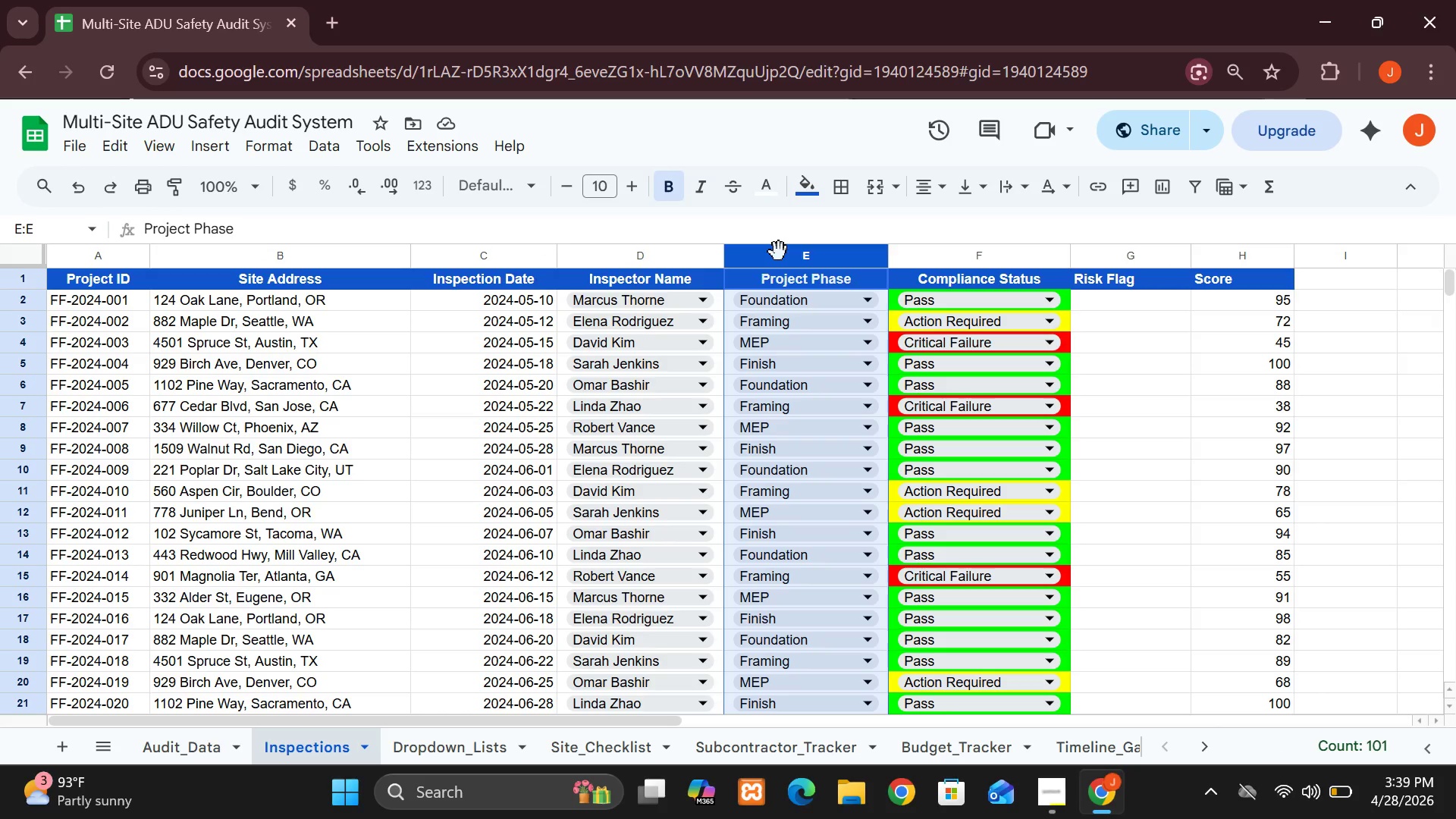 
wait(7.2)
 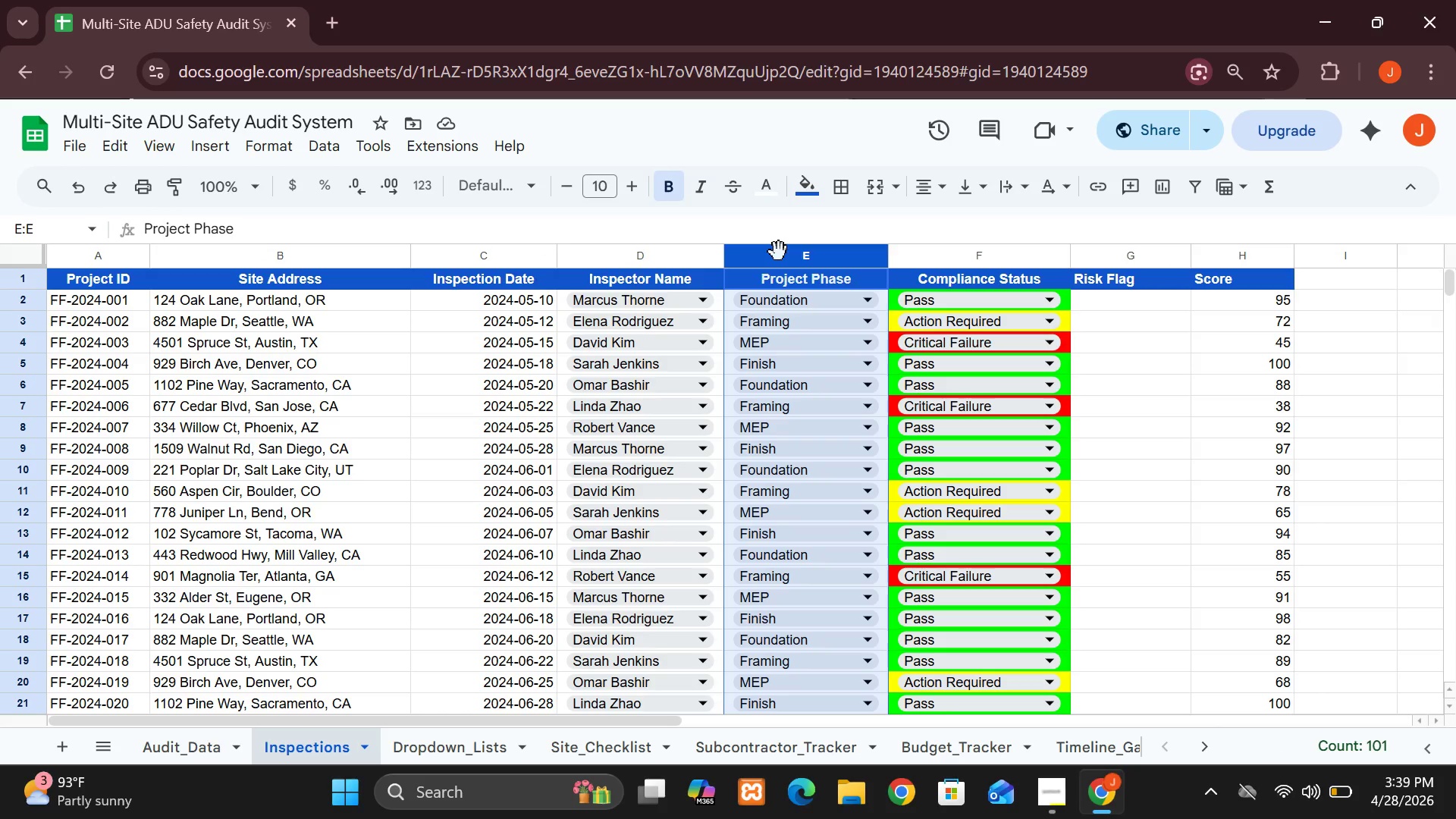 
hold_key(key=ShiftLeft, duration=4.05)
left_click([1223, 256])
 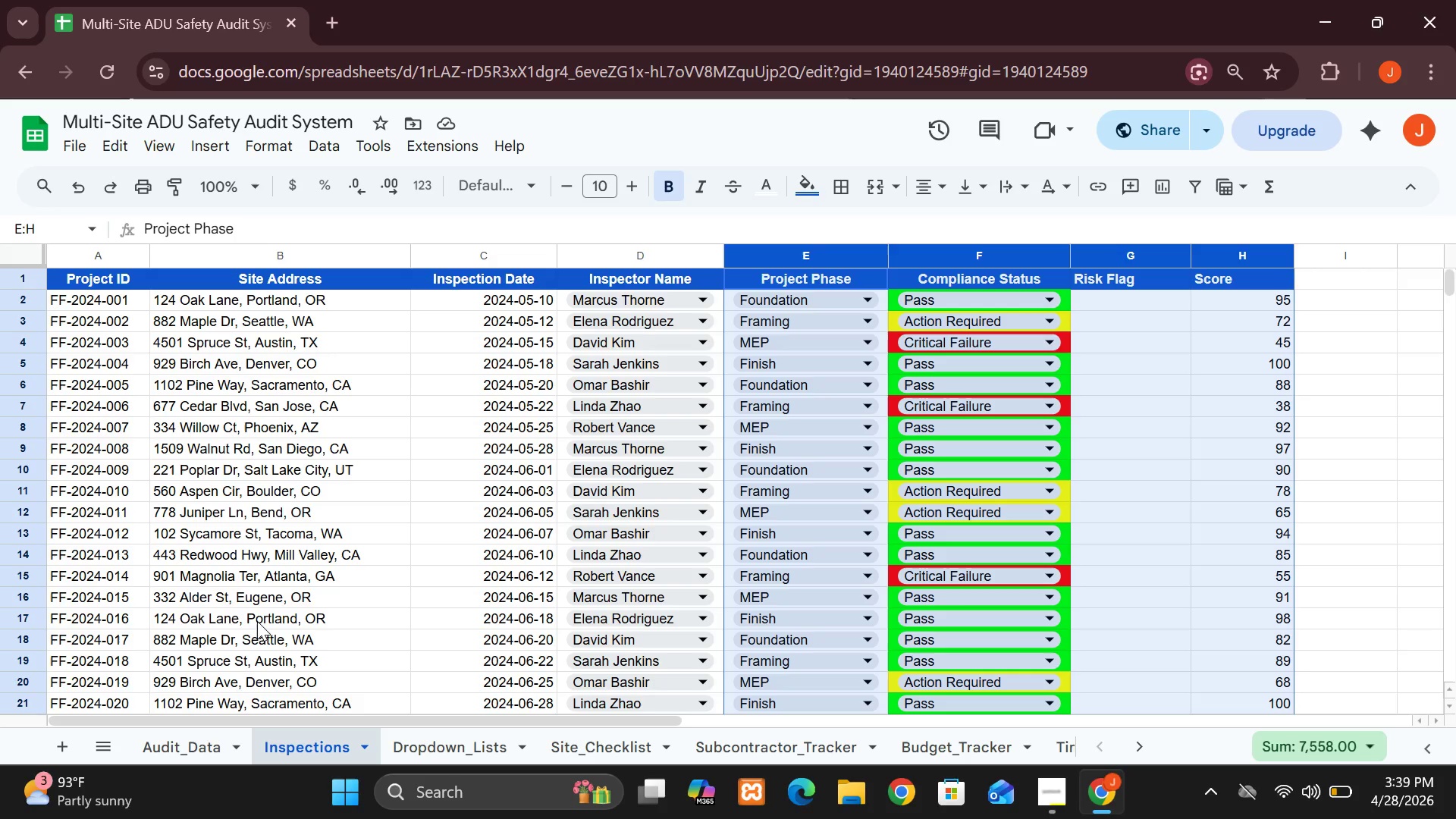 
wait(9.55)
 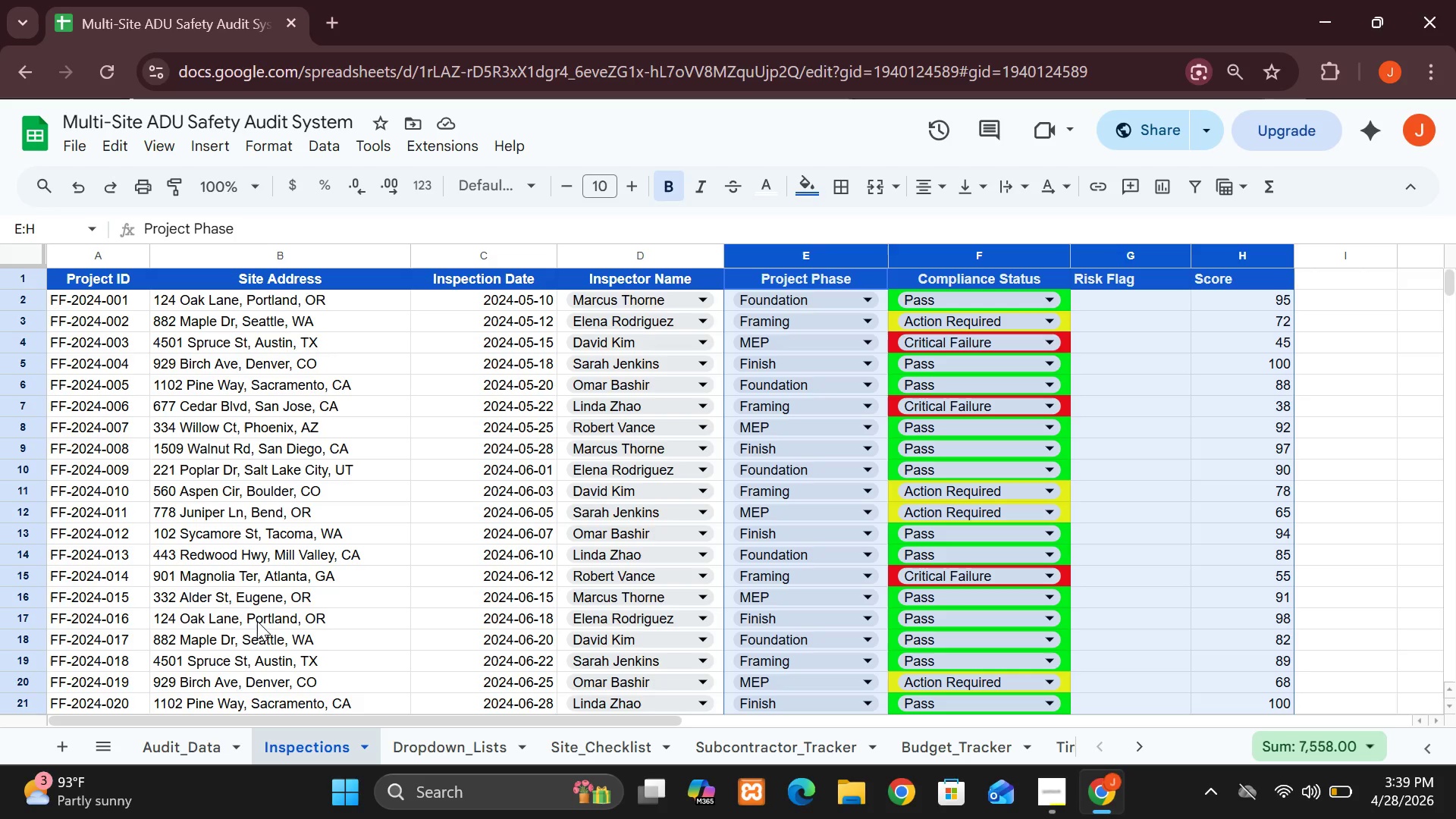 
left_click([221, 140])
 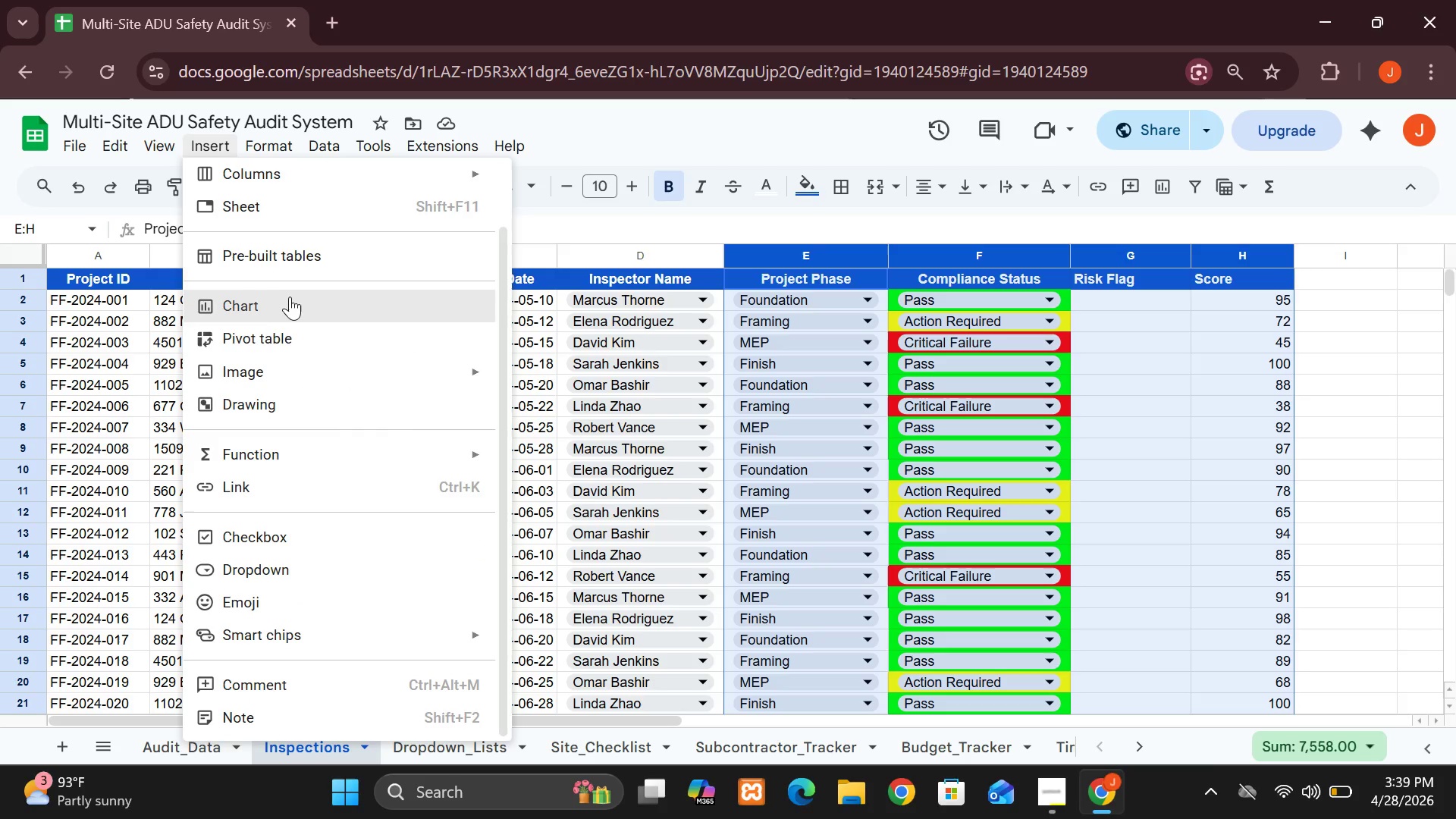 
left_click([291, 300])
 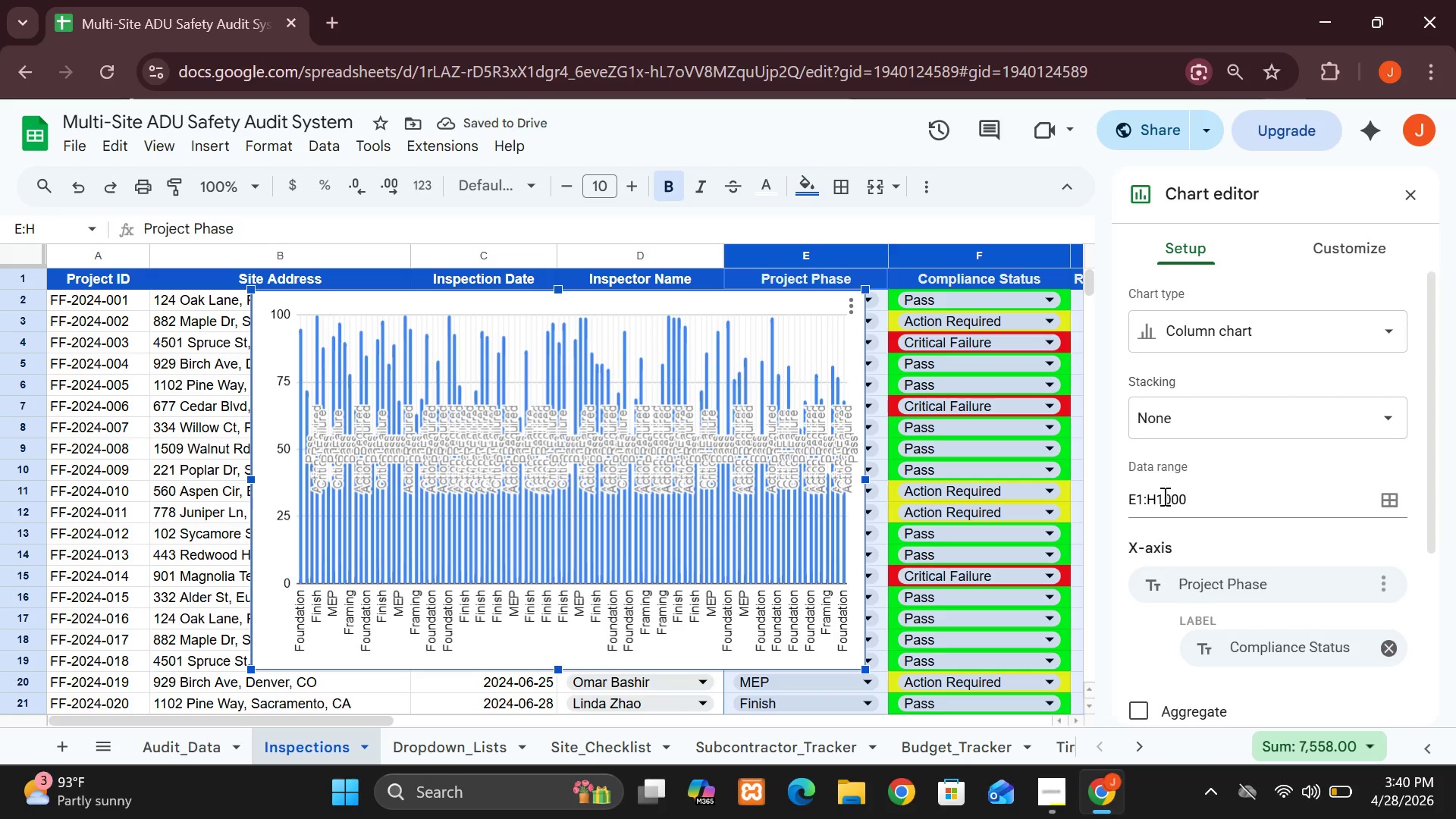 
wait(10.53)
 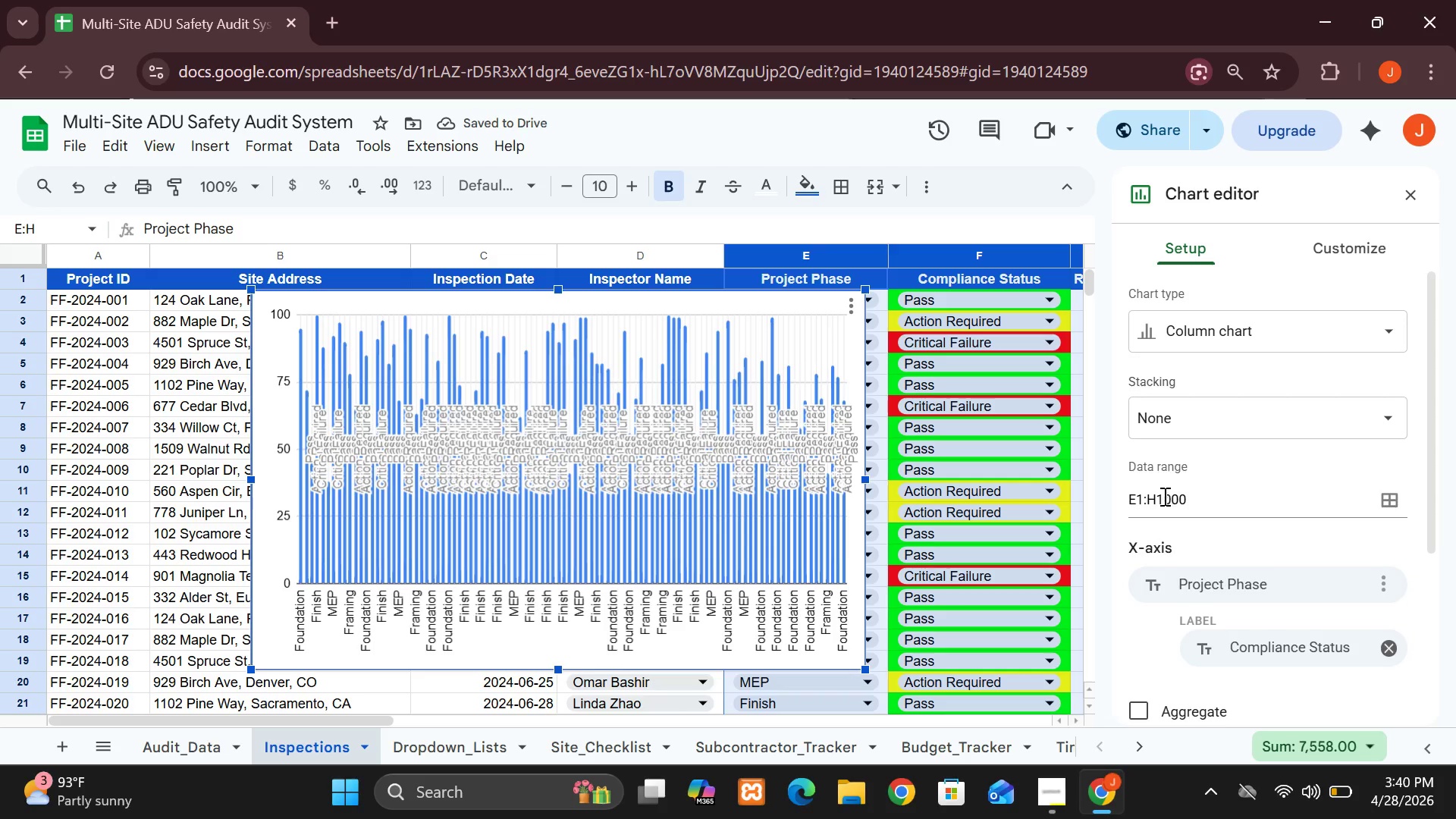 
left_click([1430, 618])
 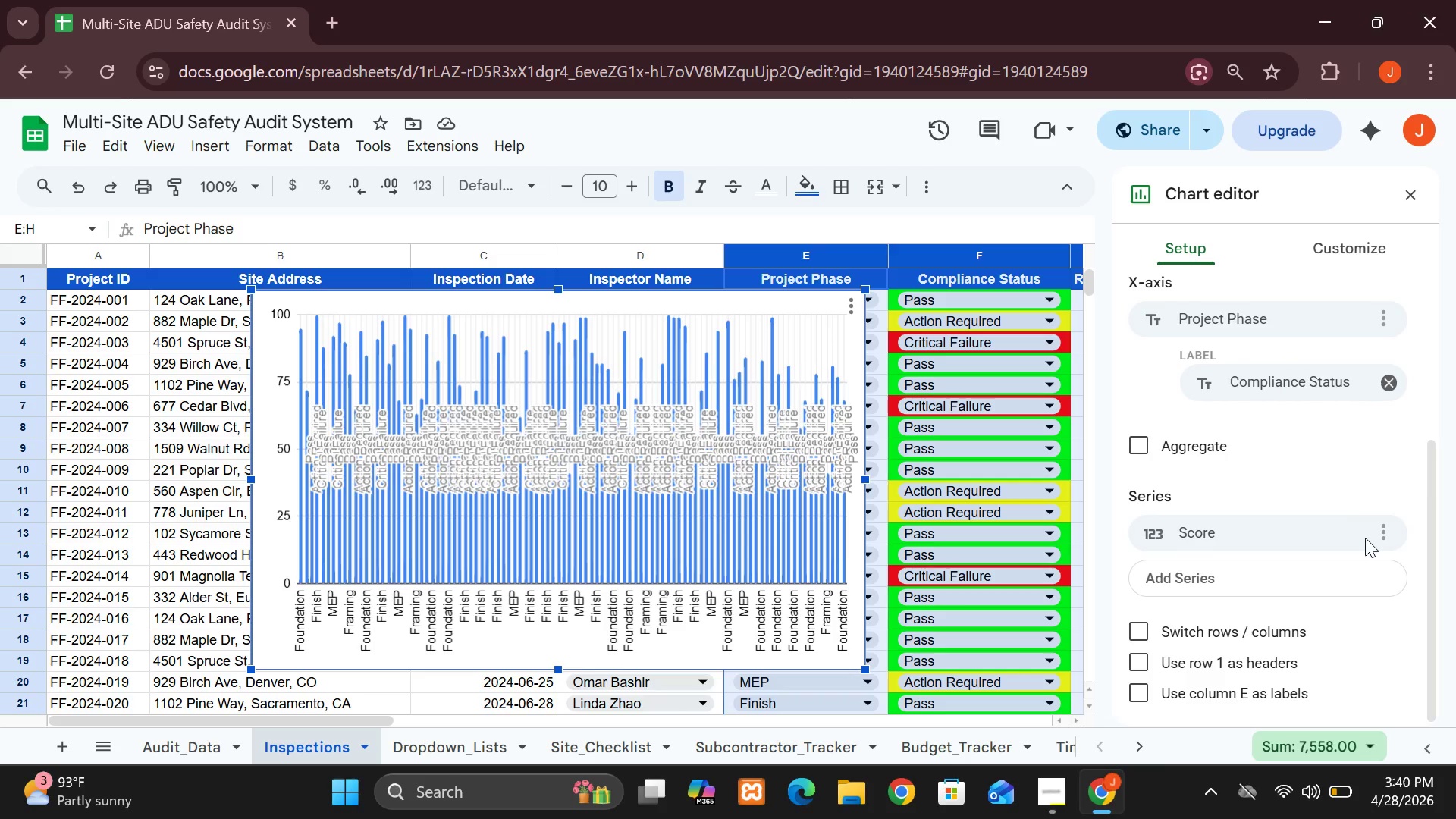 
mouse_move([1384, 369])
 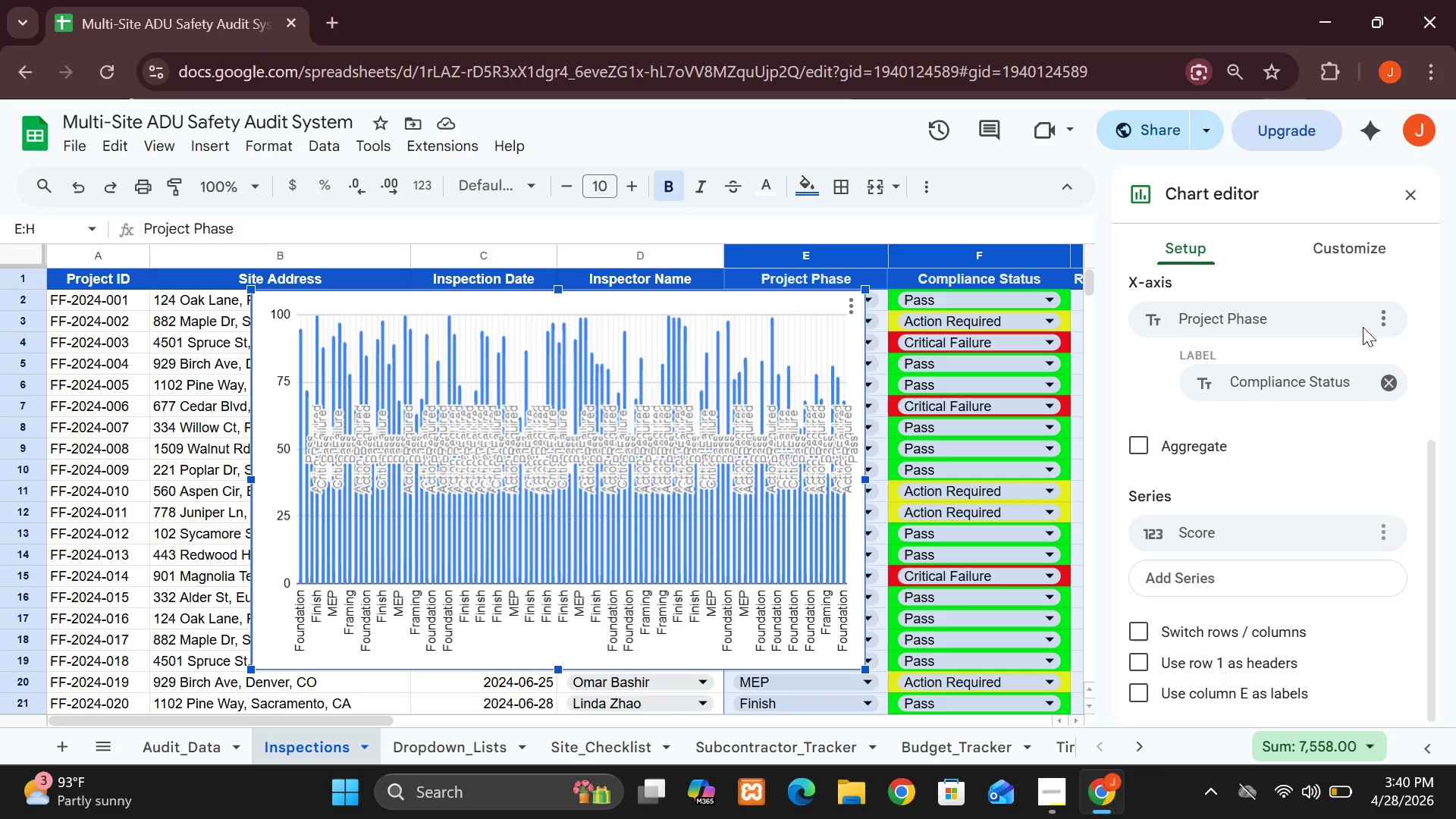 
left_click([1362, 327])
 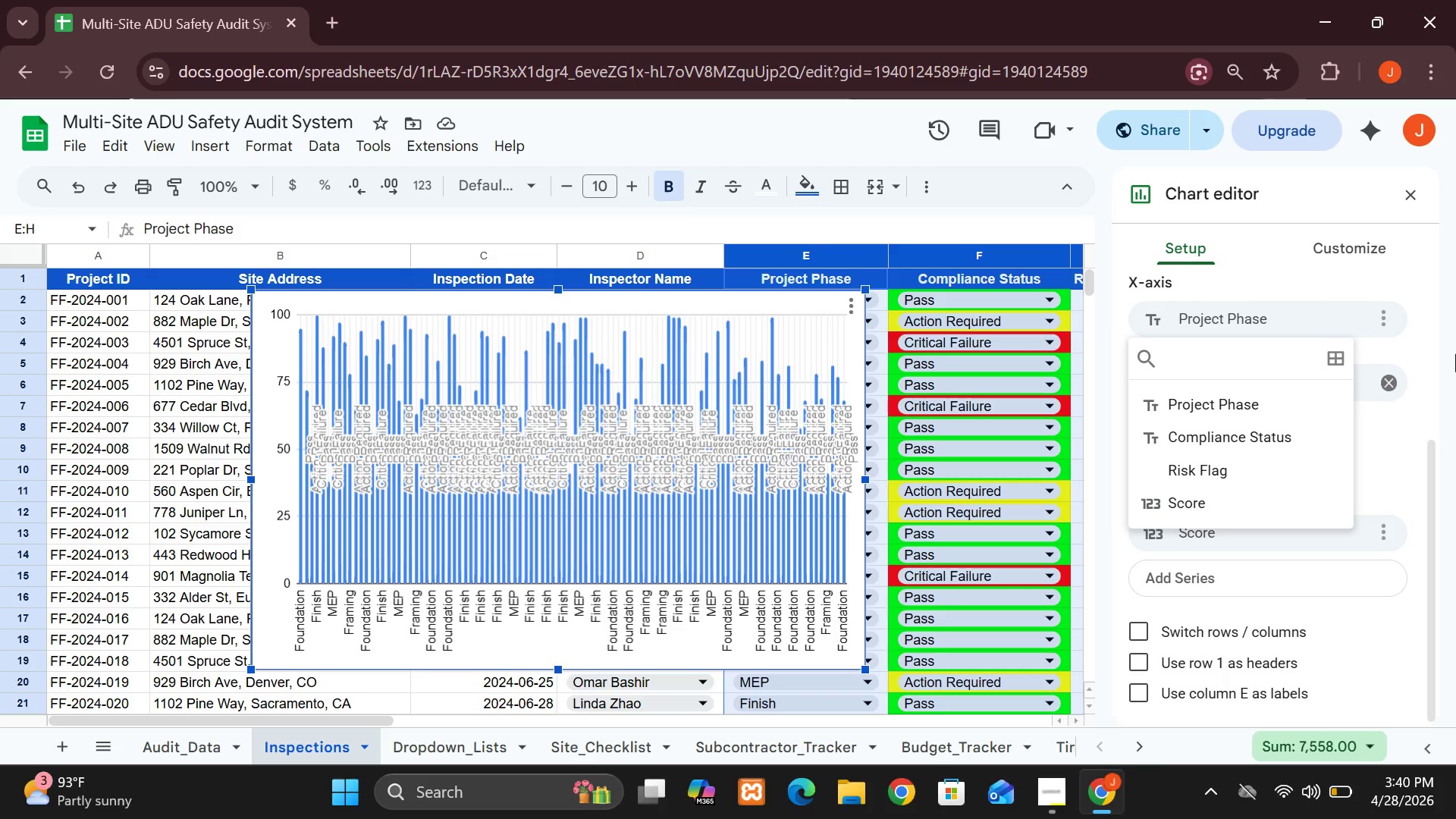 
left_click([1420, 394])
 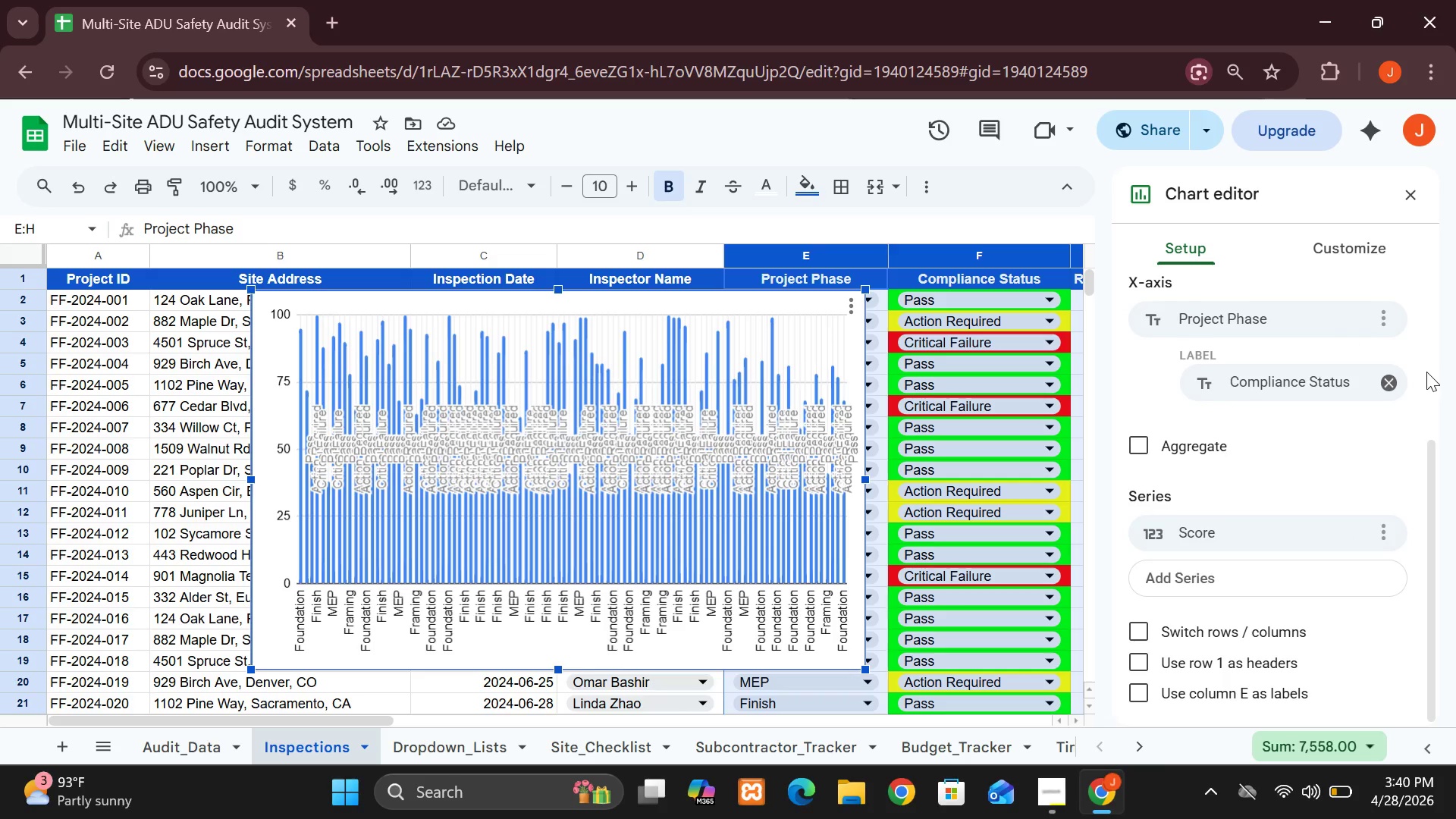 
left_click([1426, 372])
 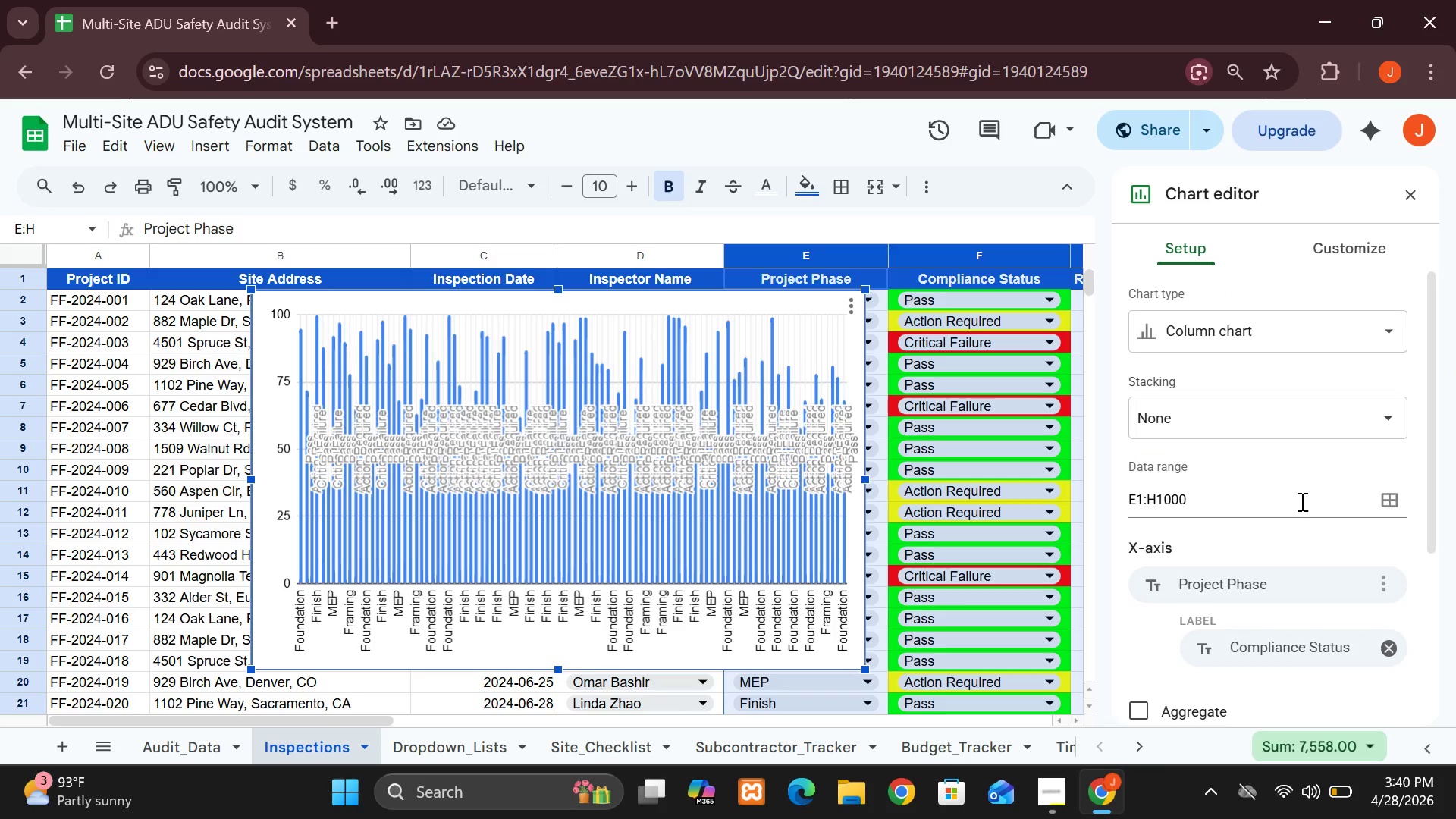 
left_click([1293, 510])
 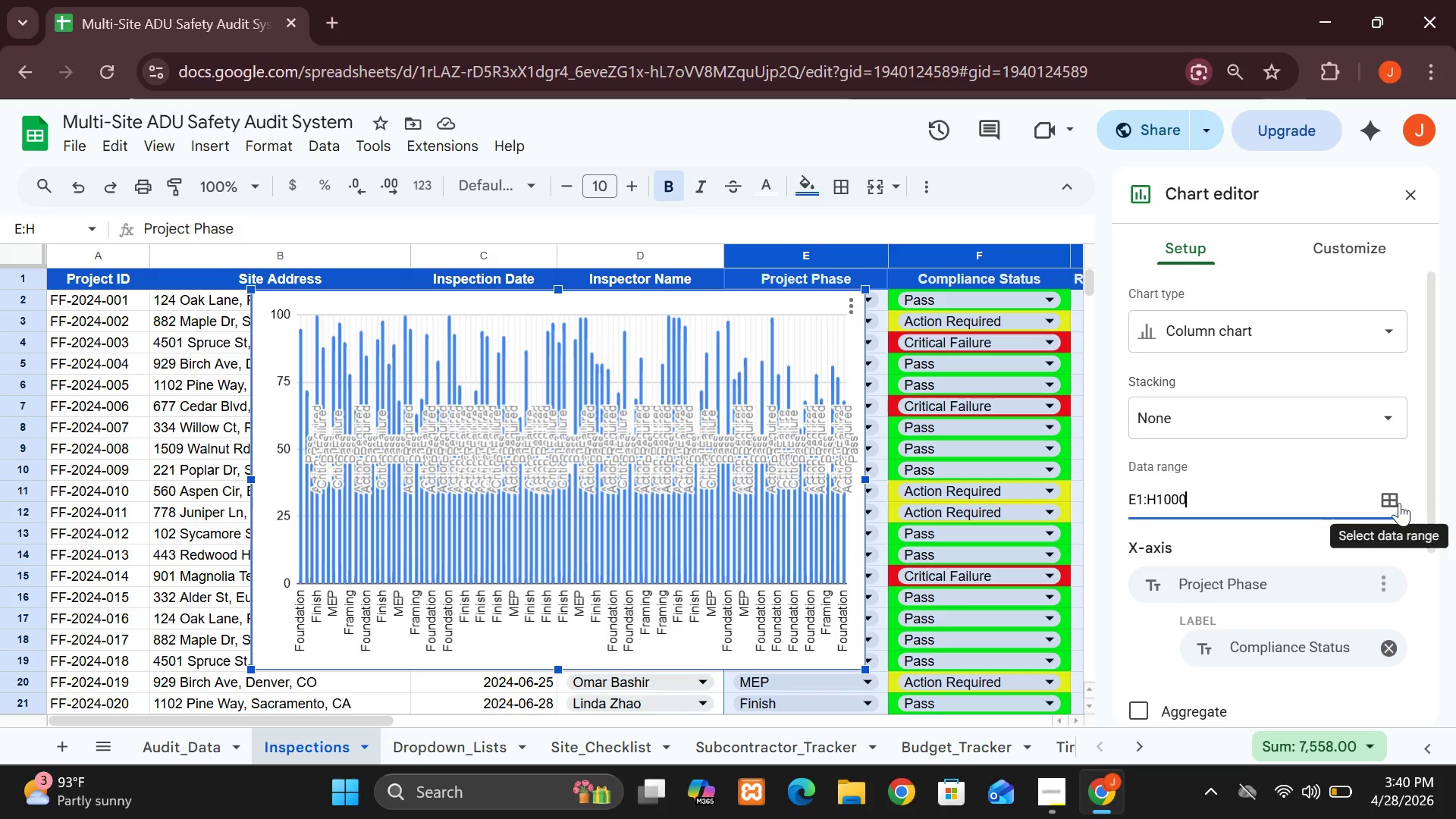 
left_click([1389, 497])
 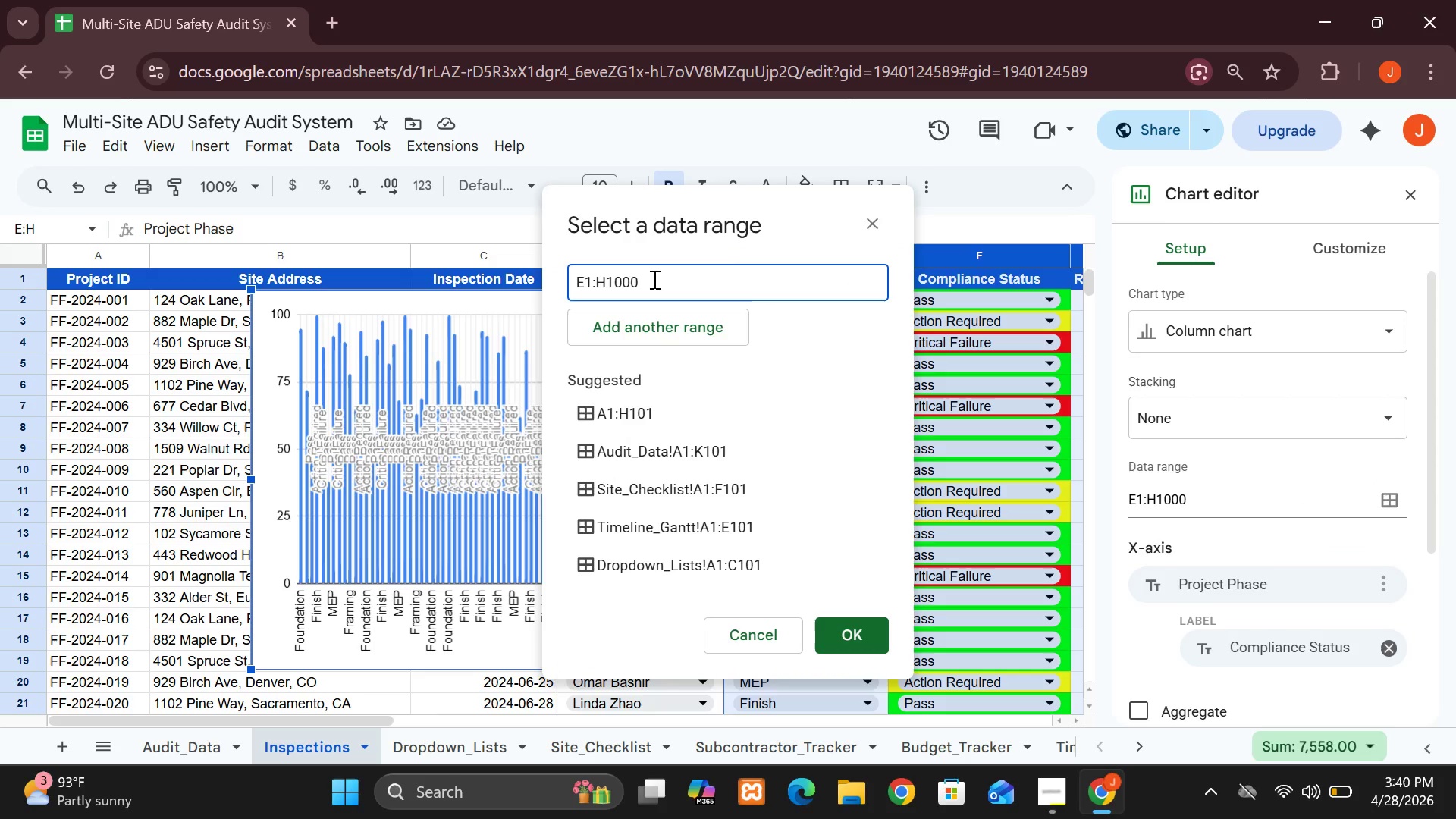 
wait(5.88)
 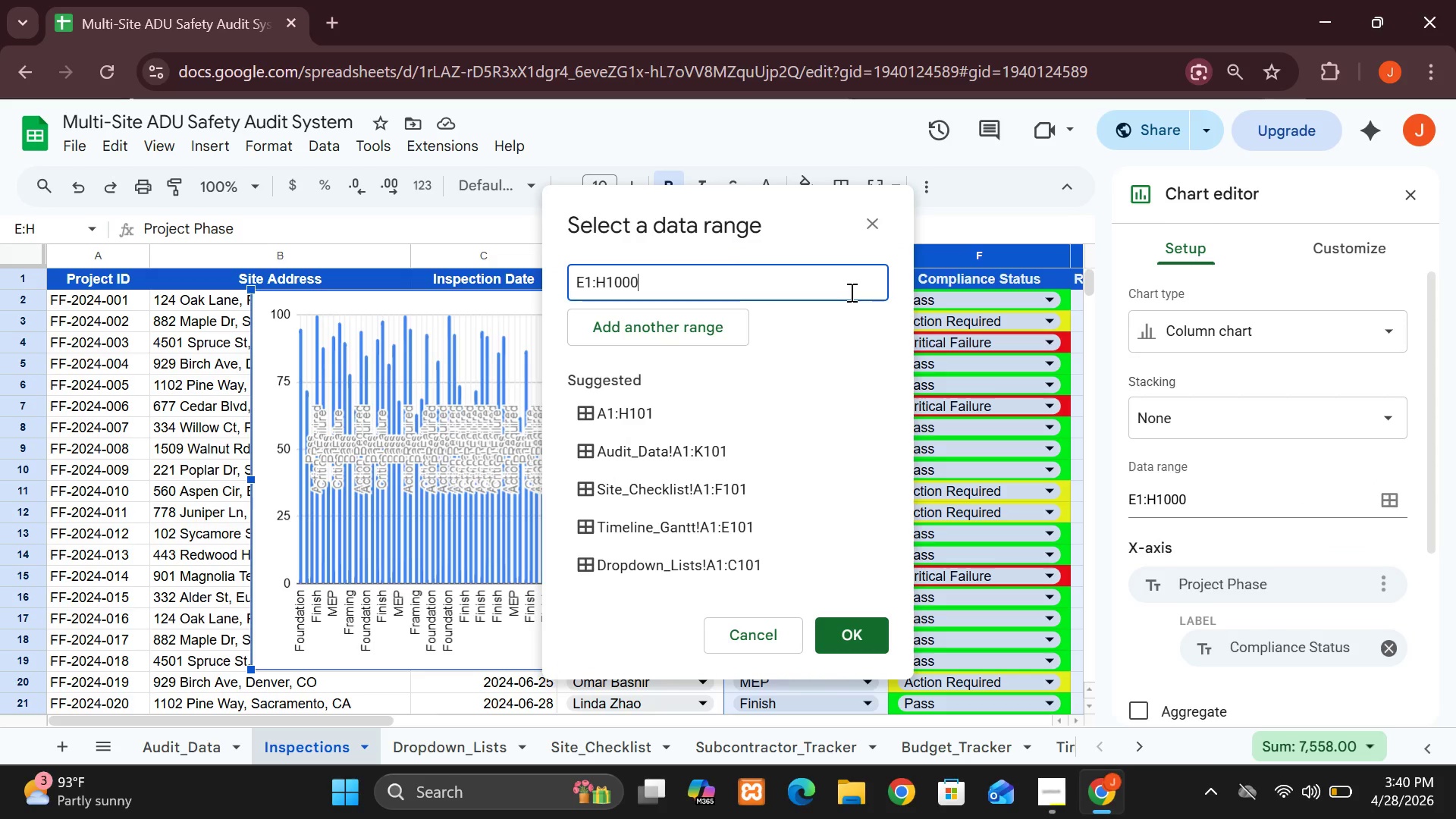 
key(Backspace)
 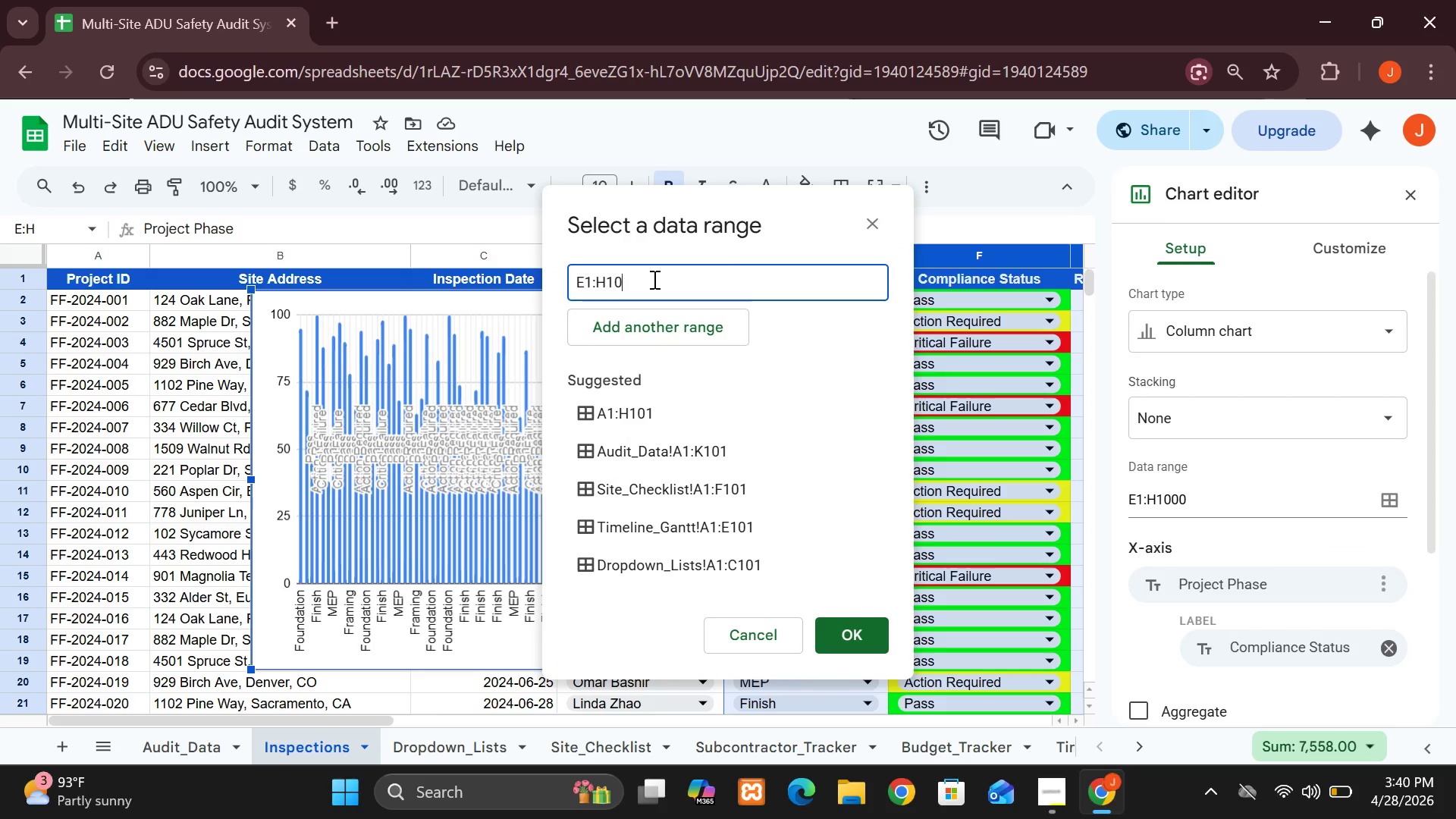 
key(Backspace)
 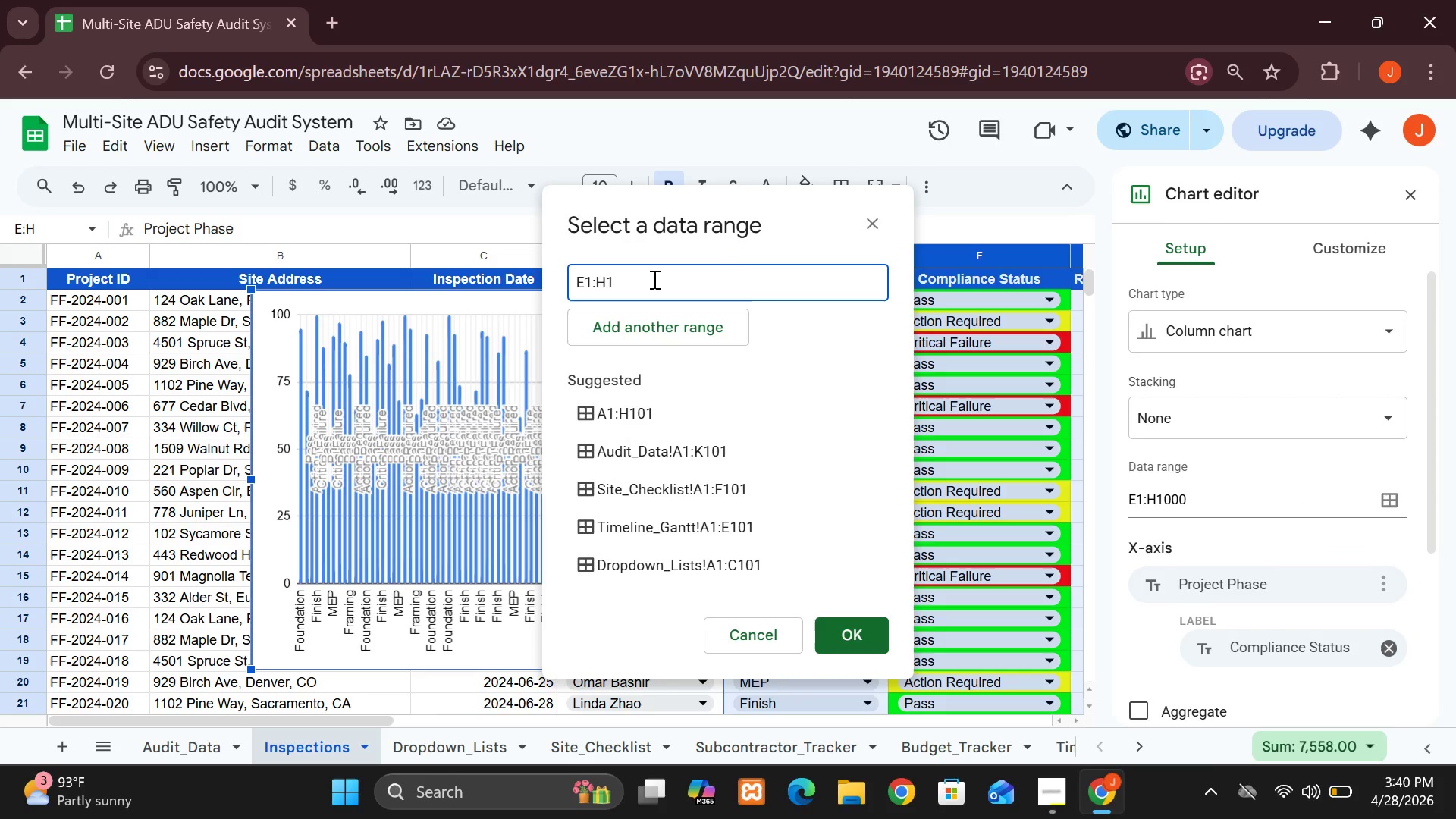 
key(Backspace)
 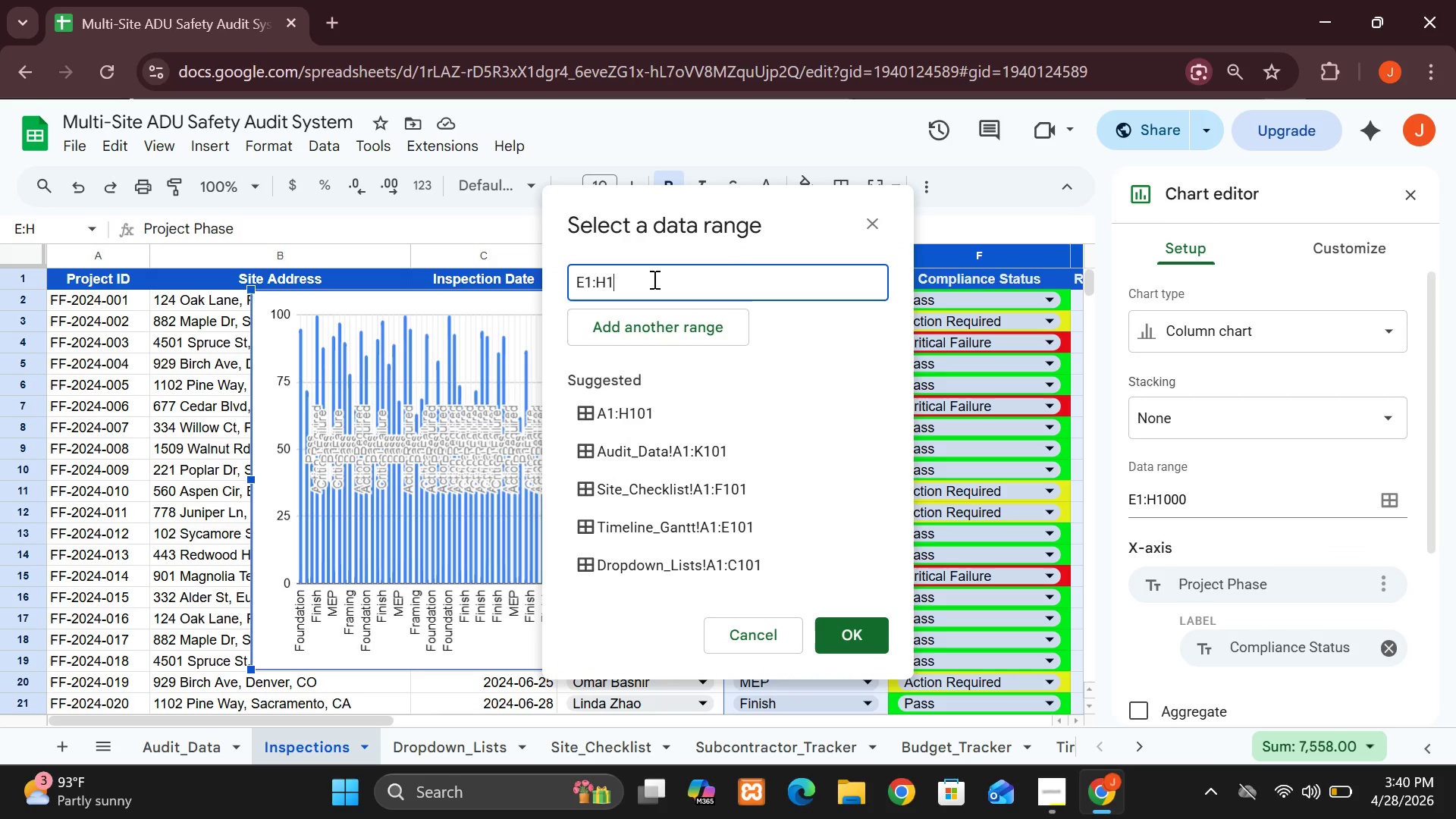 
key(Backspace)
 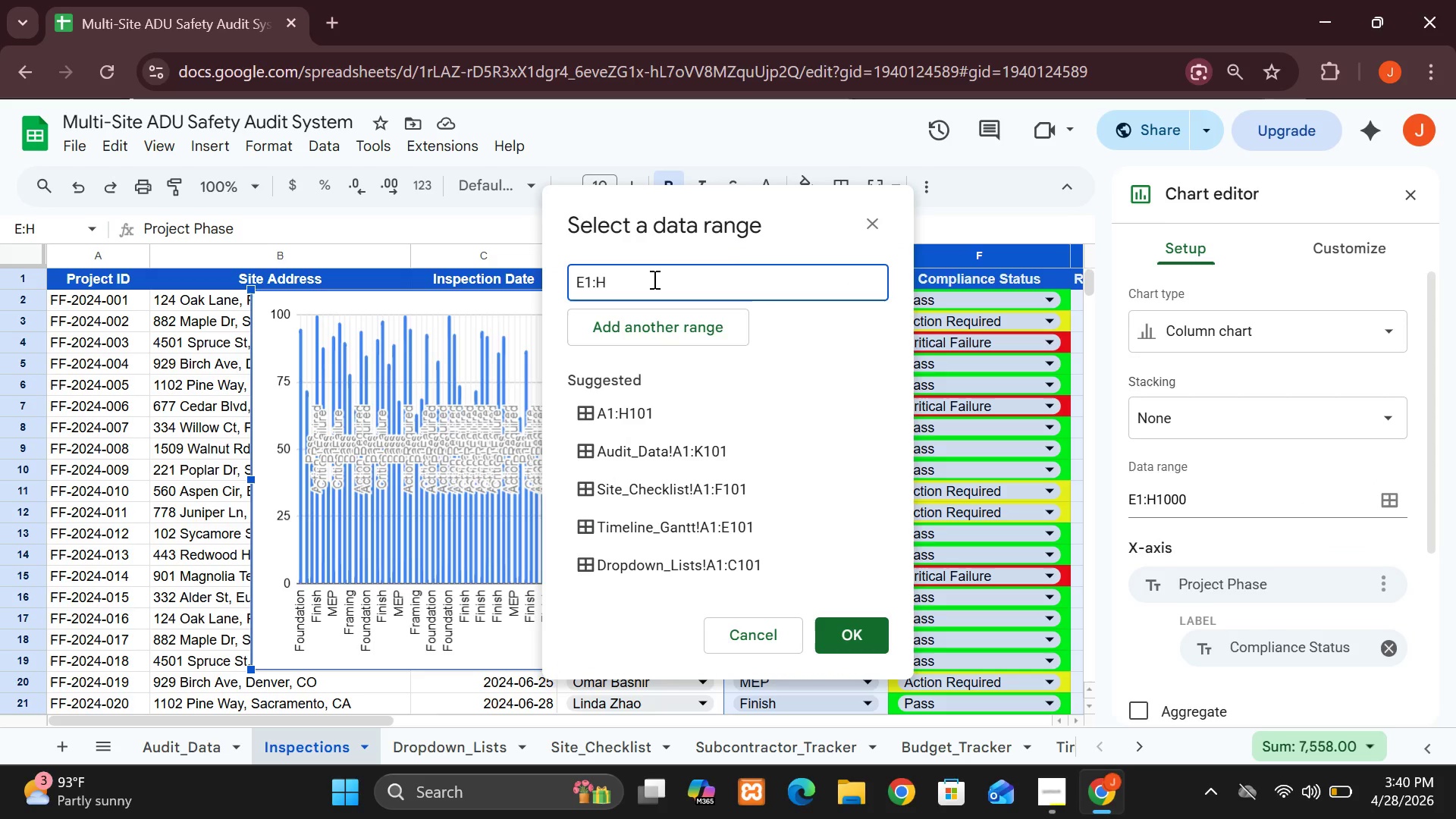 
key(Backspace)
 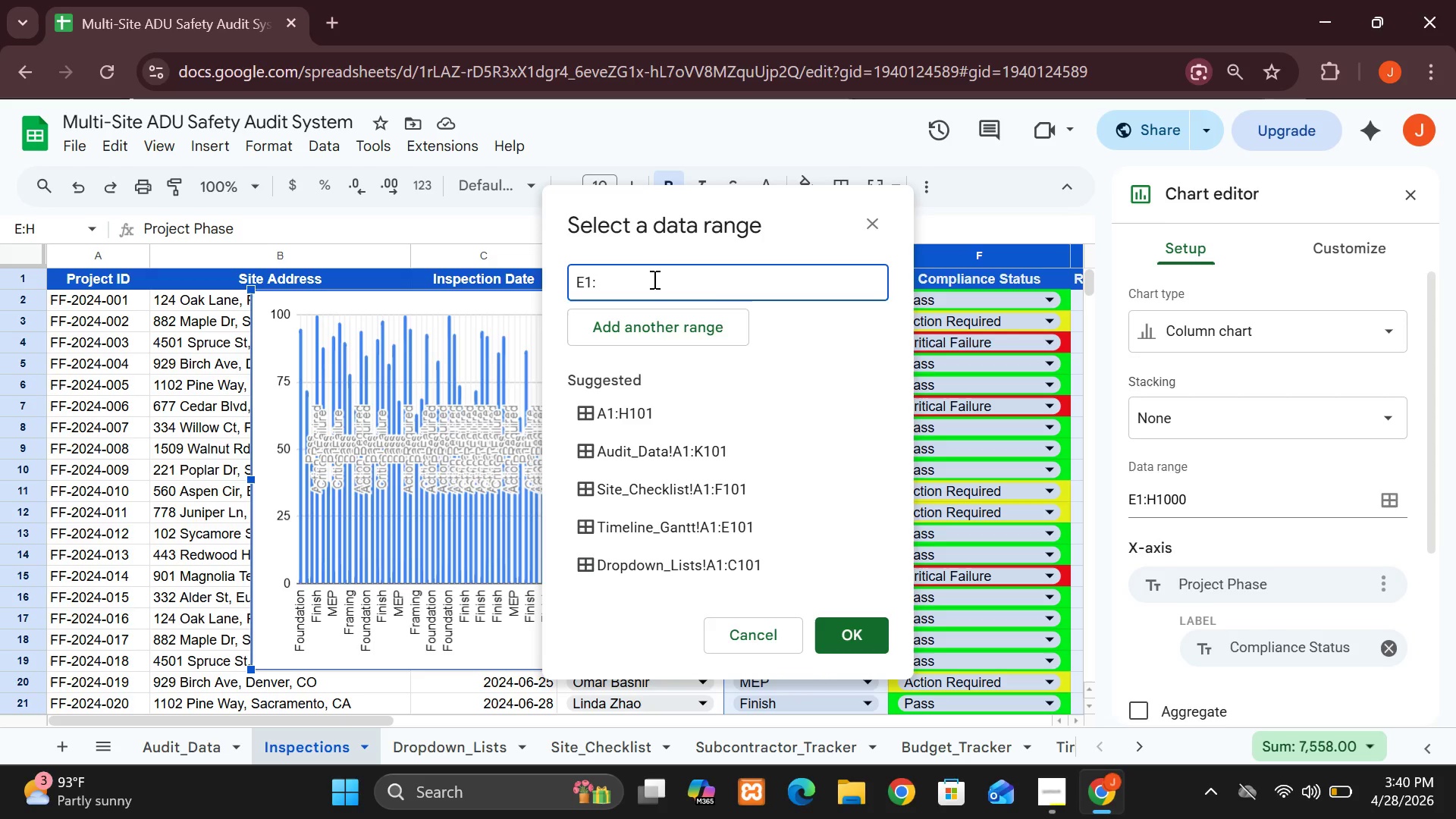 
type(E100)
 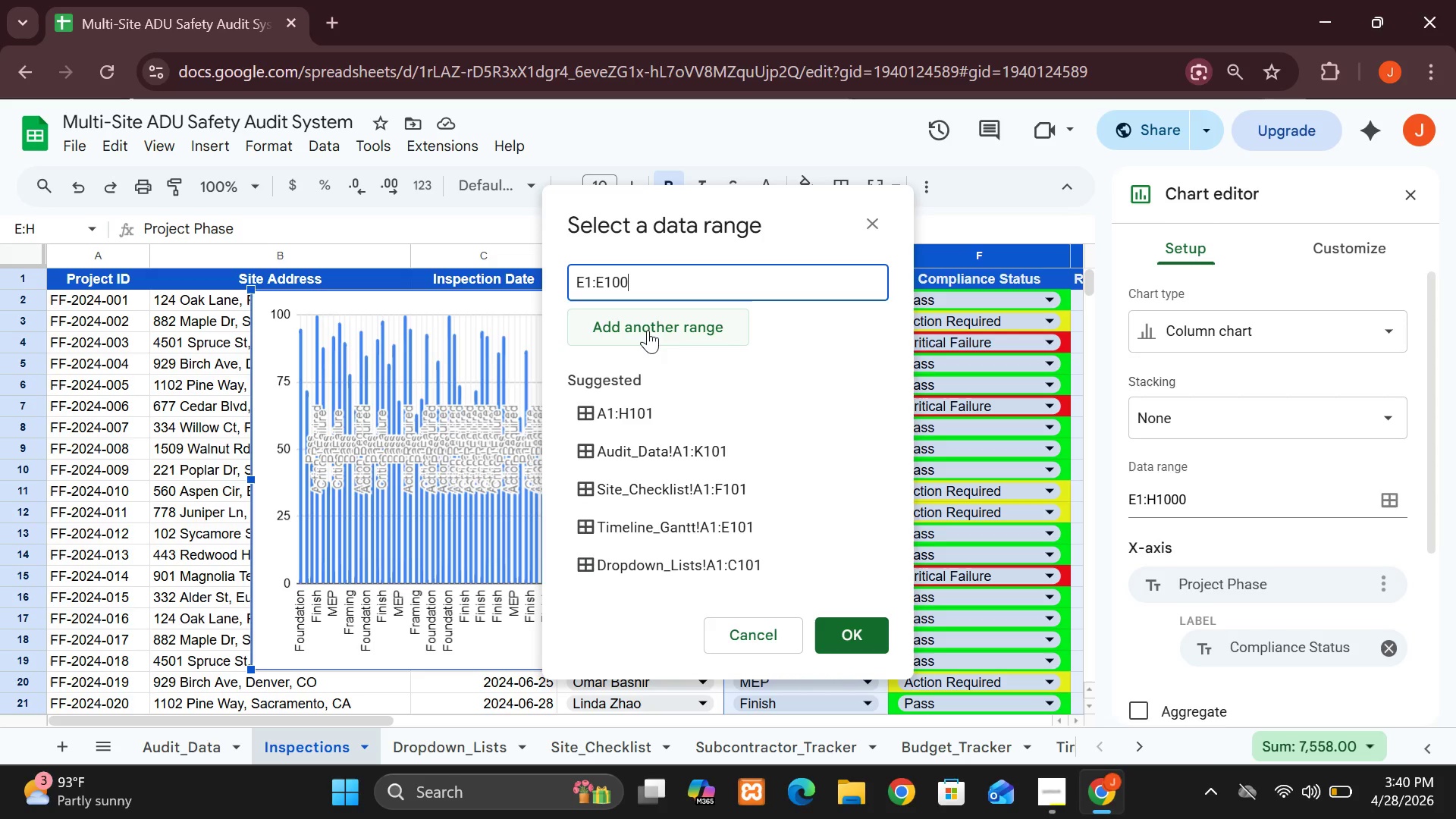 
left_click([648, 329])
 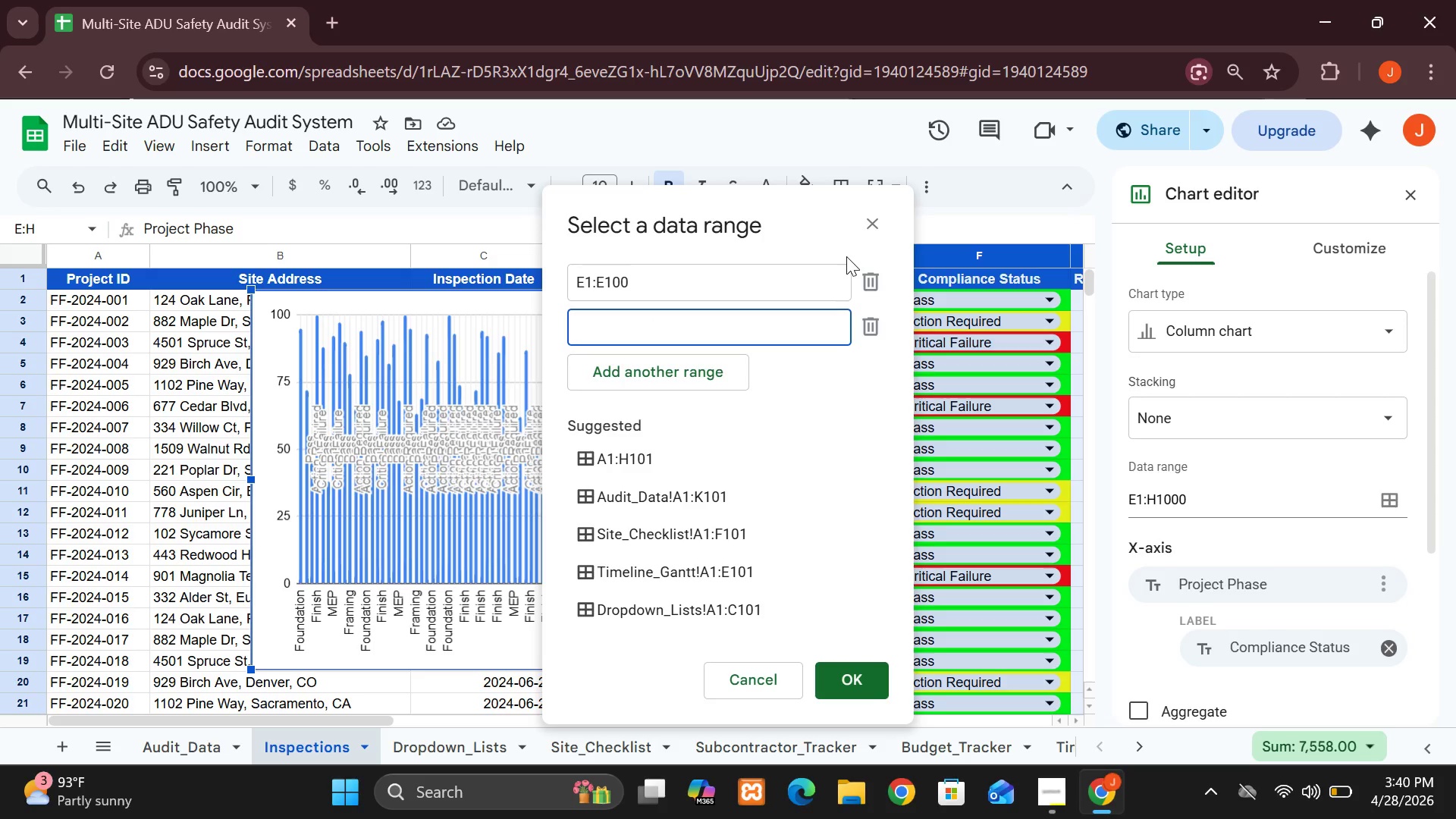 
wait(15.36)
 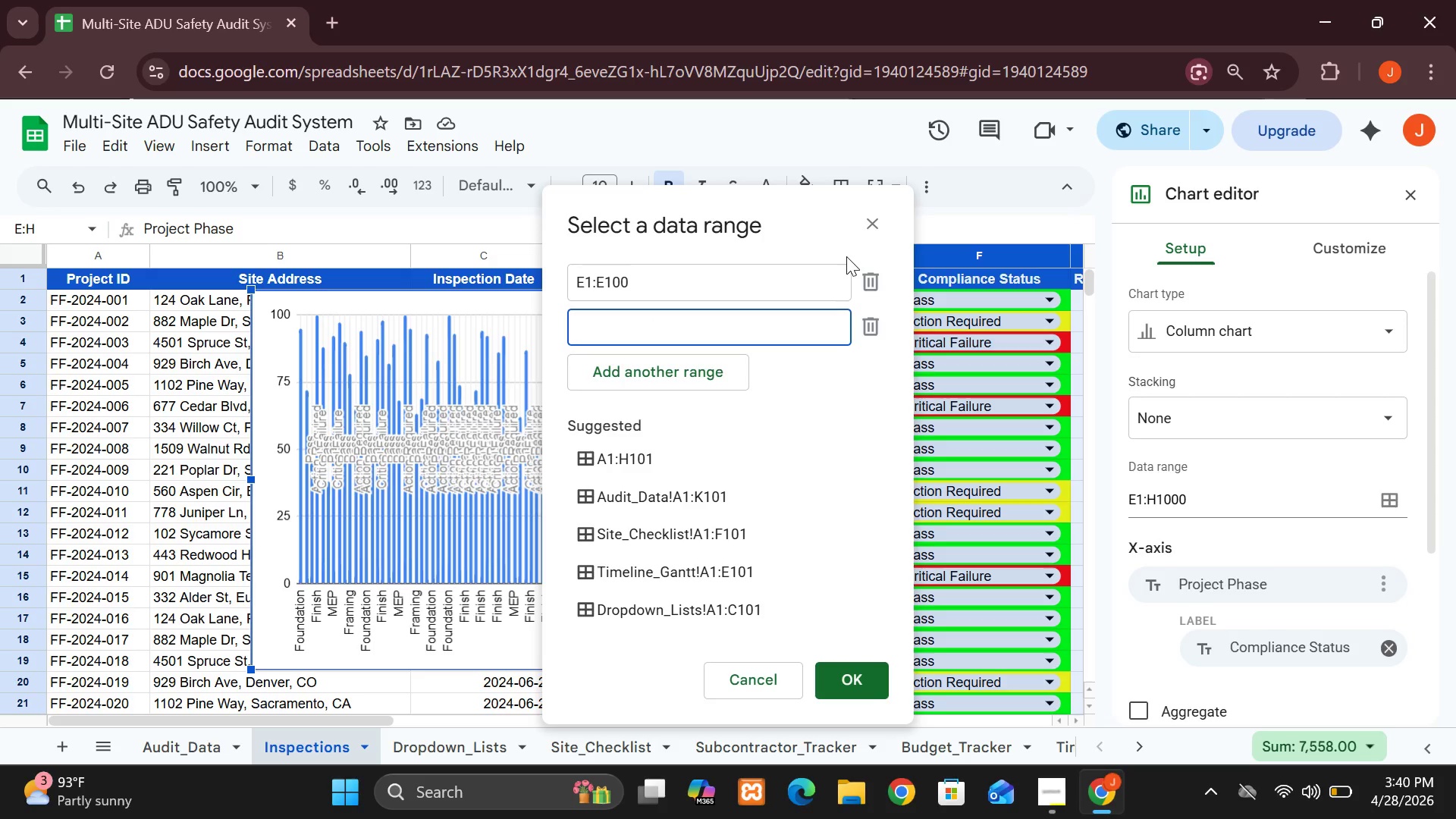 
left_click([883, 220])
 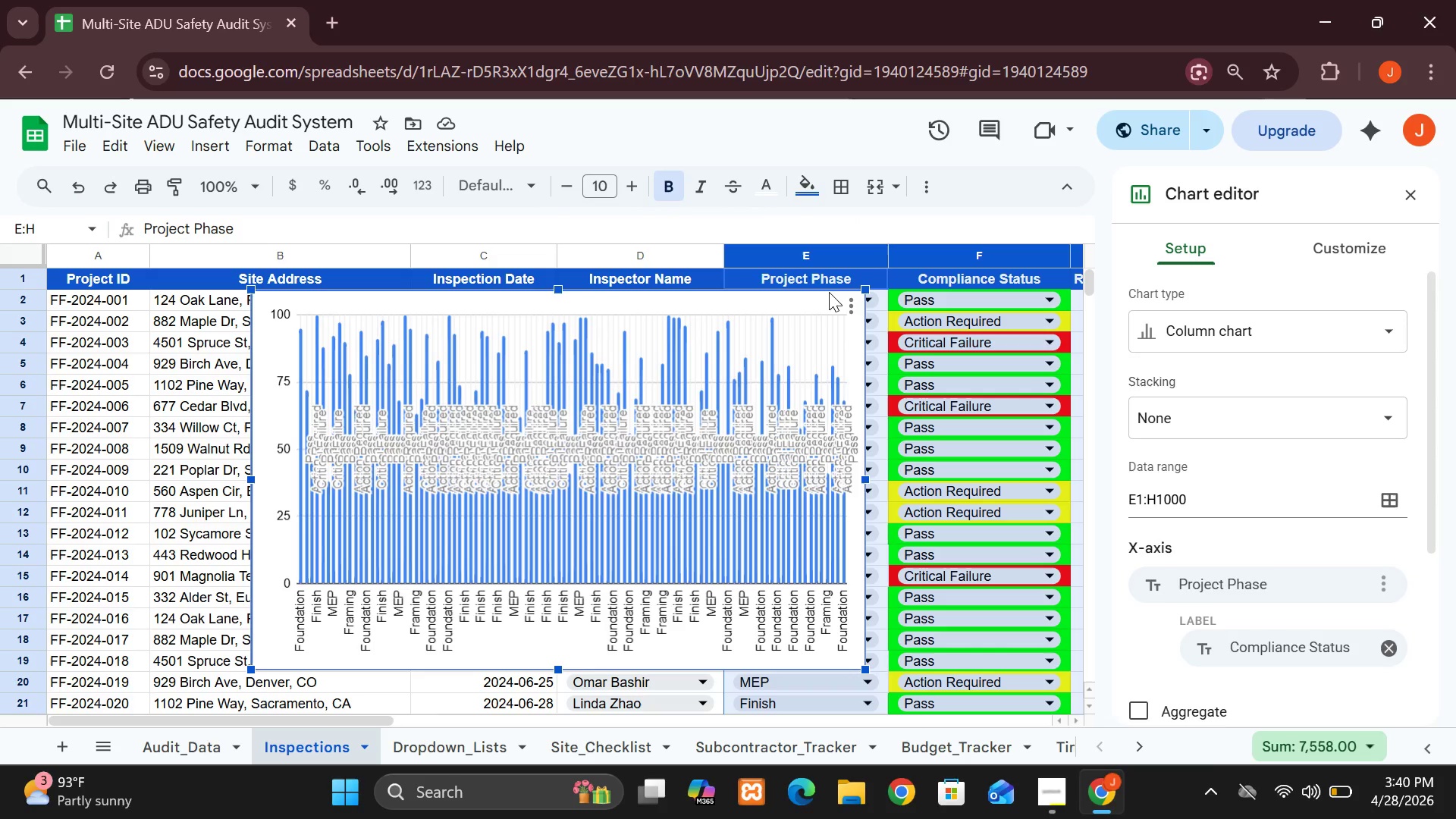 
left_click([847, 310])
 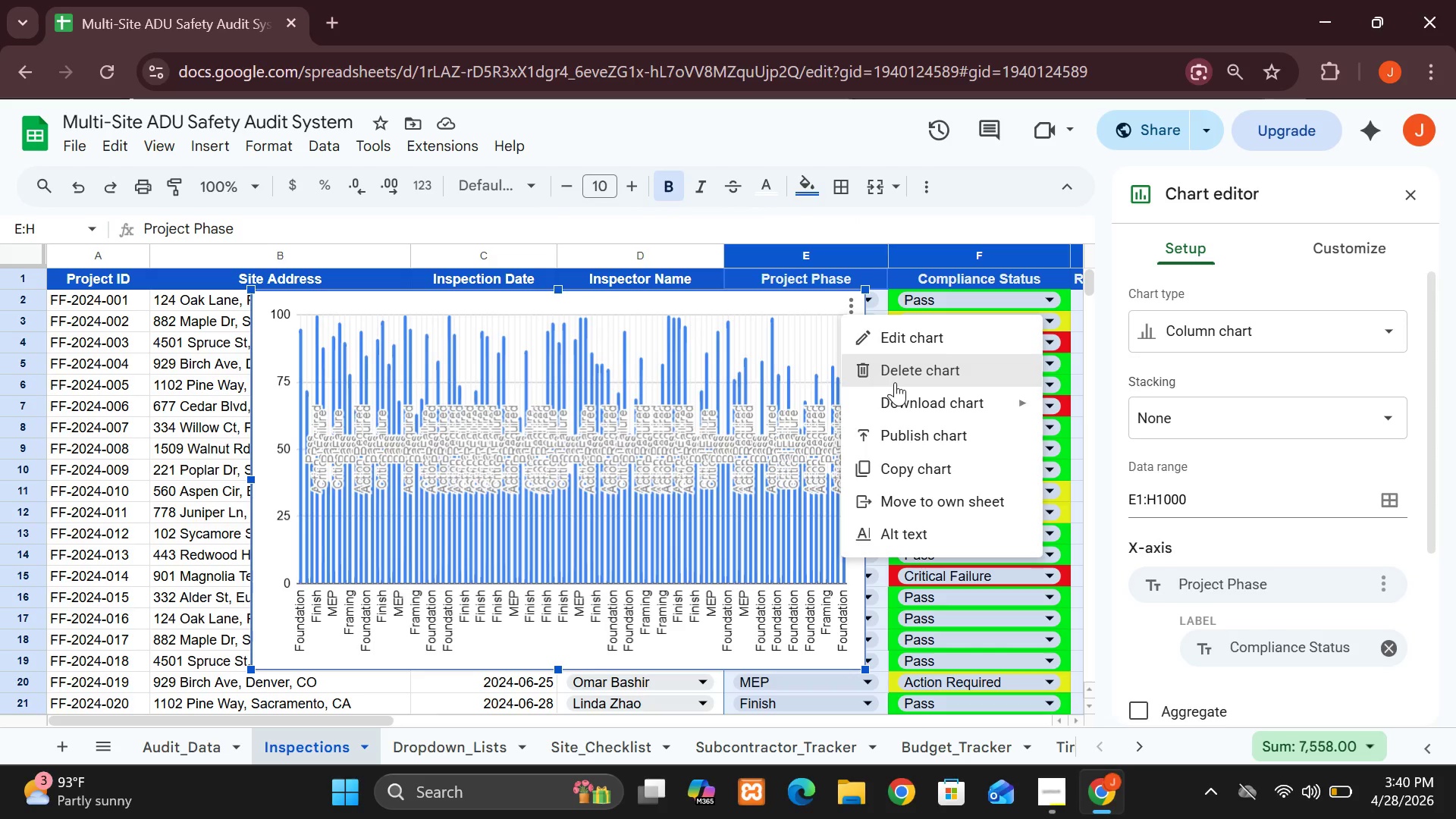 
left_click([895, 382])
 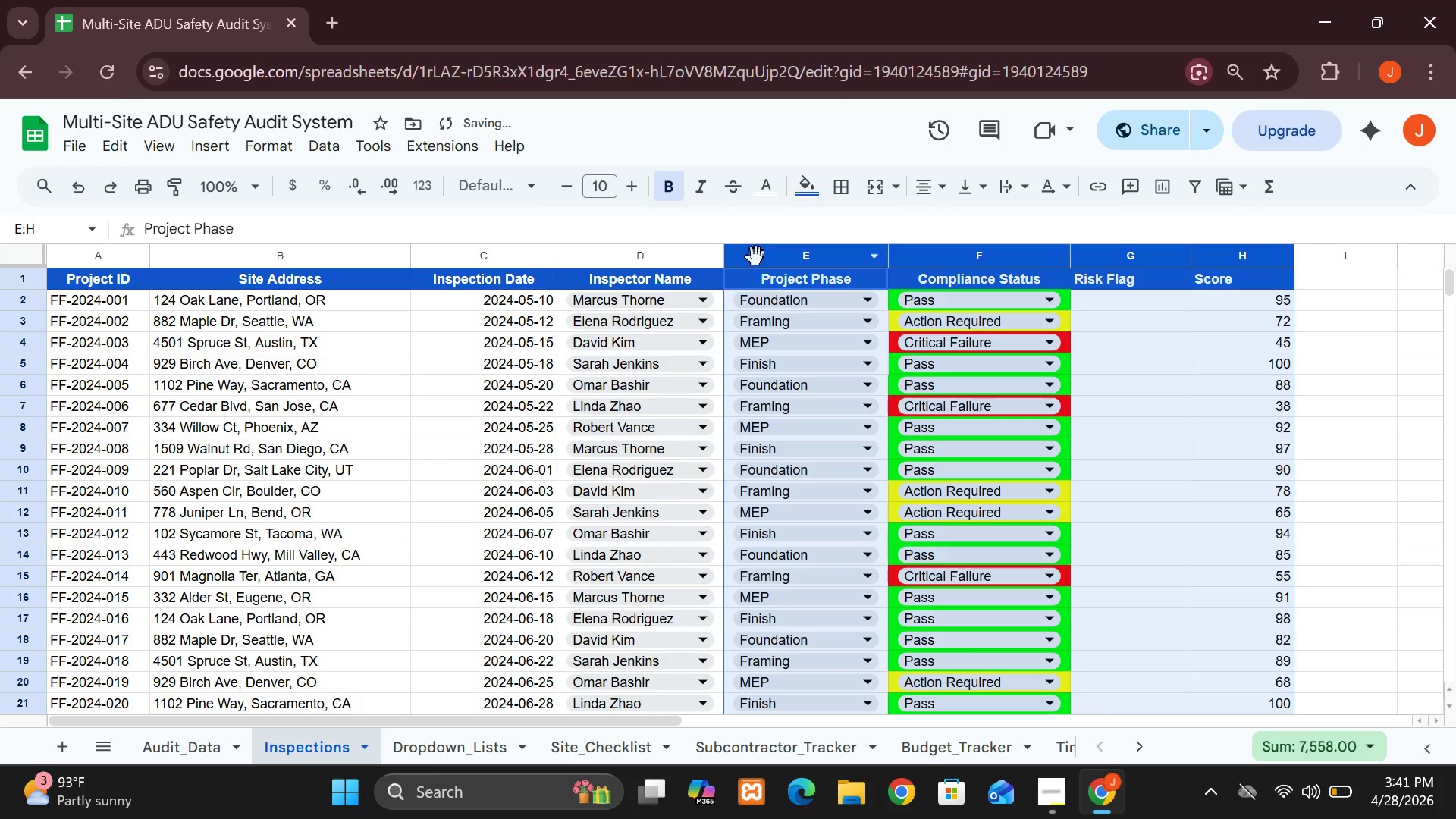 
left_click([756, 277])
 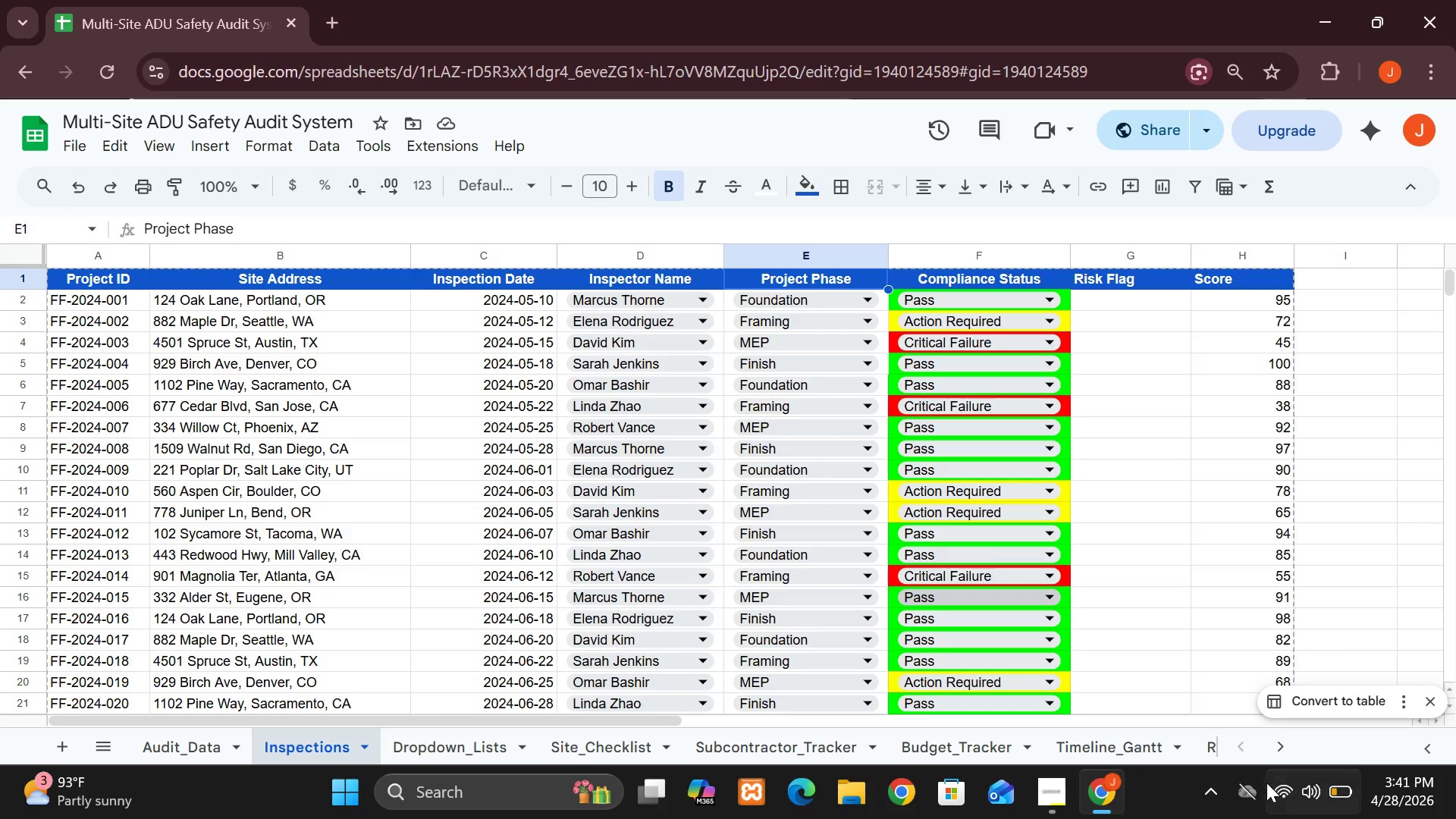 
wait(9.33)
 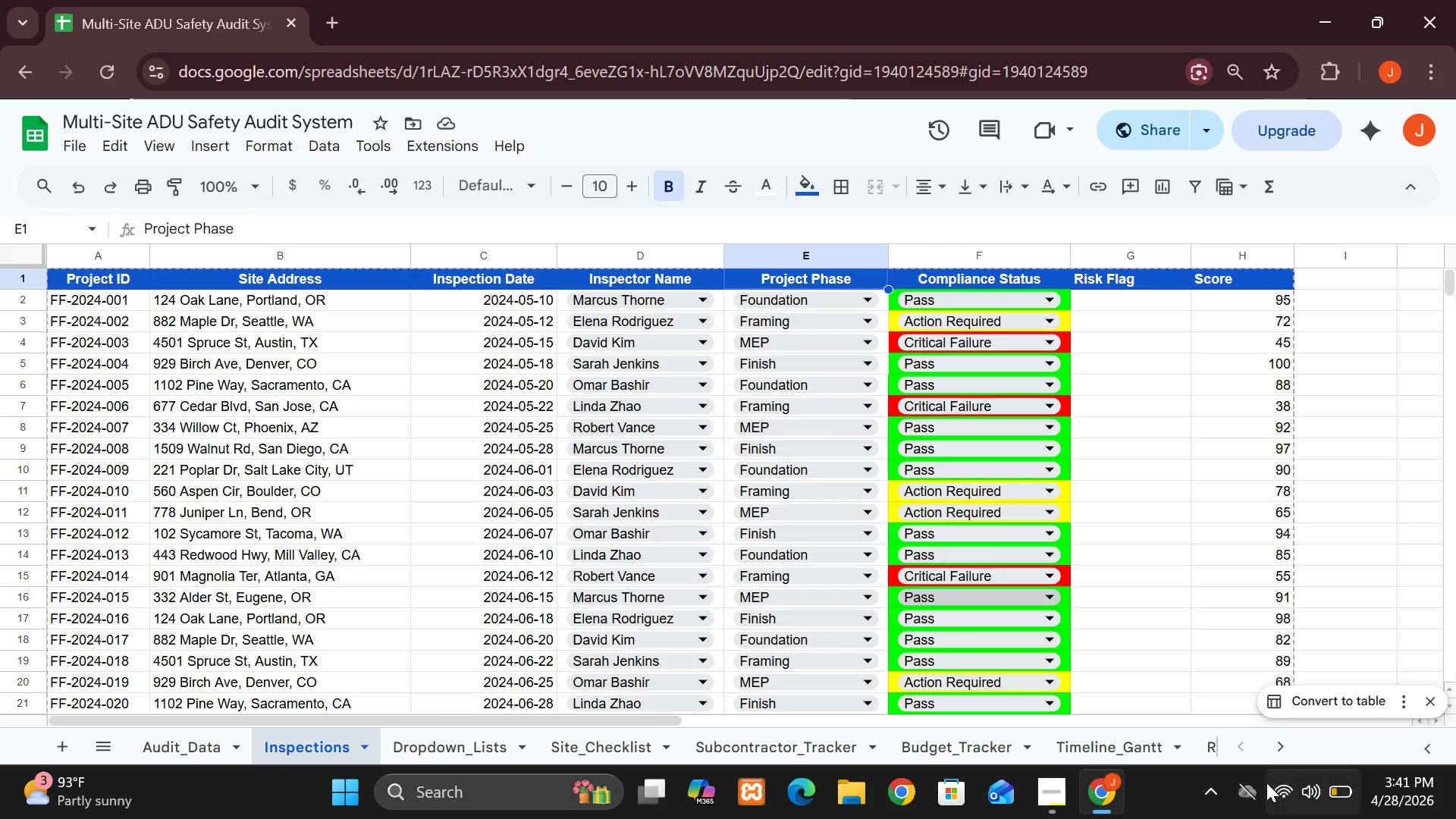 
left_click([755, 255])
 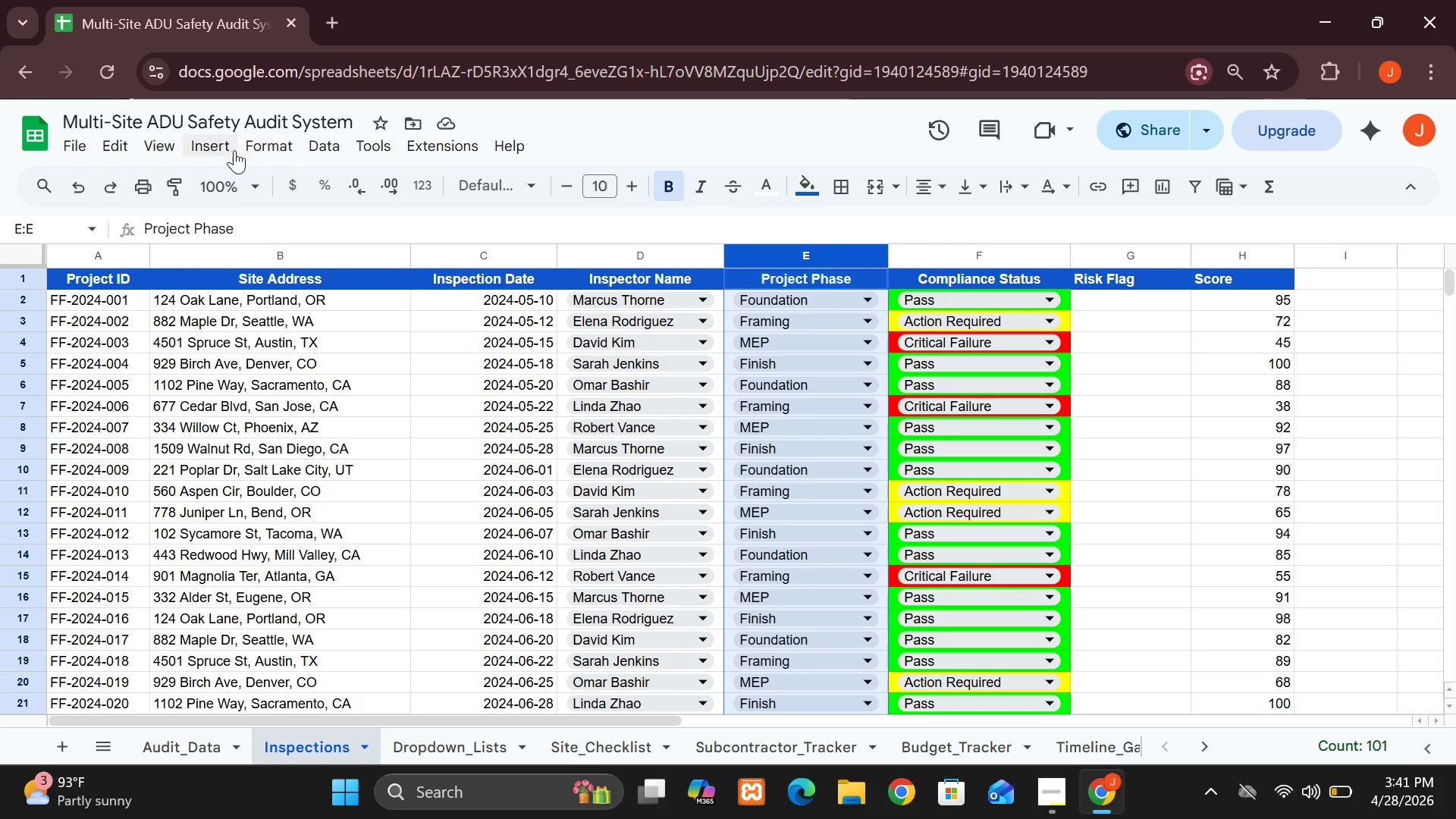 
left_click([224, 149])
 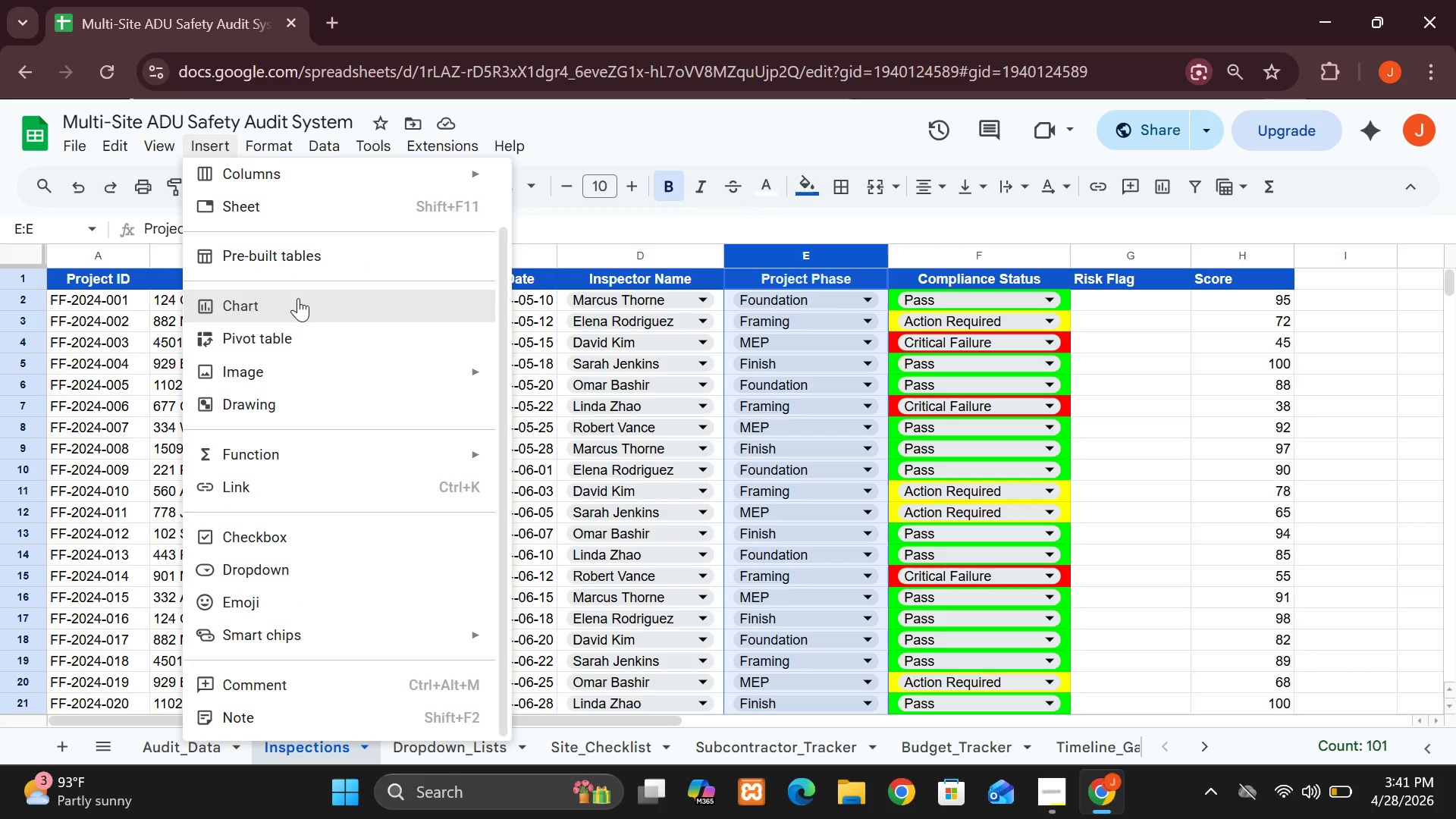 
left_click([298, 298])
 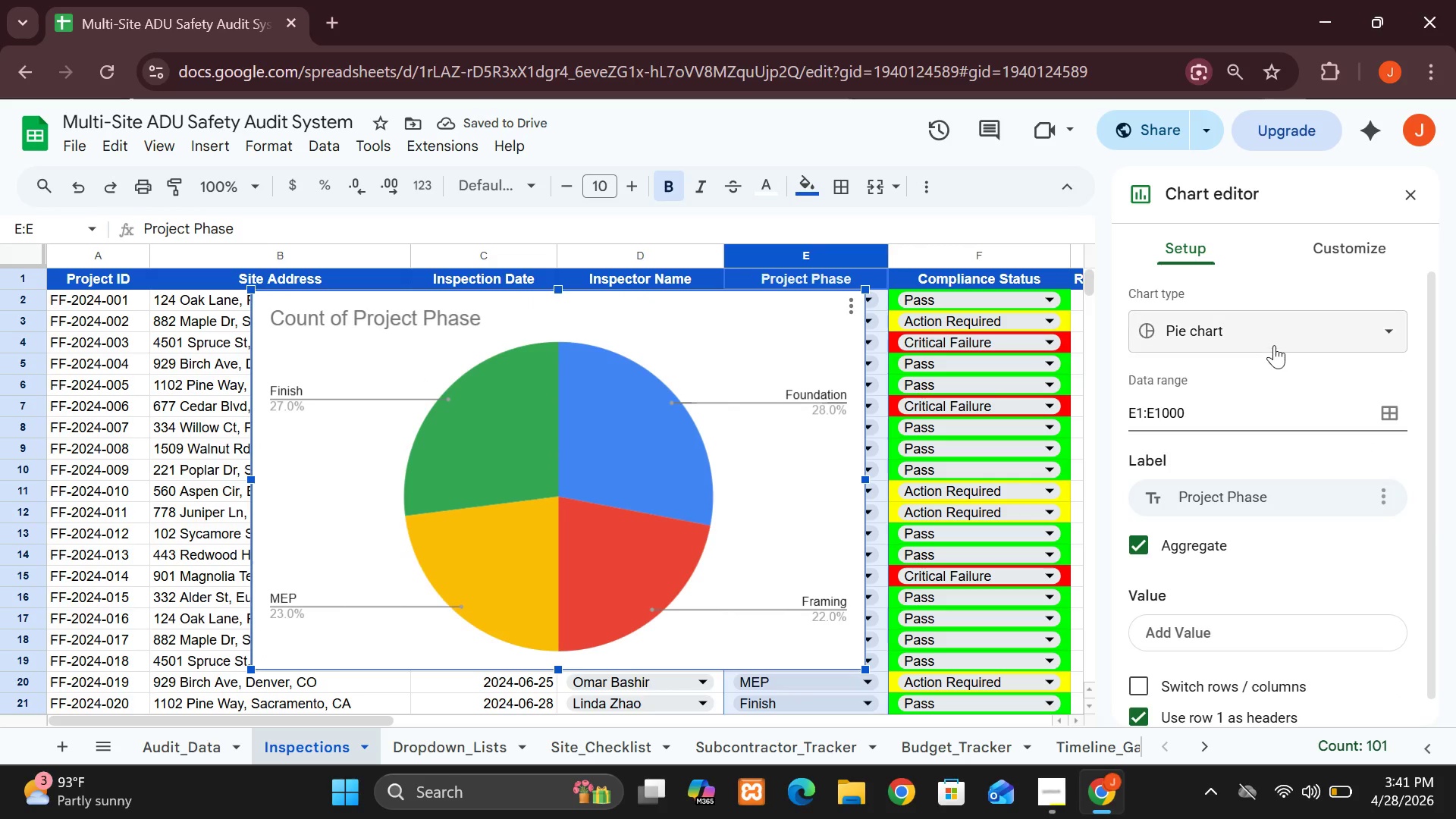 
left_click([1268, 340])
 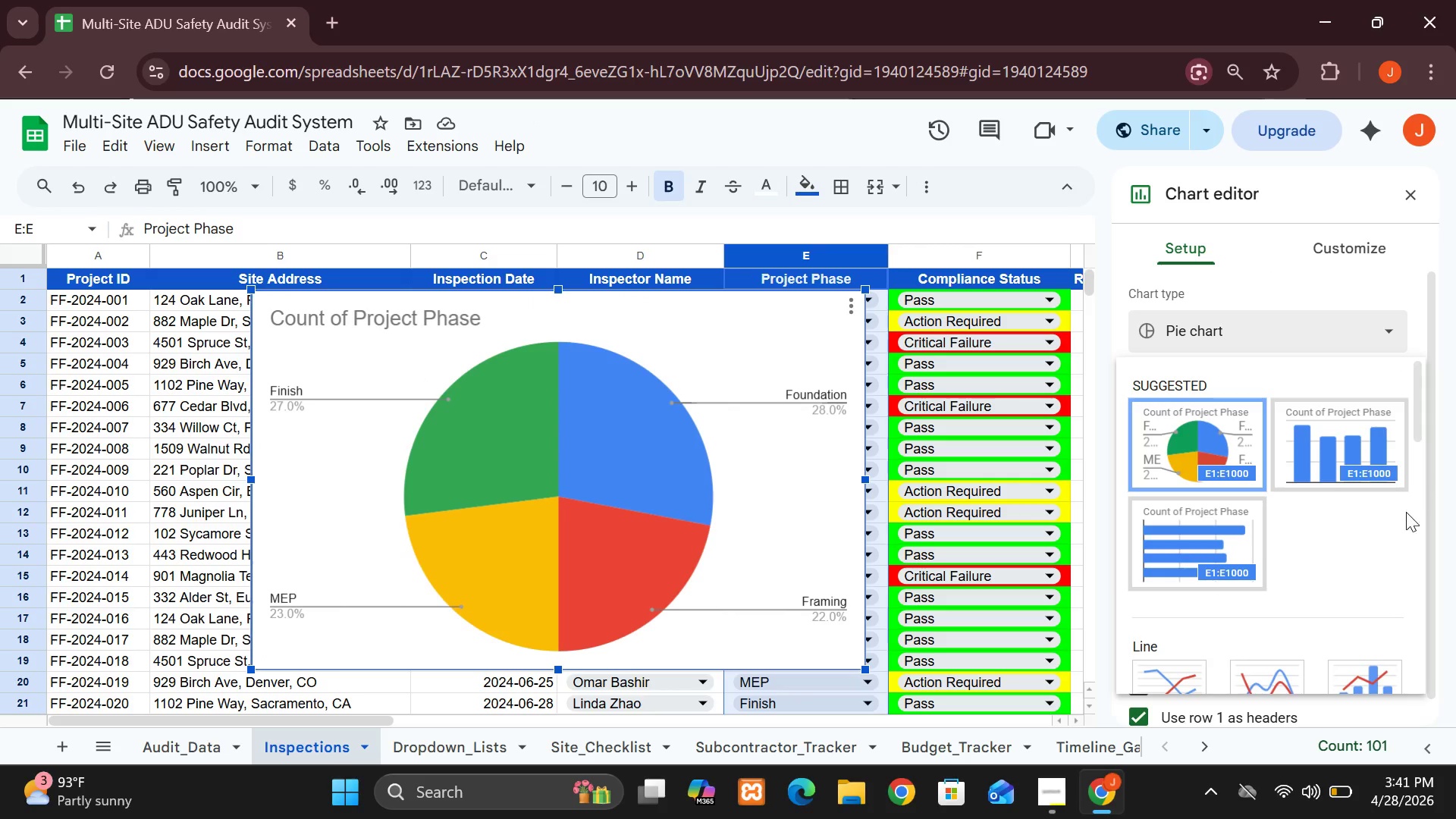 
left_click([1421, 524])
 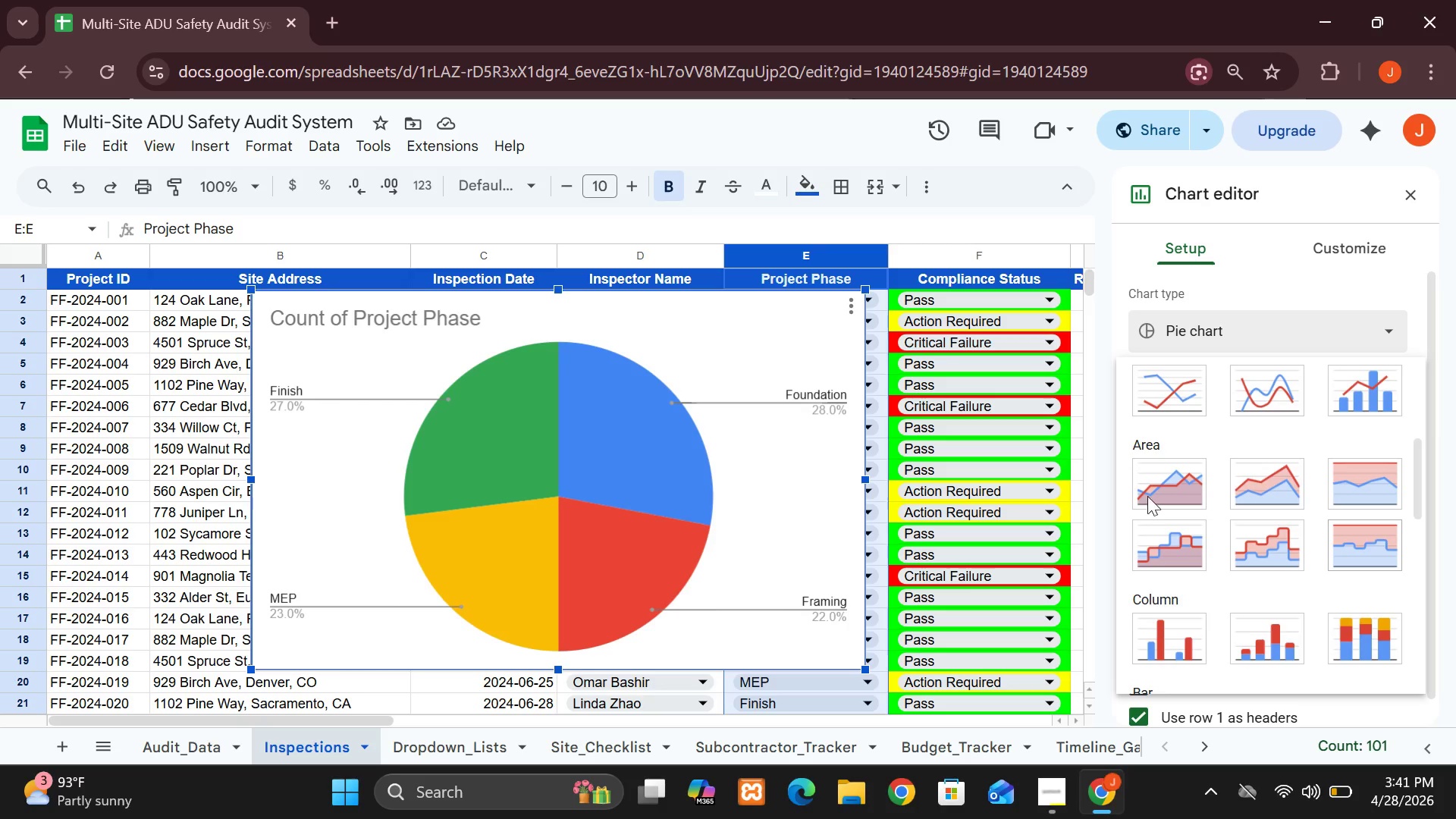 
left_click([1181, 624])
 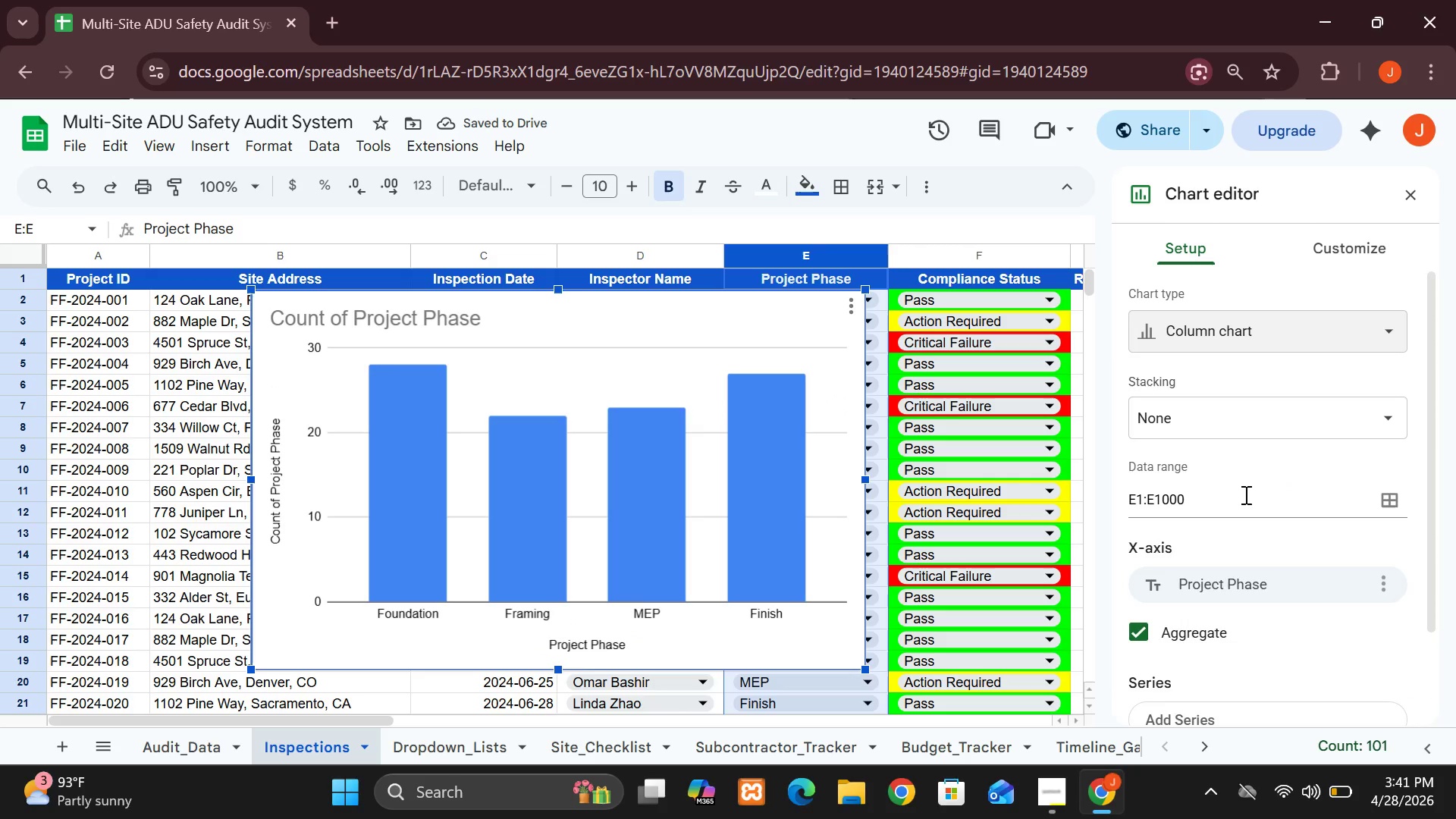 
wait(5.17)
 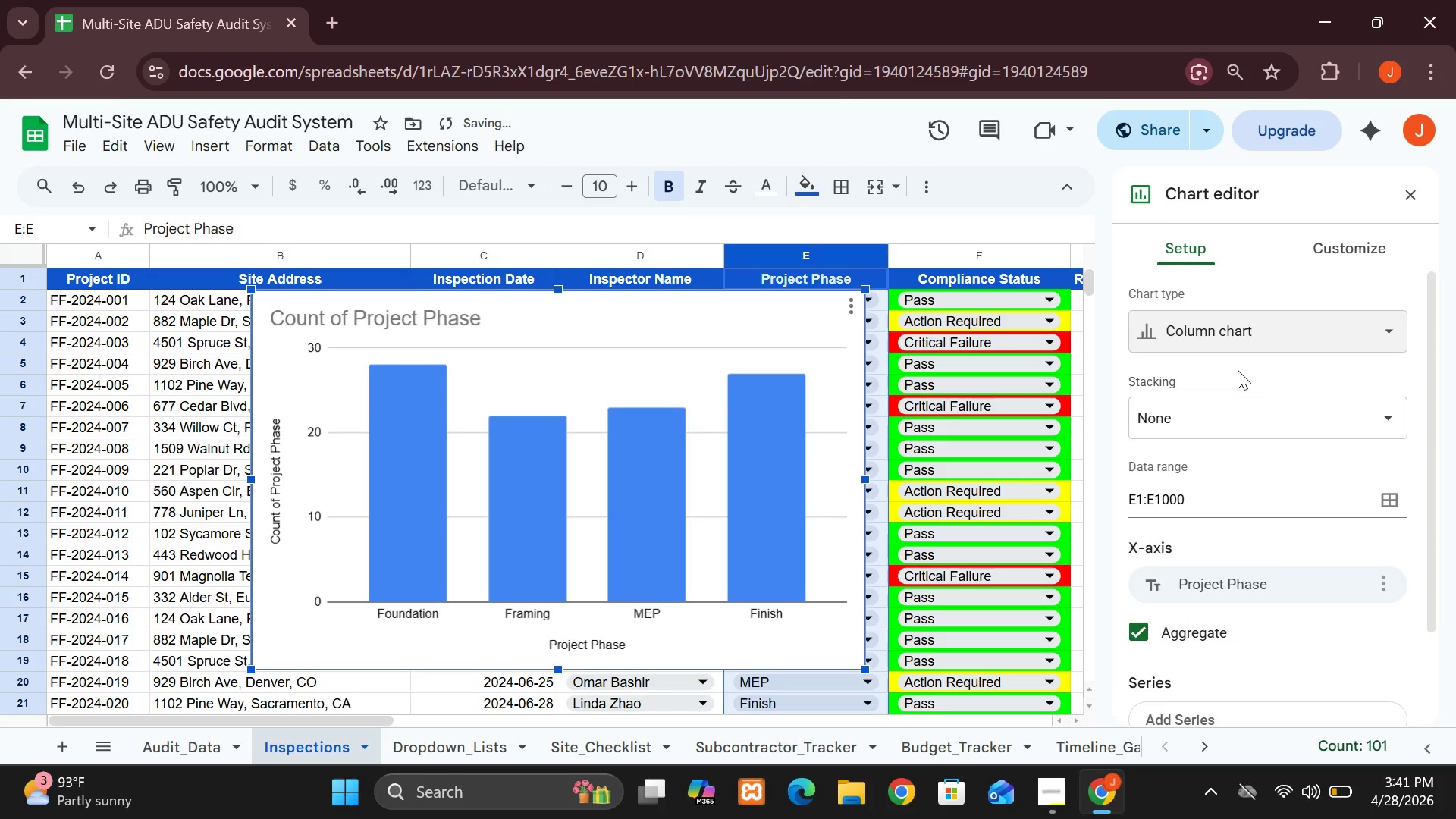 
left_click([1395, 502])
 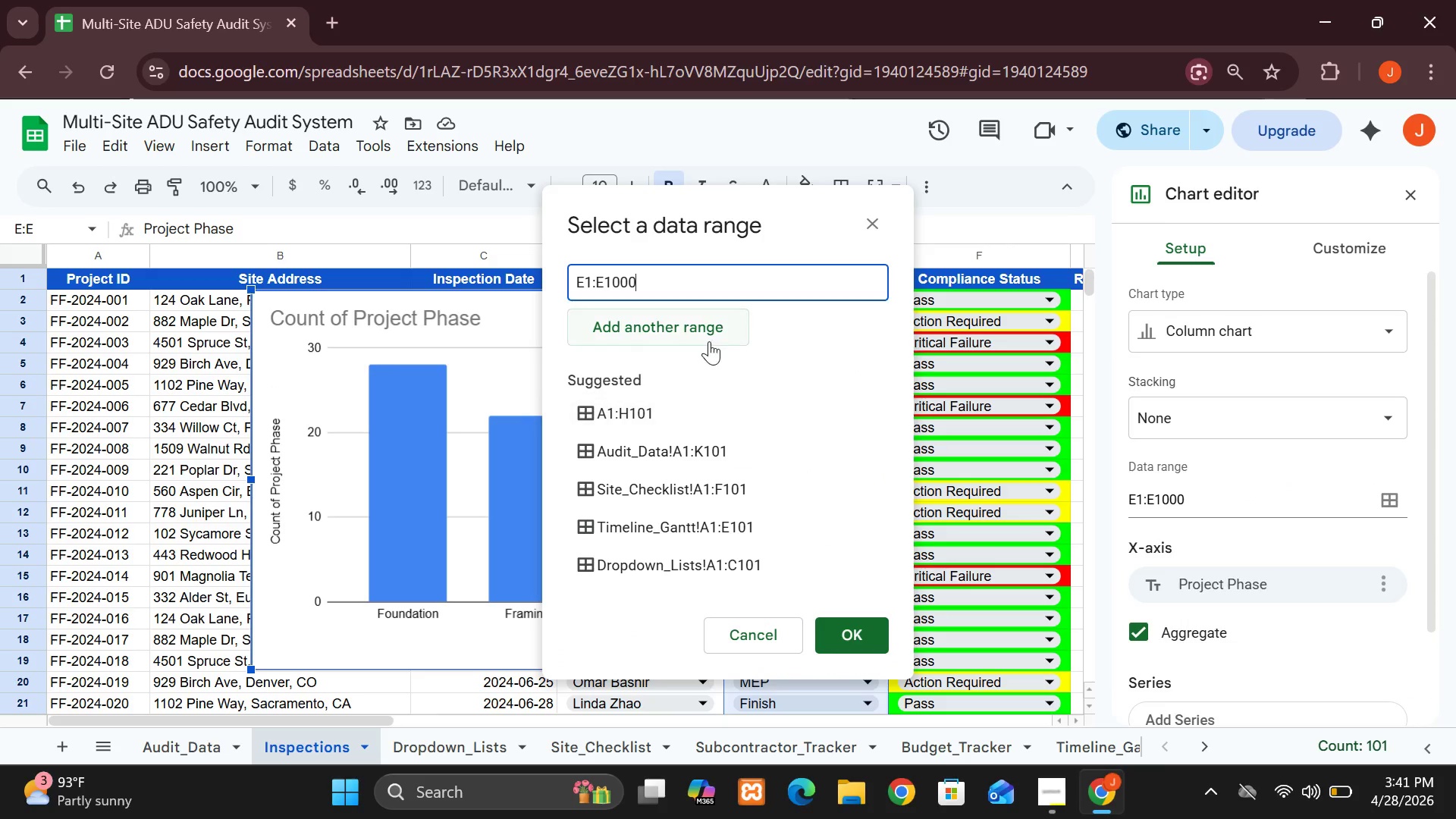 
left_click([705, 340])
 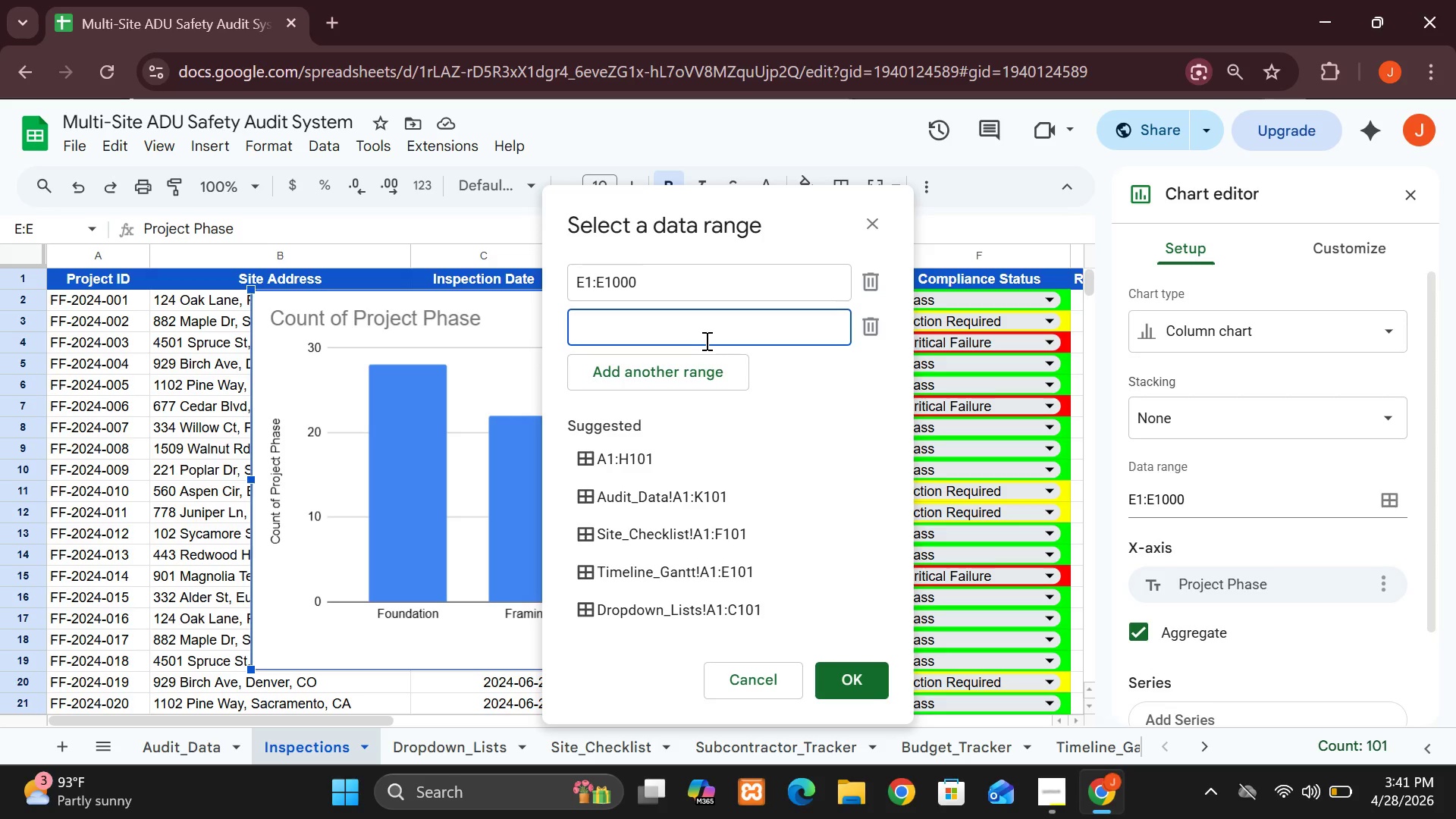 
key(H)
 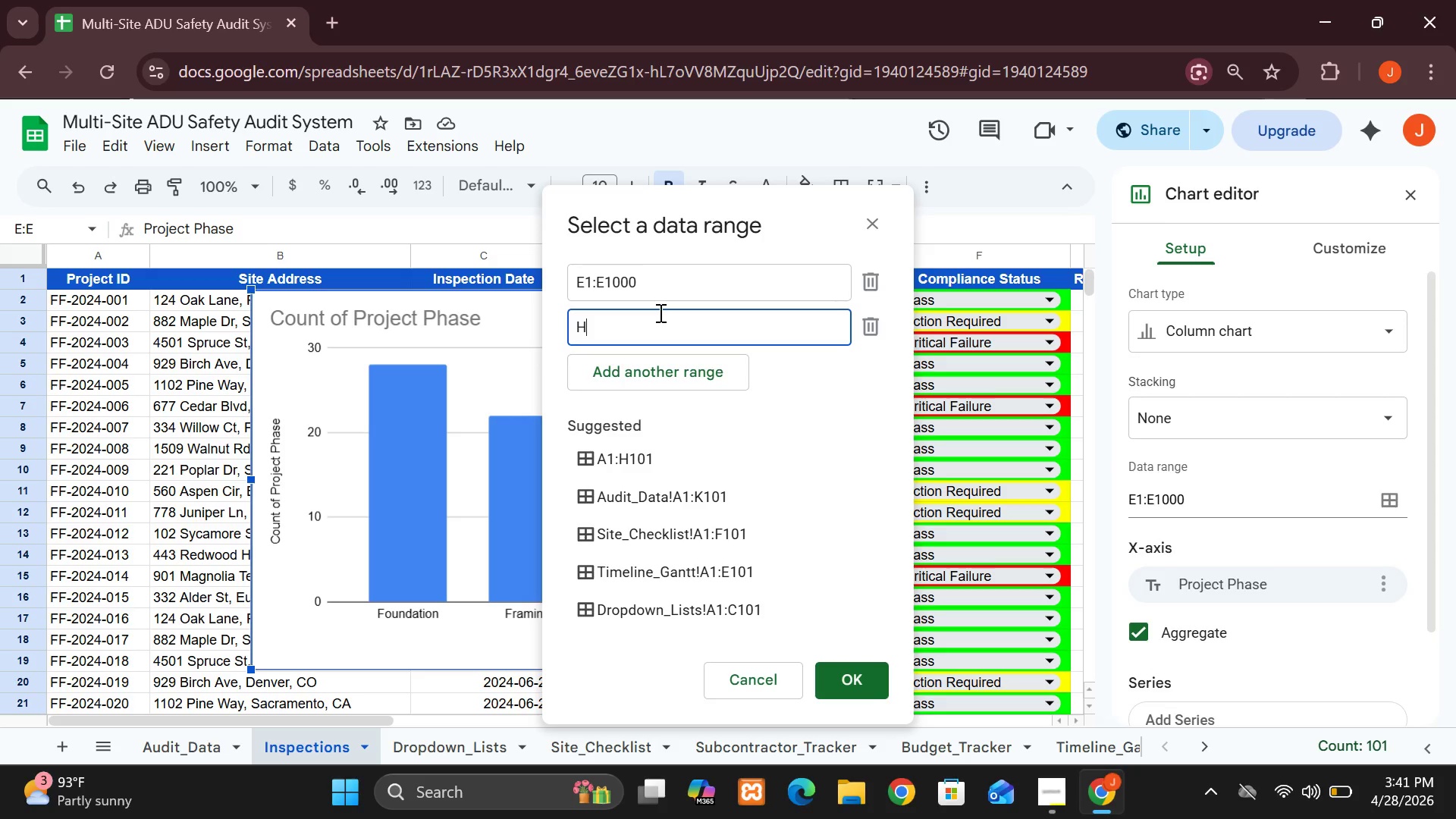 
key(1)
 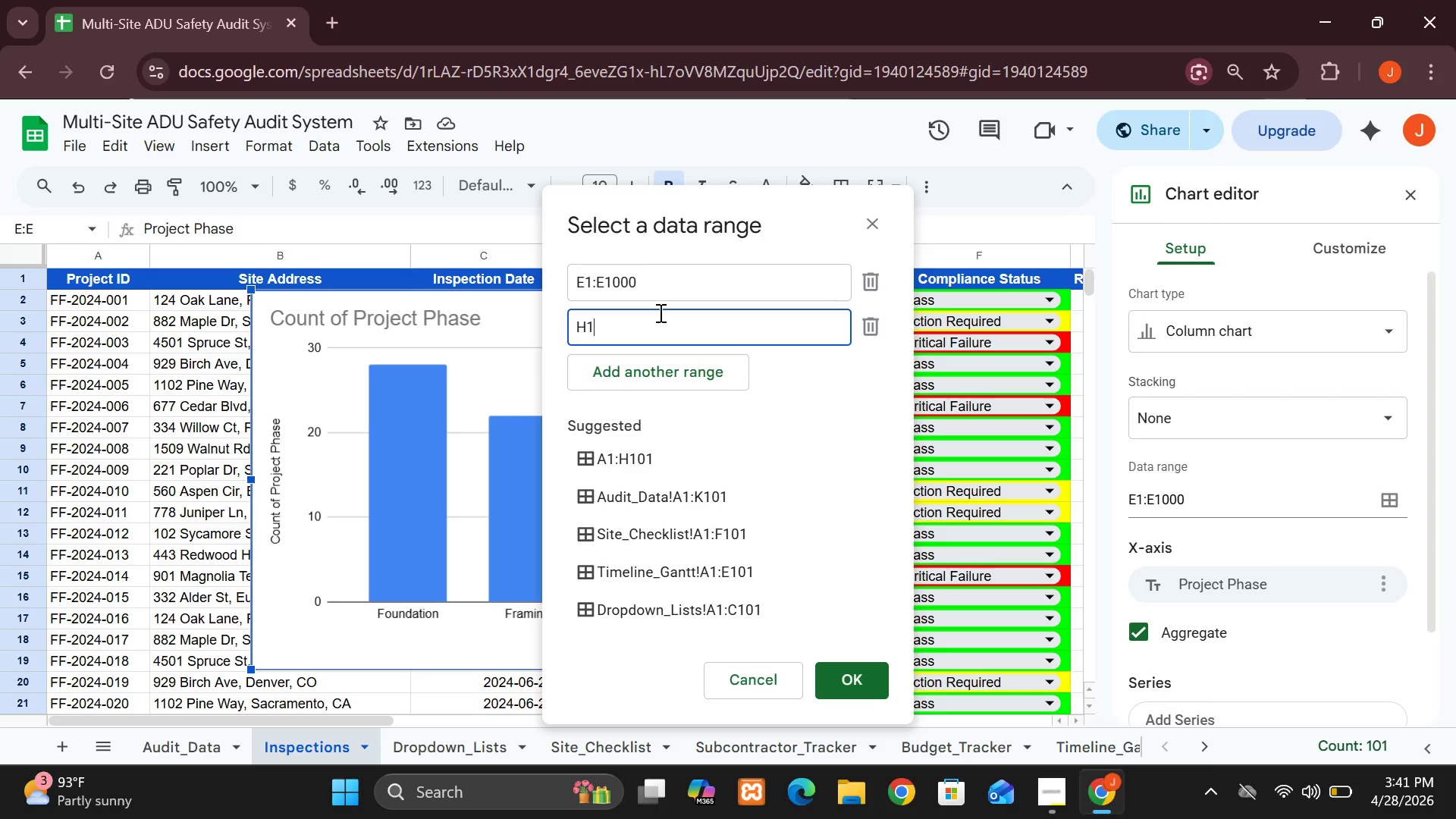 
key(Shift+Backslash)
 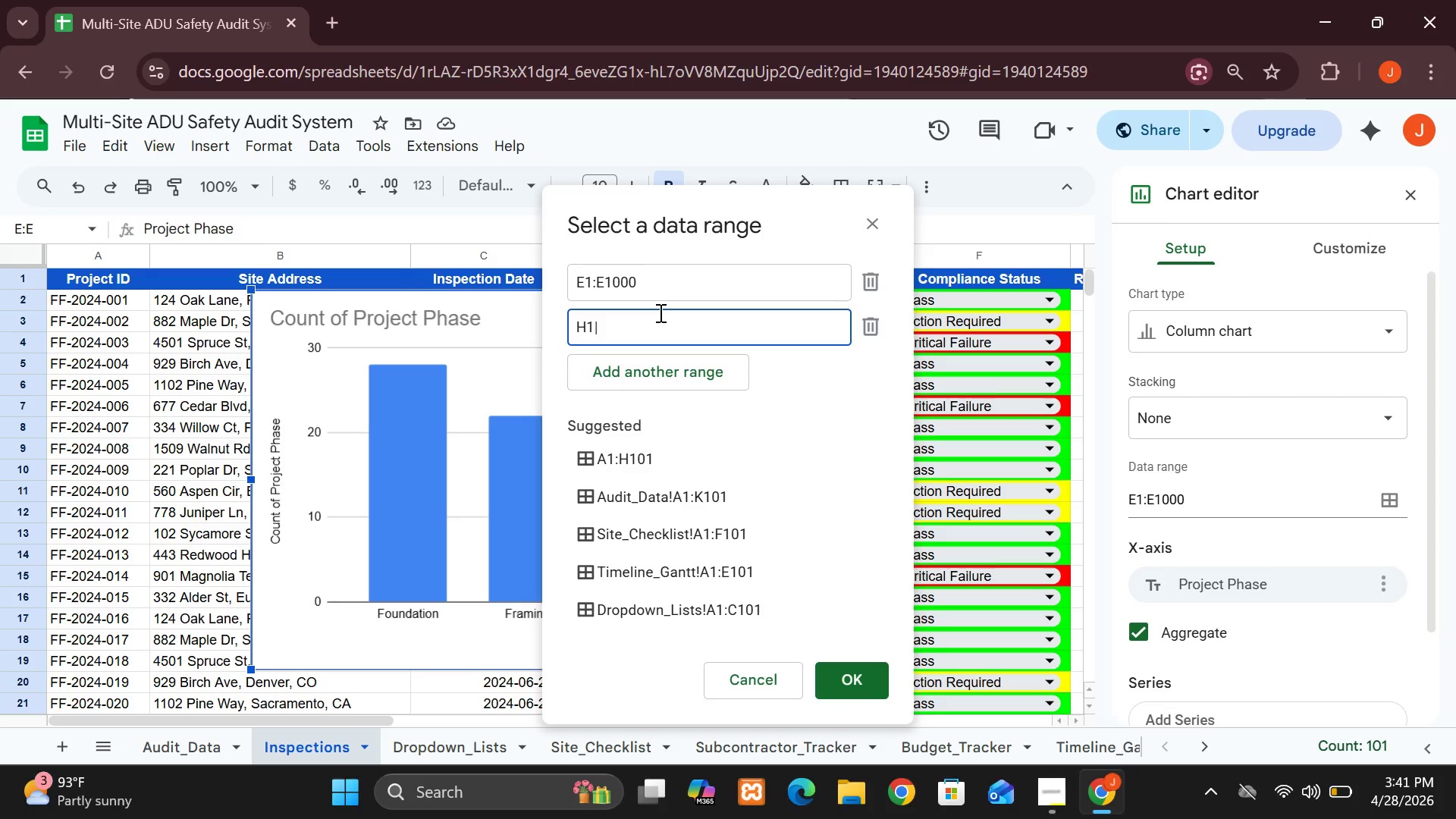 
key(Backspace)
 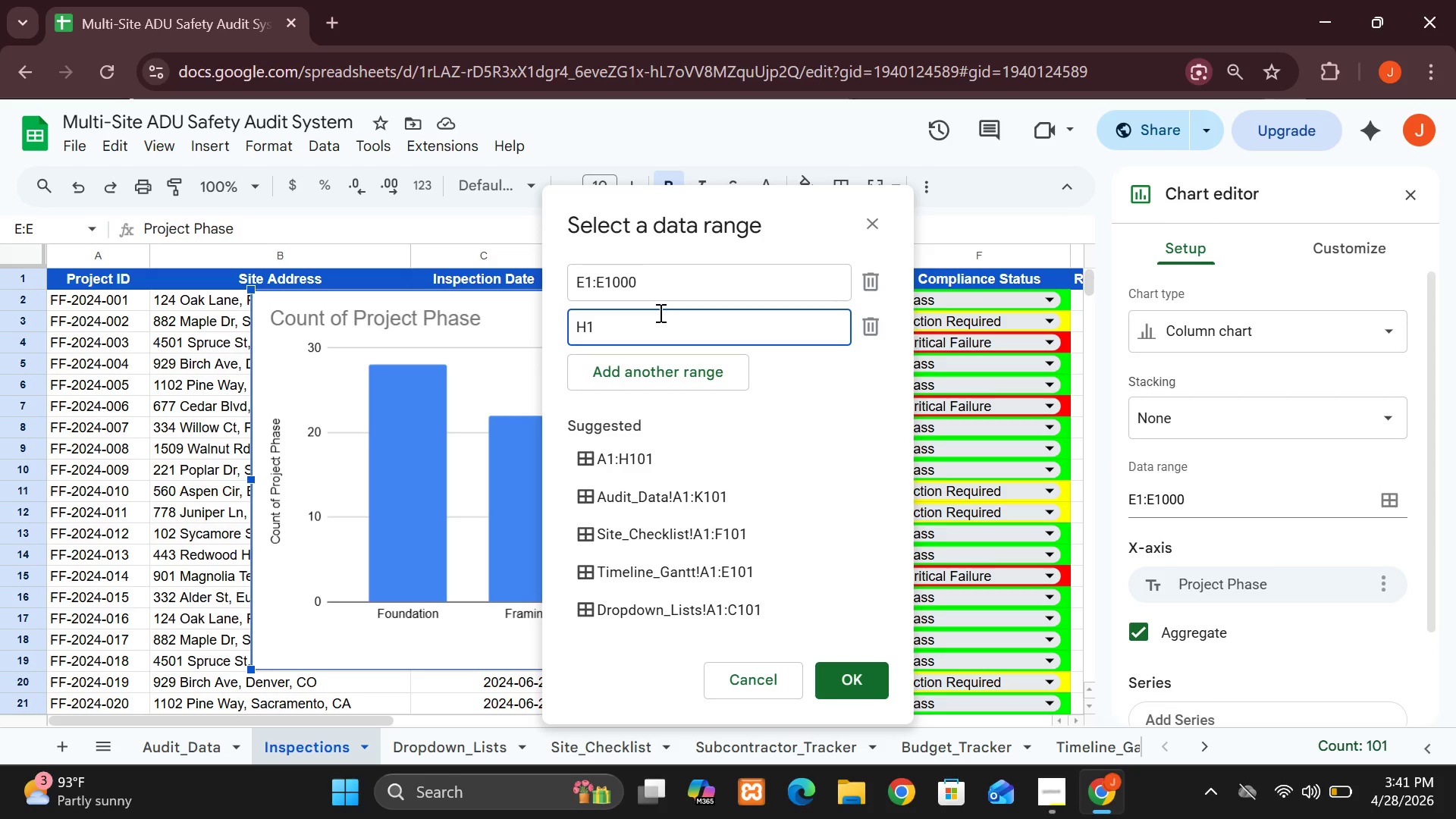 
key(Shift+Quote)
 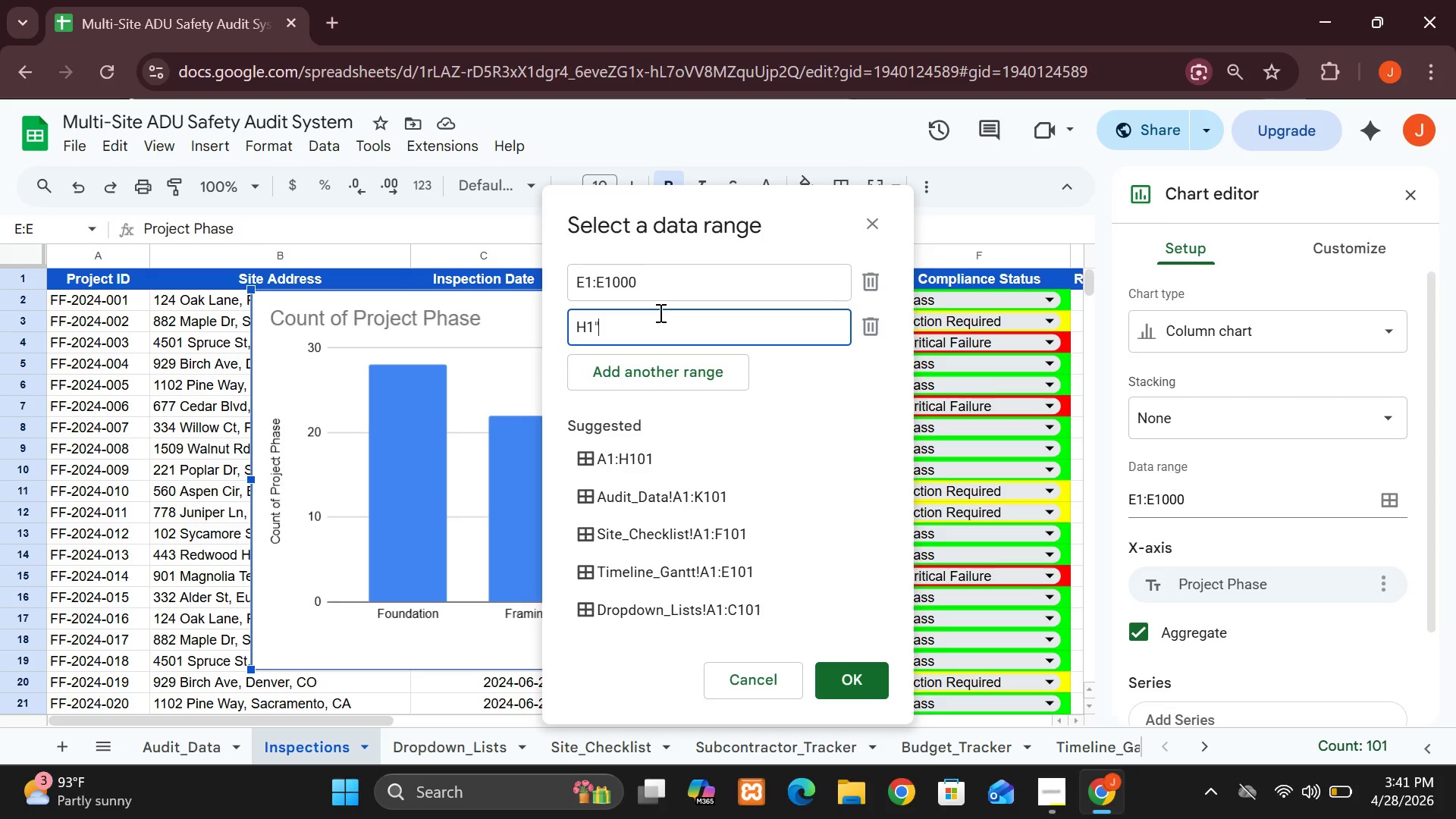 
key(Backspace)
 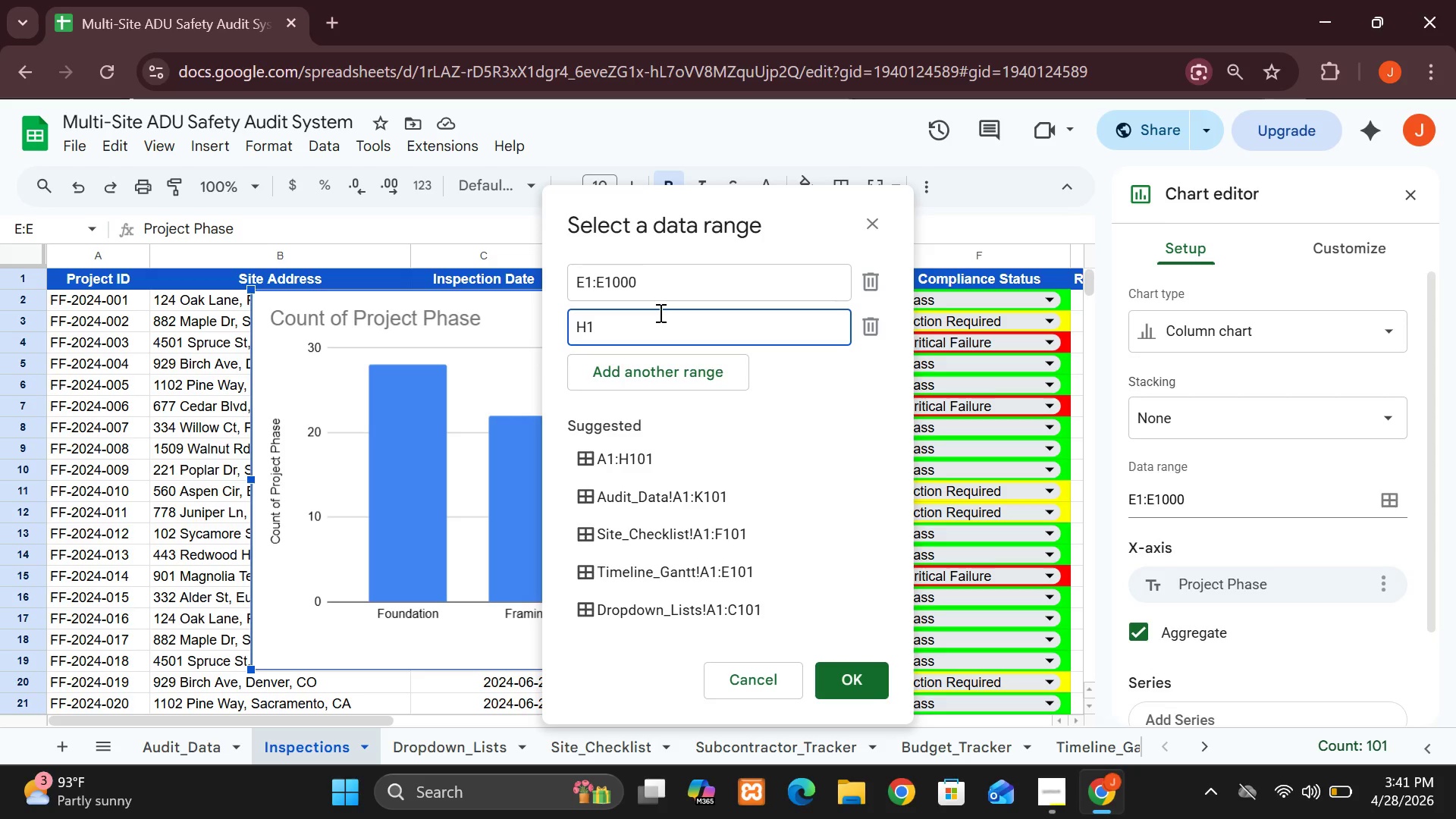 
key(Shift+Semicolon)
 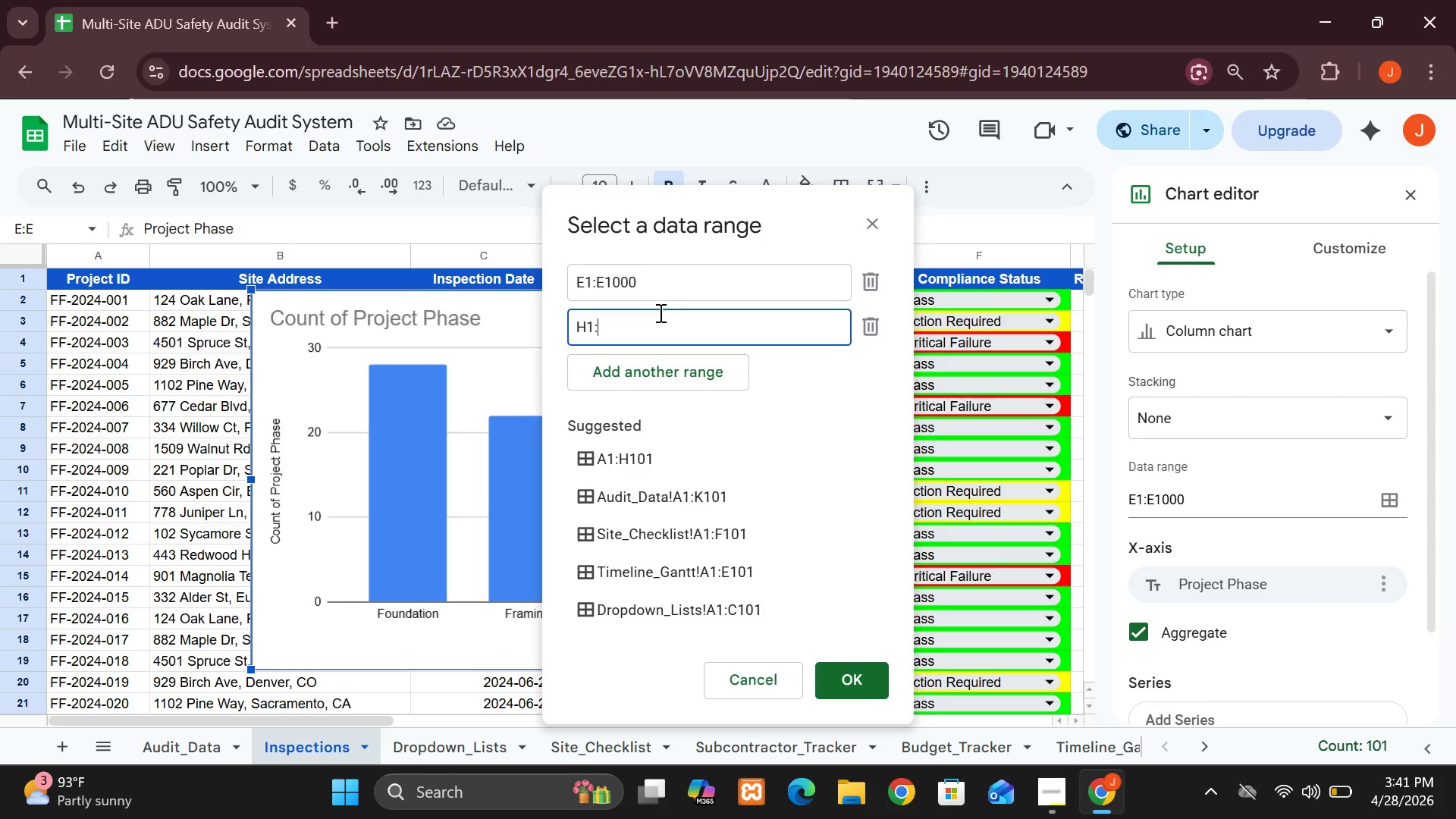 
type(H100)
 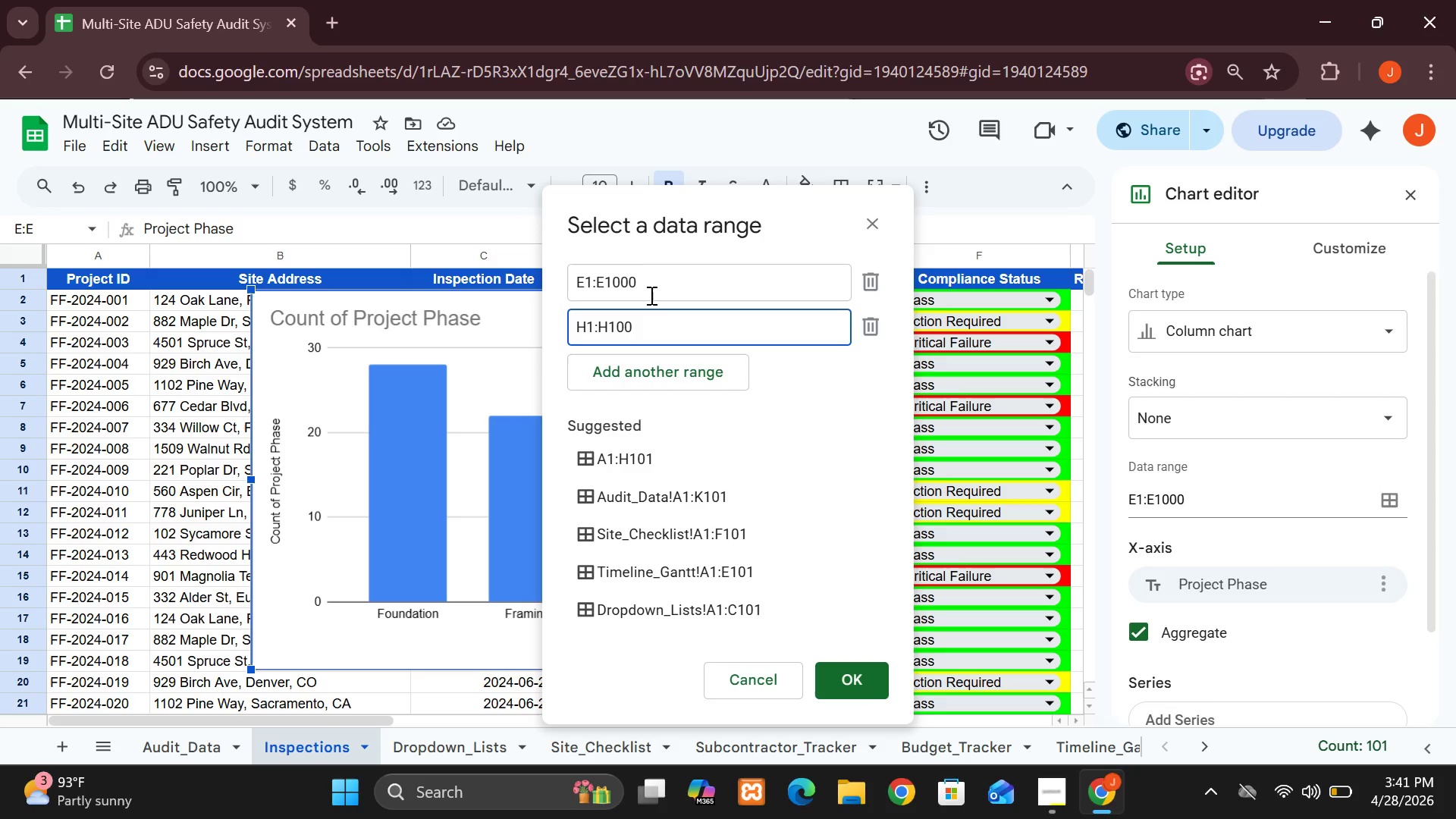 
left_click([650, 293])
 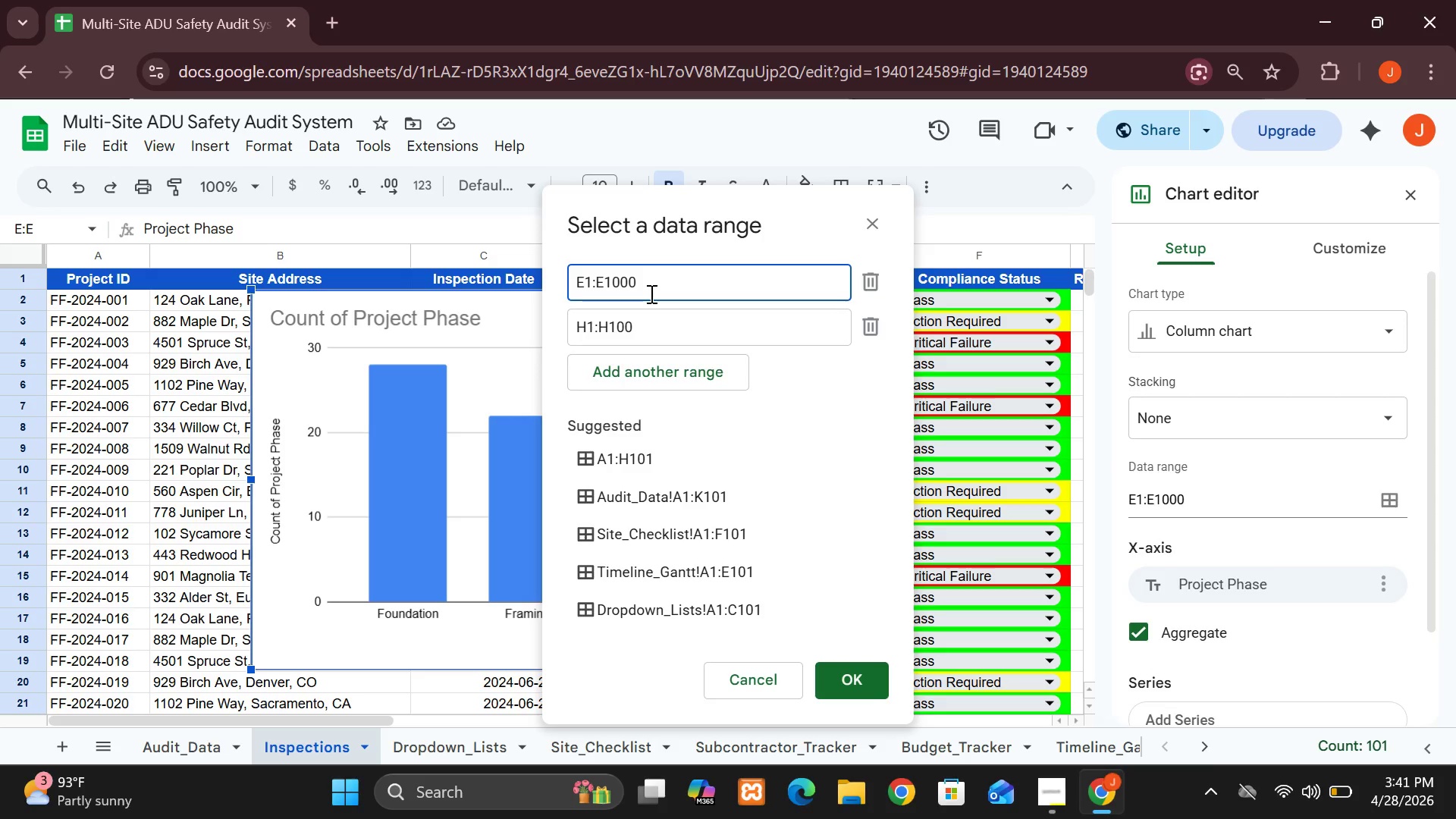 
key(Backspace)
 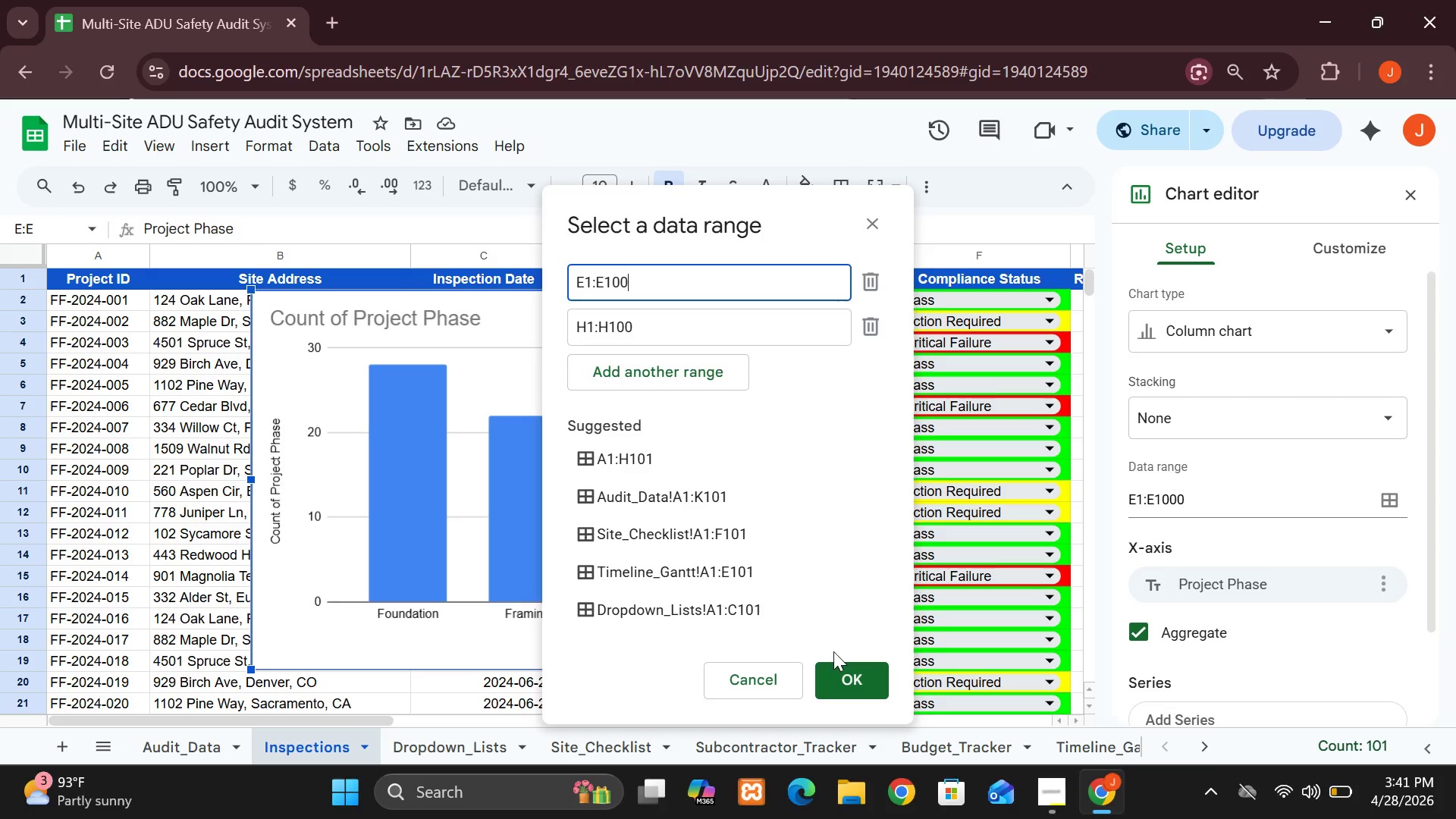 
left_click([846, 675])
 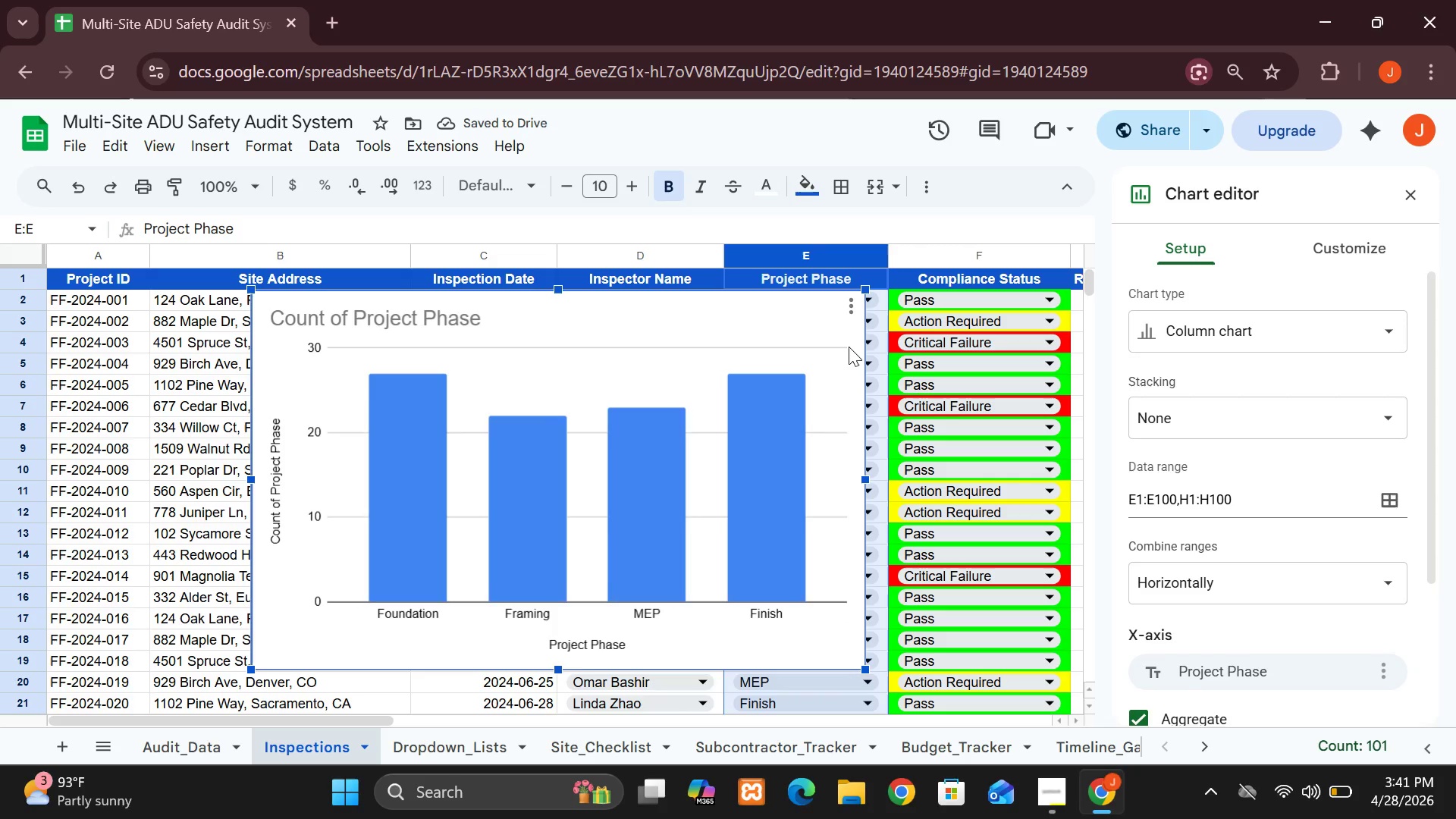 
left_click([849, 306])
 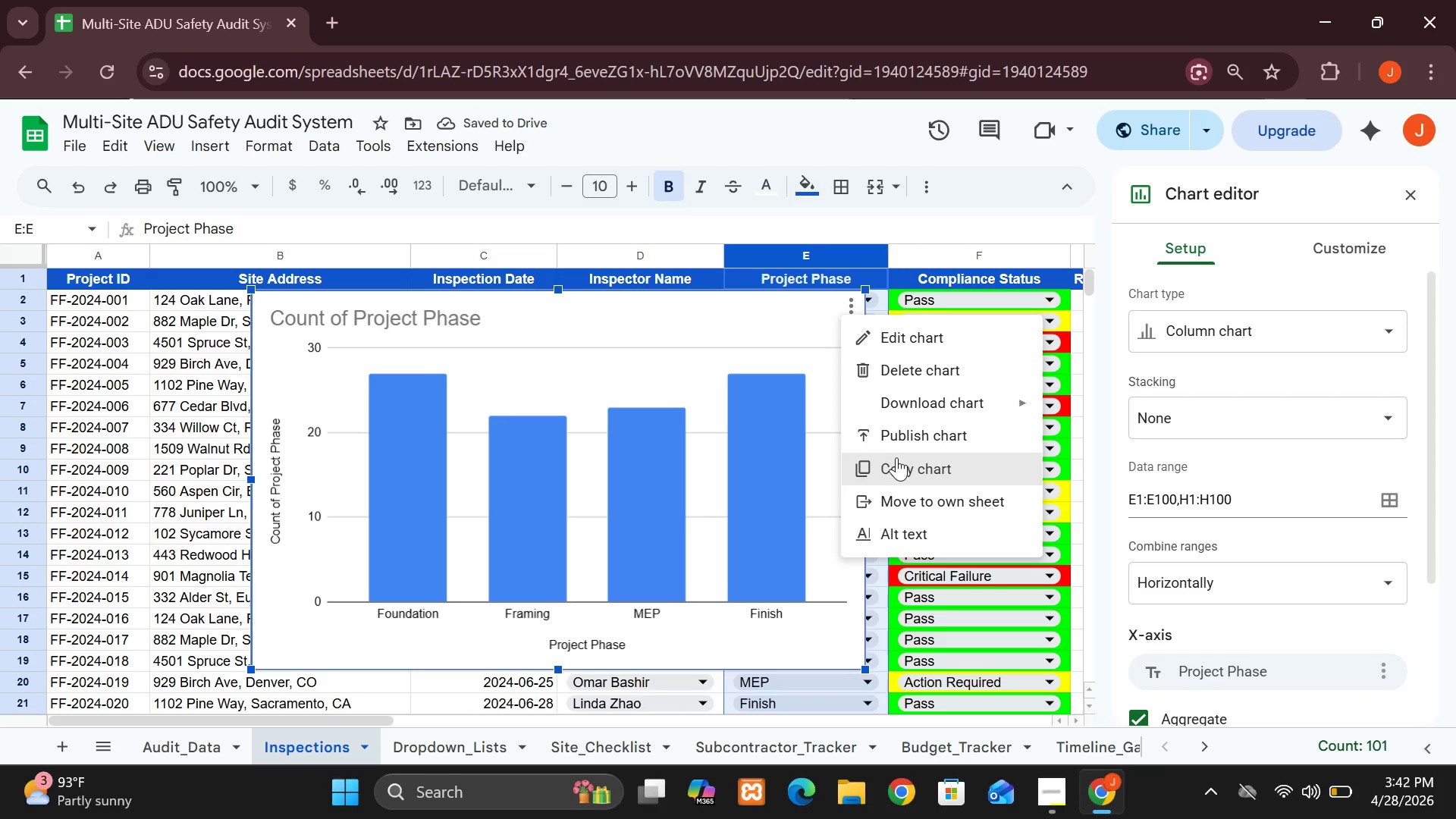 
left_click([898, 463])
 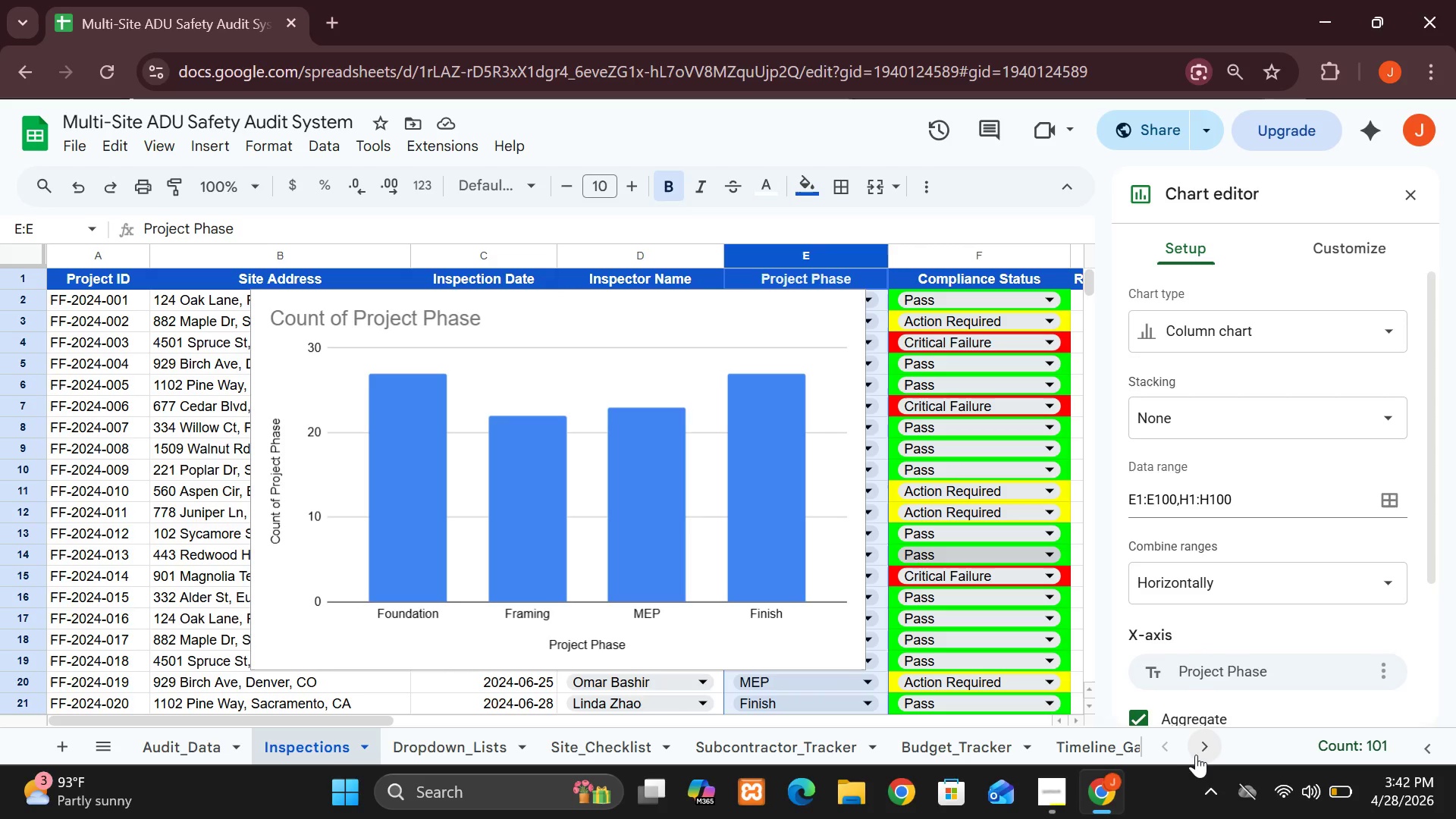 
left_click([1200, 737])
 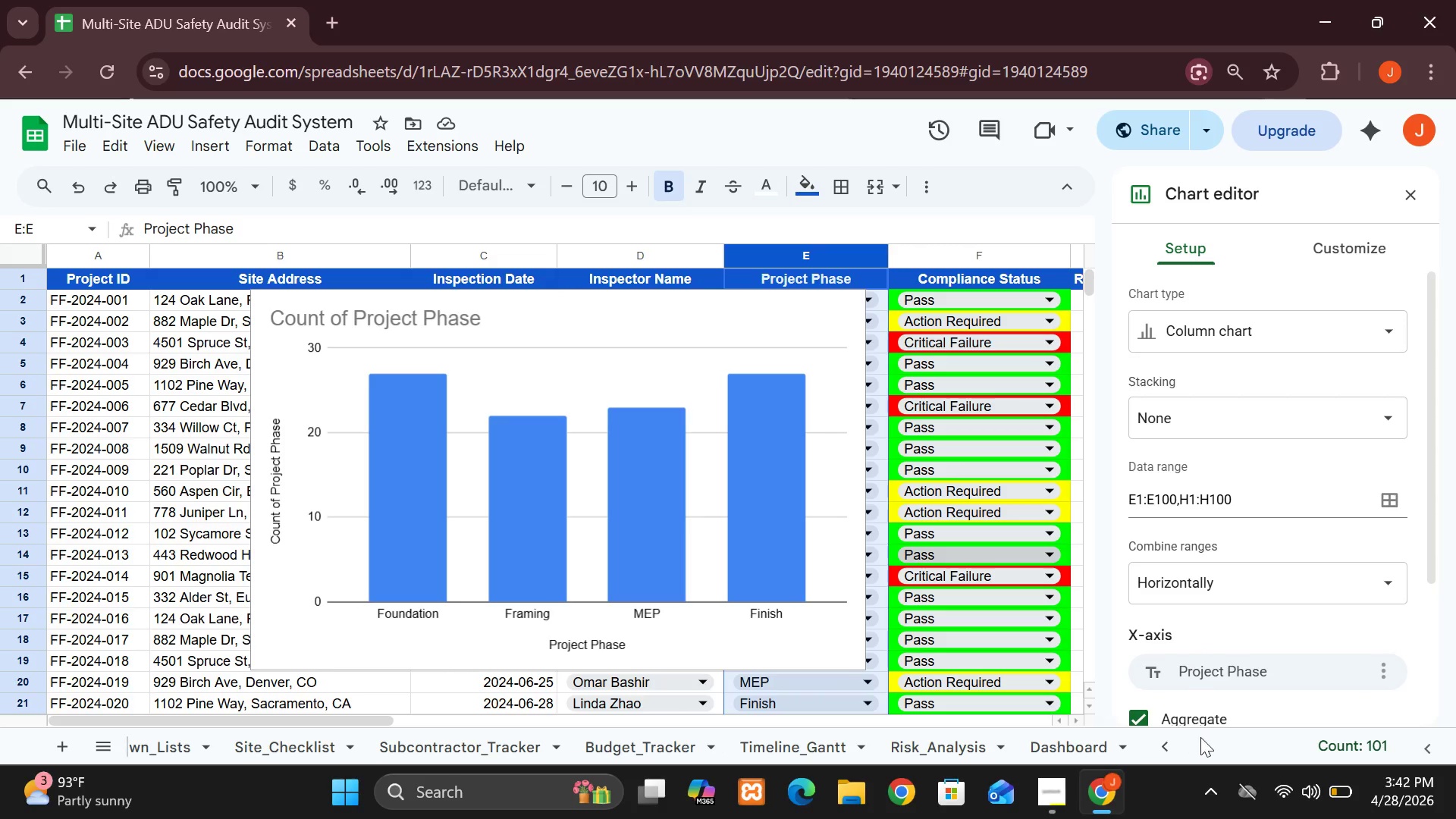 
left_click_drag(start_coordinate=[1200, 737], to_coordinate=[1077, 750])
 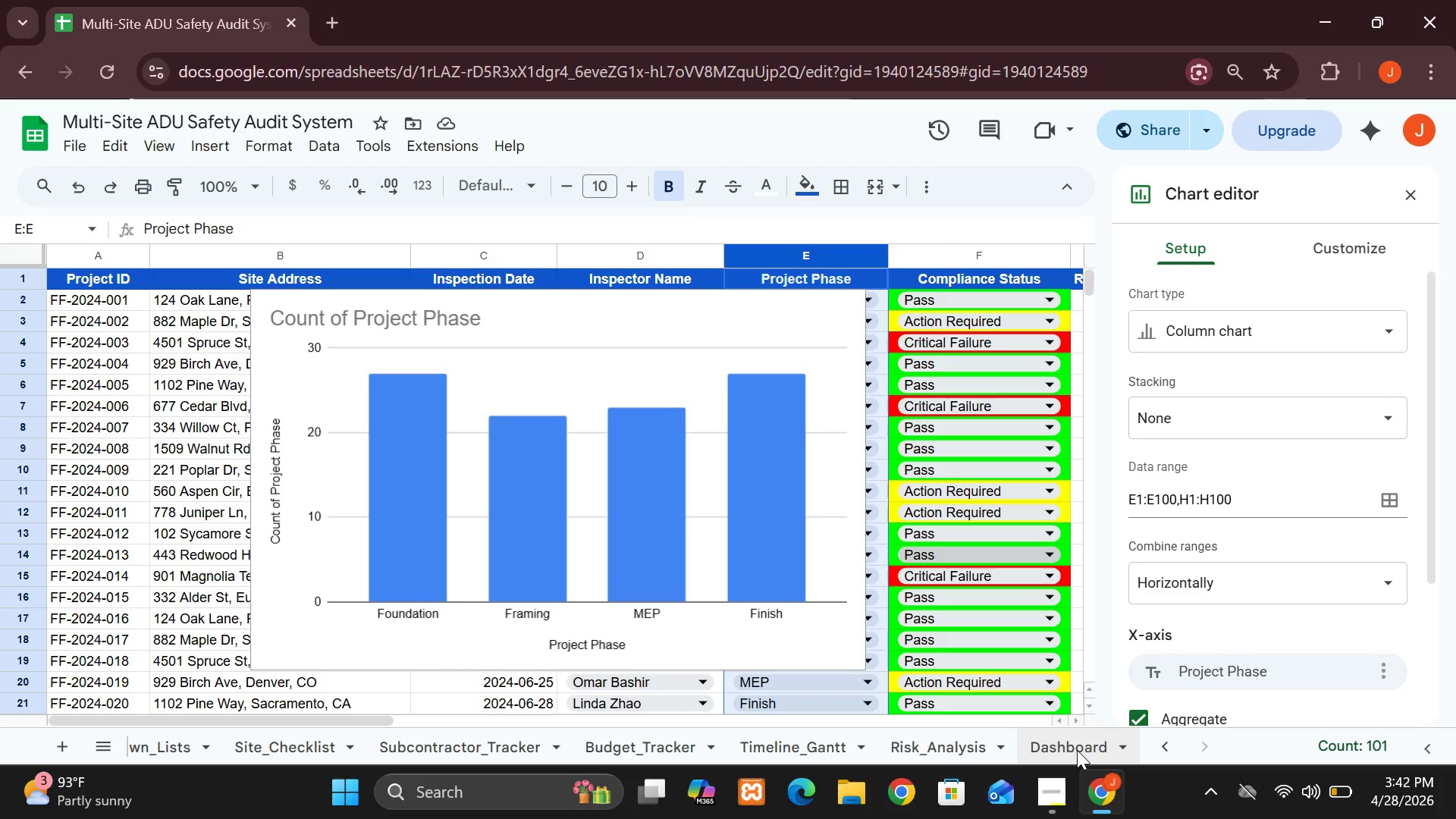 
left_click([1077, 750])
 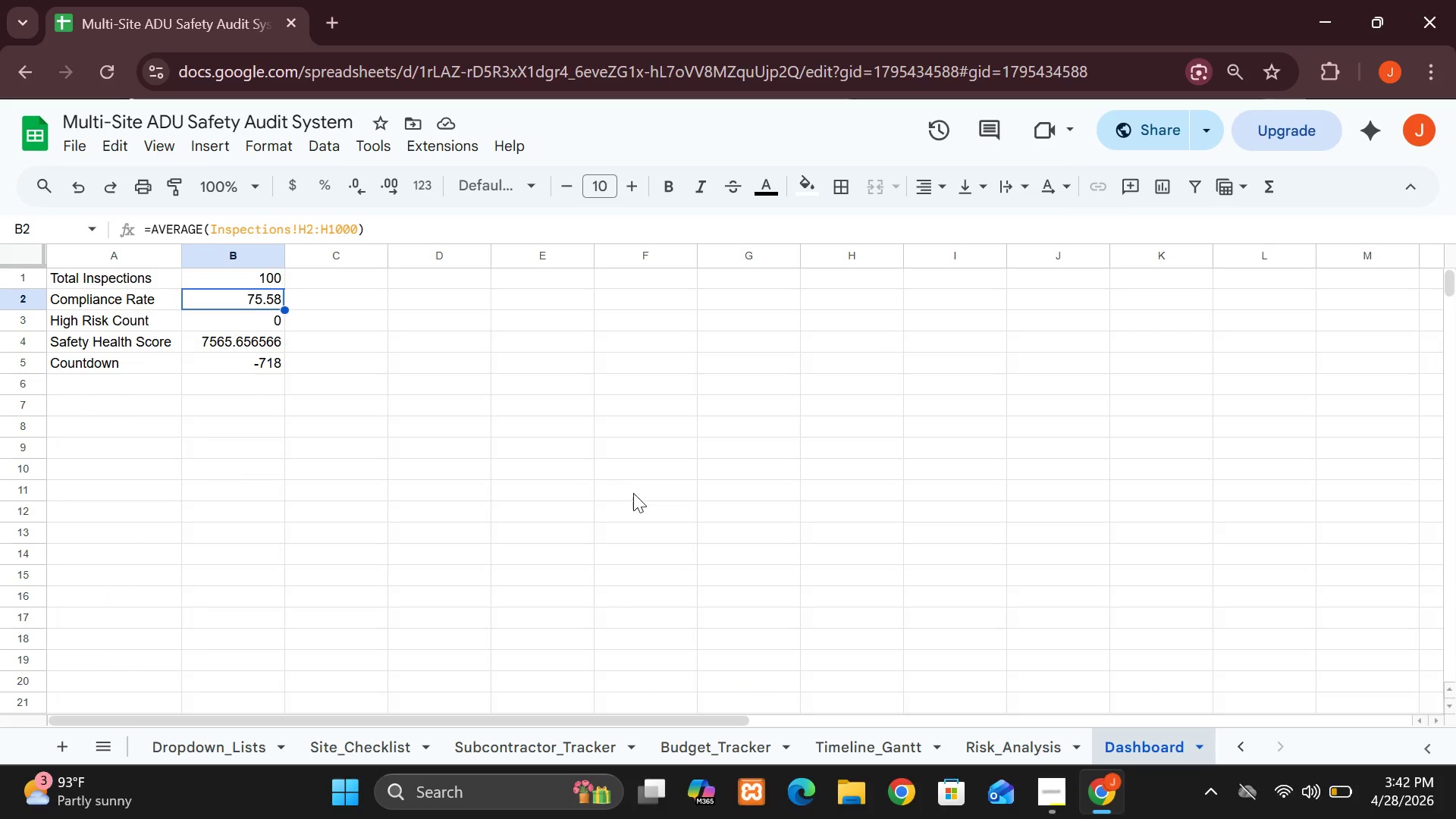 
left_click([634, 494])
 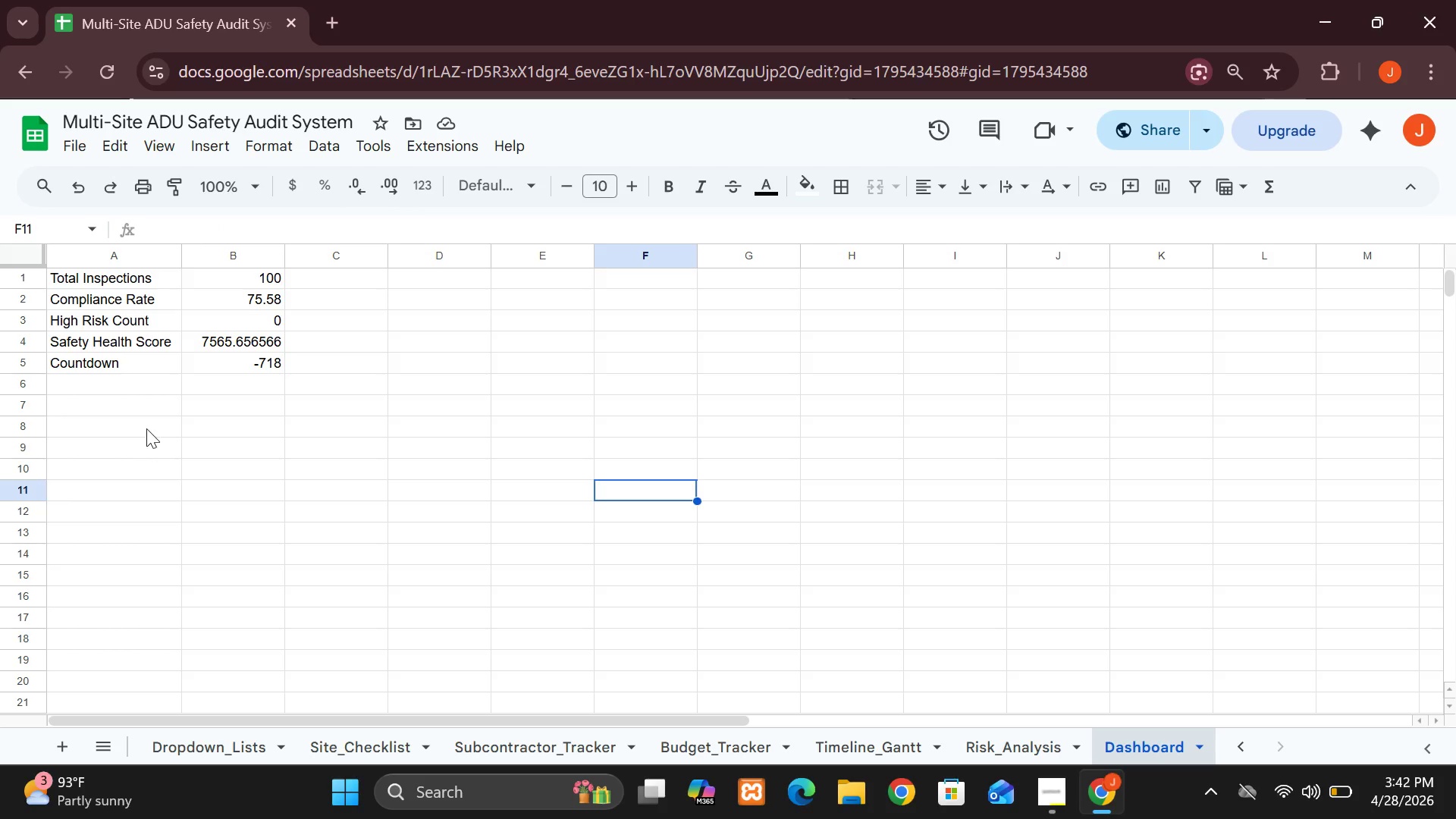 
left_click([144, 424])
 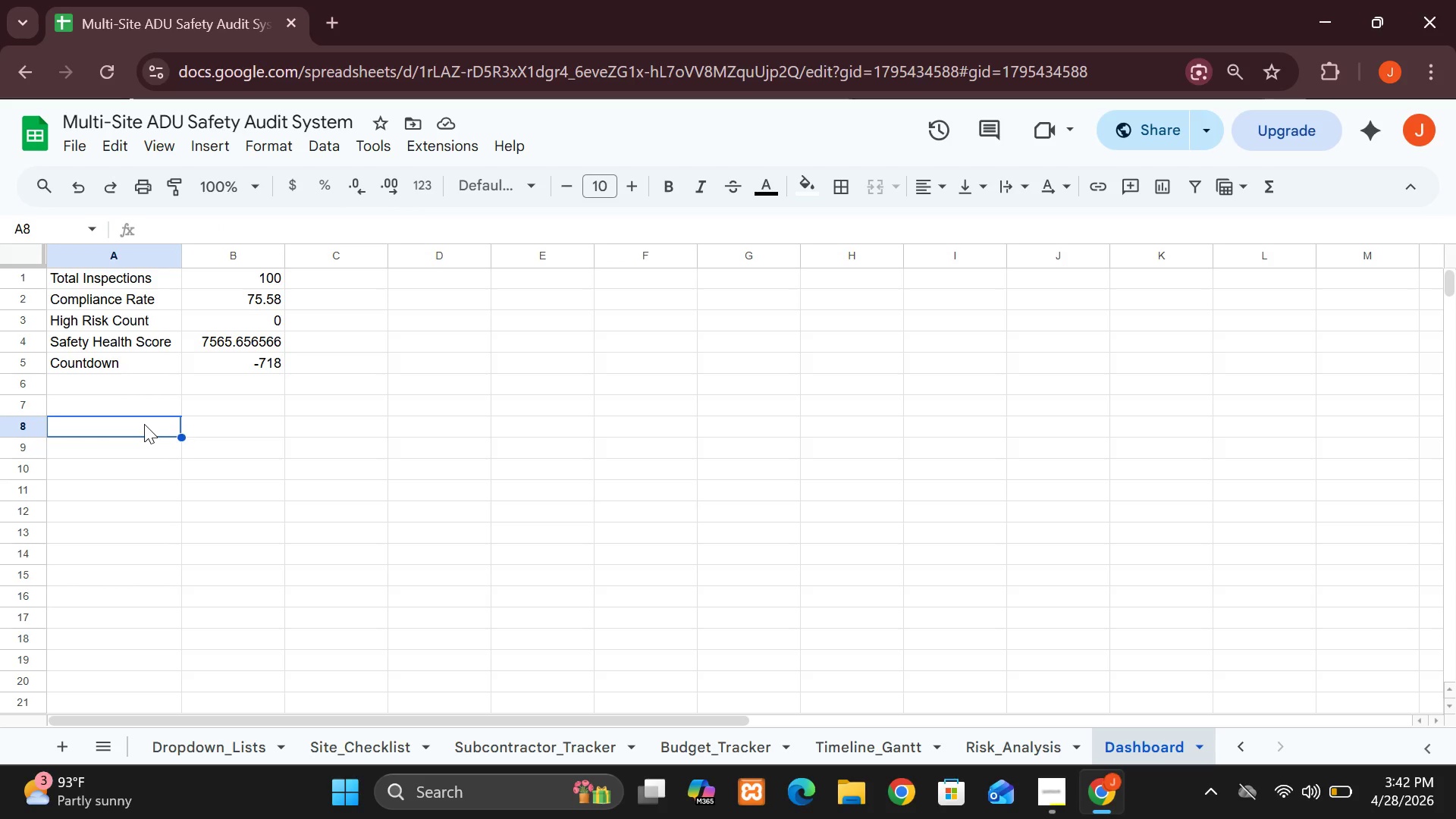 
key(Control+V)
 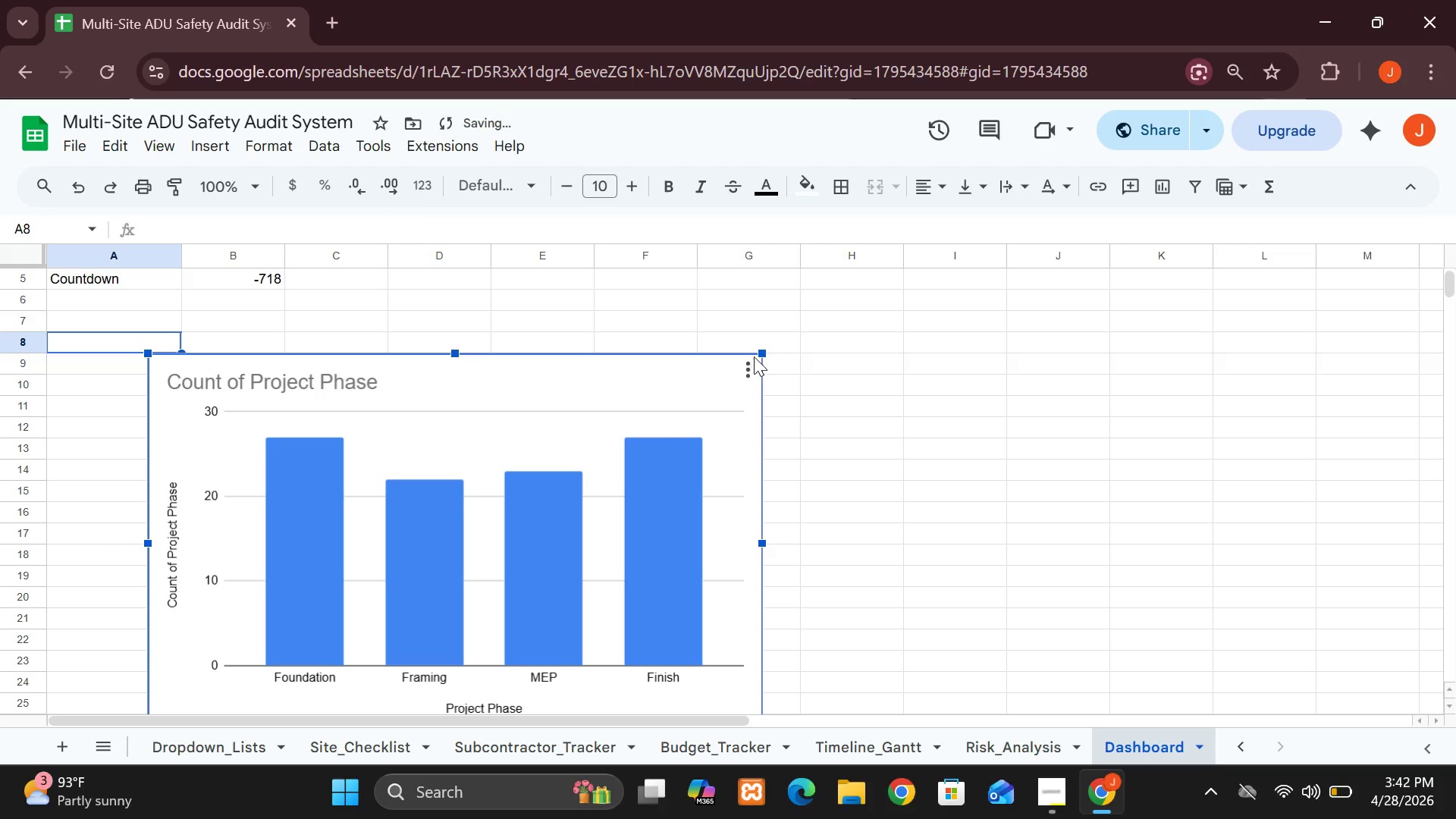 
left_click_drag(start_coordinate=[764, 351], to_coordinate=[535, 421])
 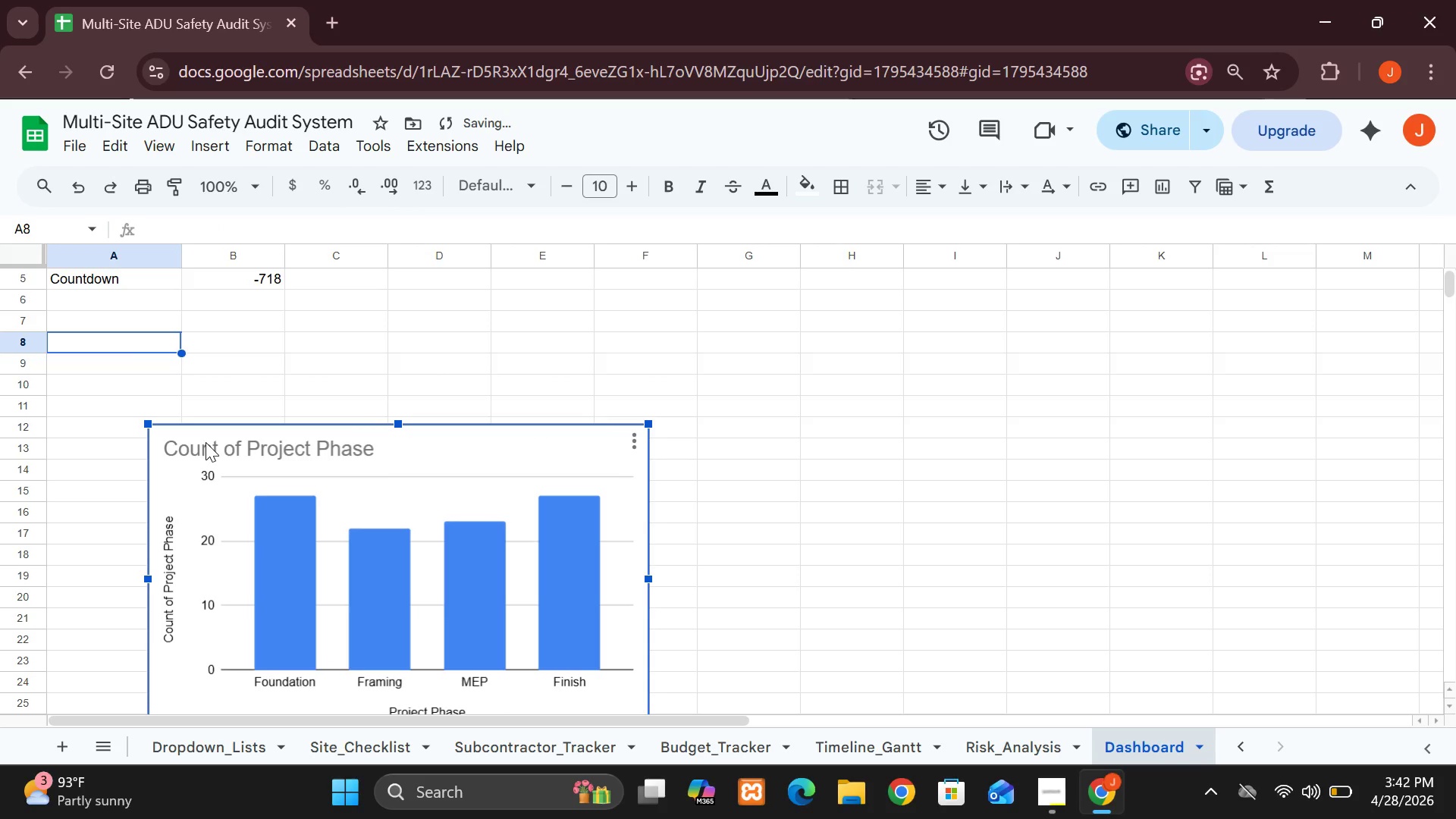 
left_click_drag(start_coordinate=[206, 442], to_coordinate=[104, 385])
 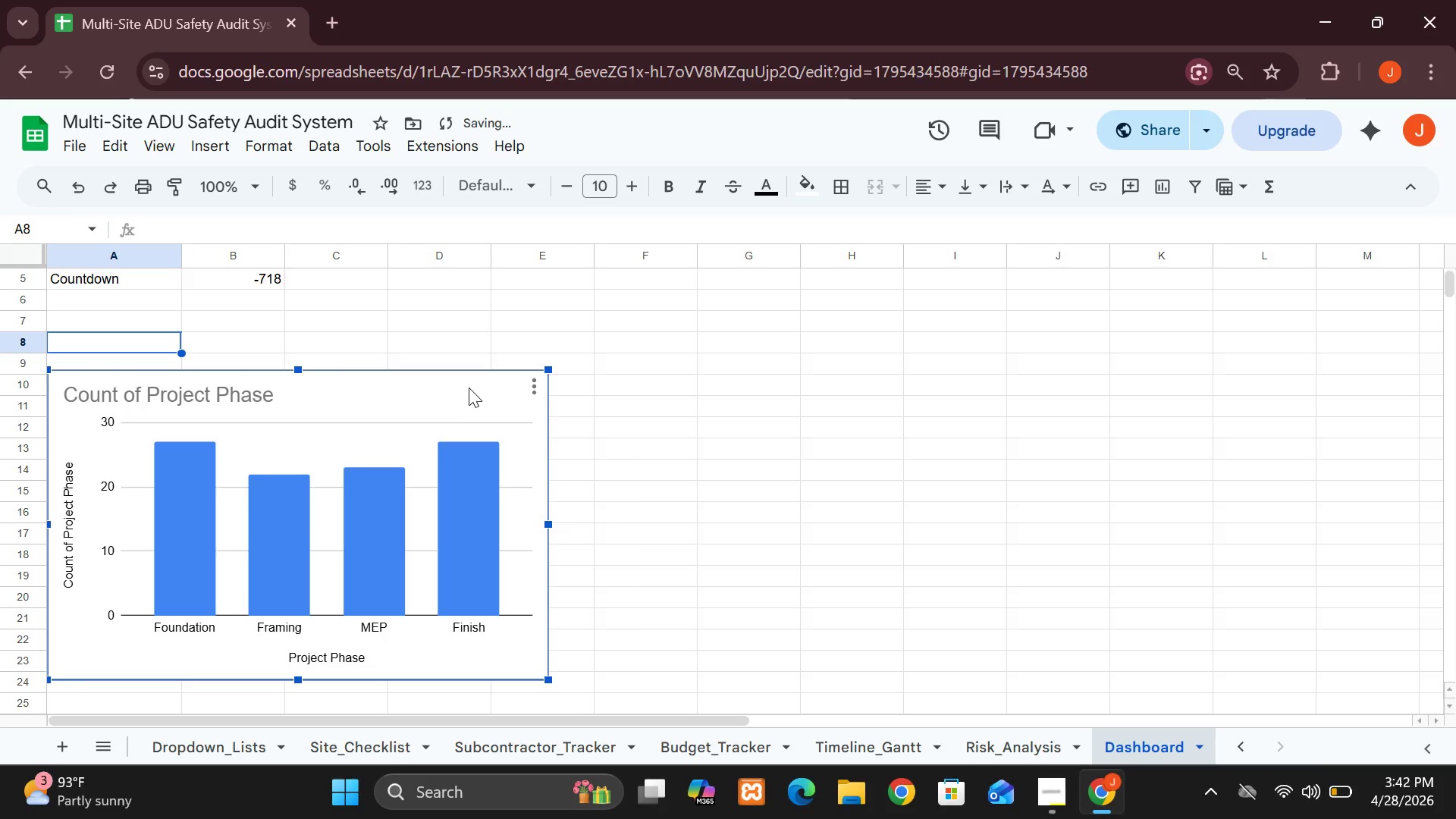 
left_click([535, 394])
 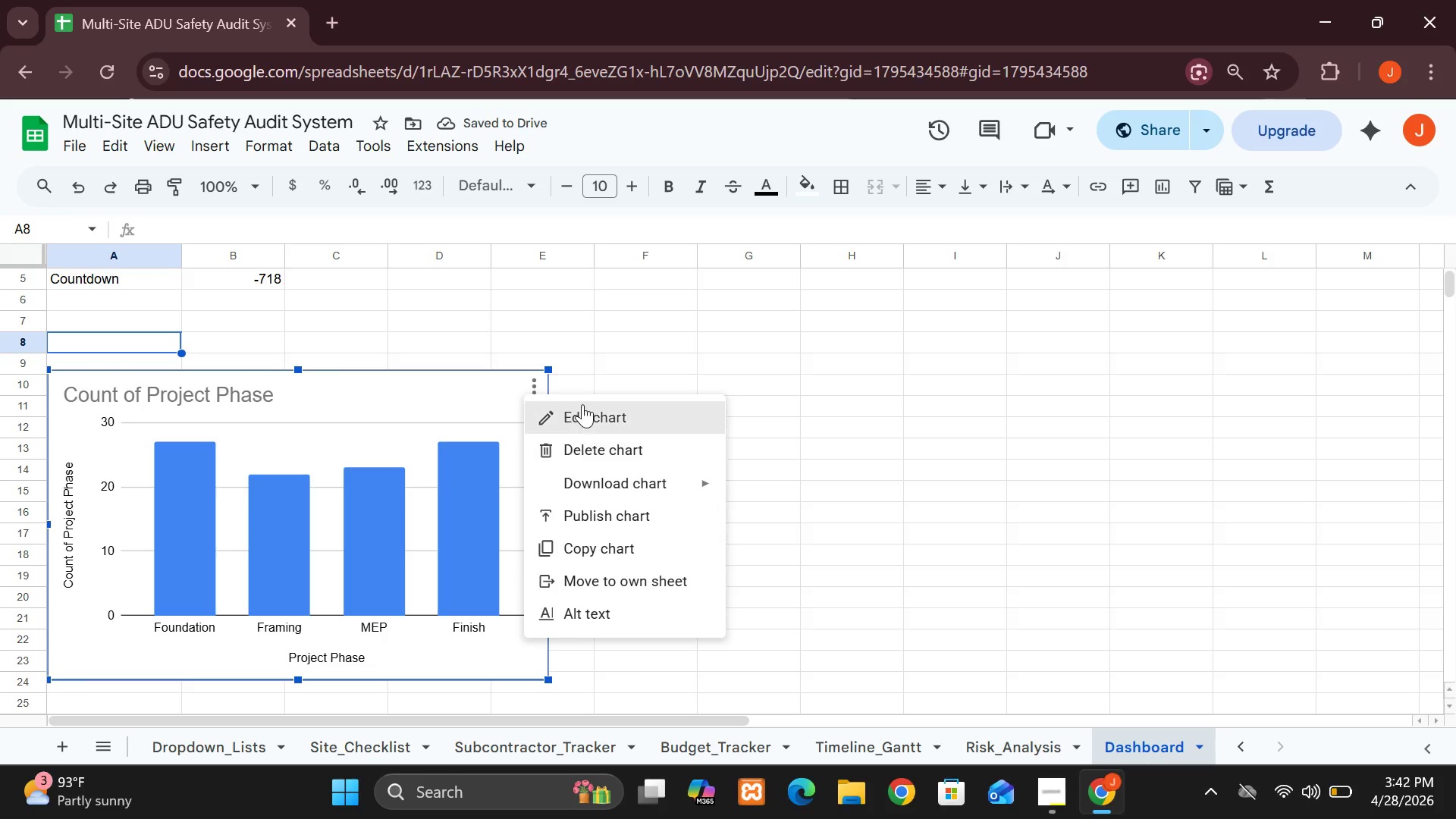 
left_click([582, 404])
 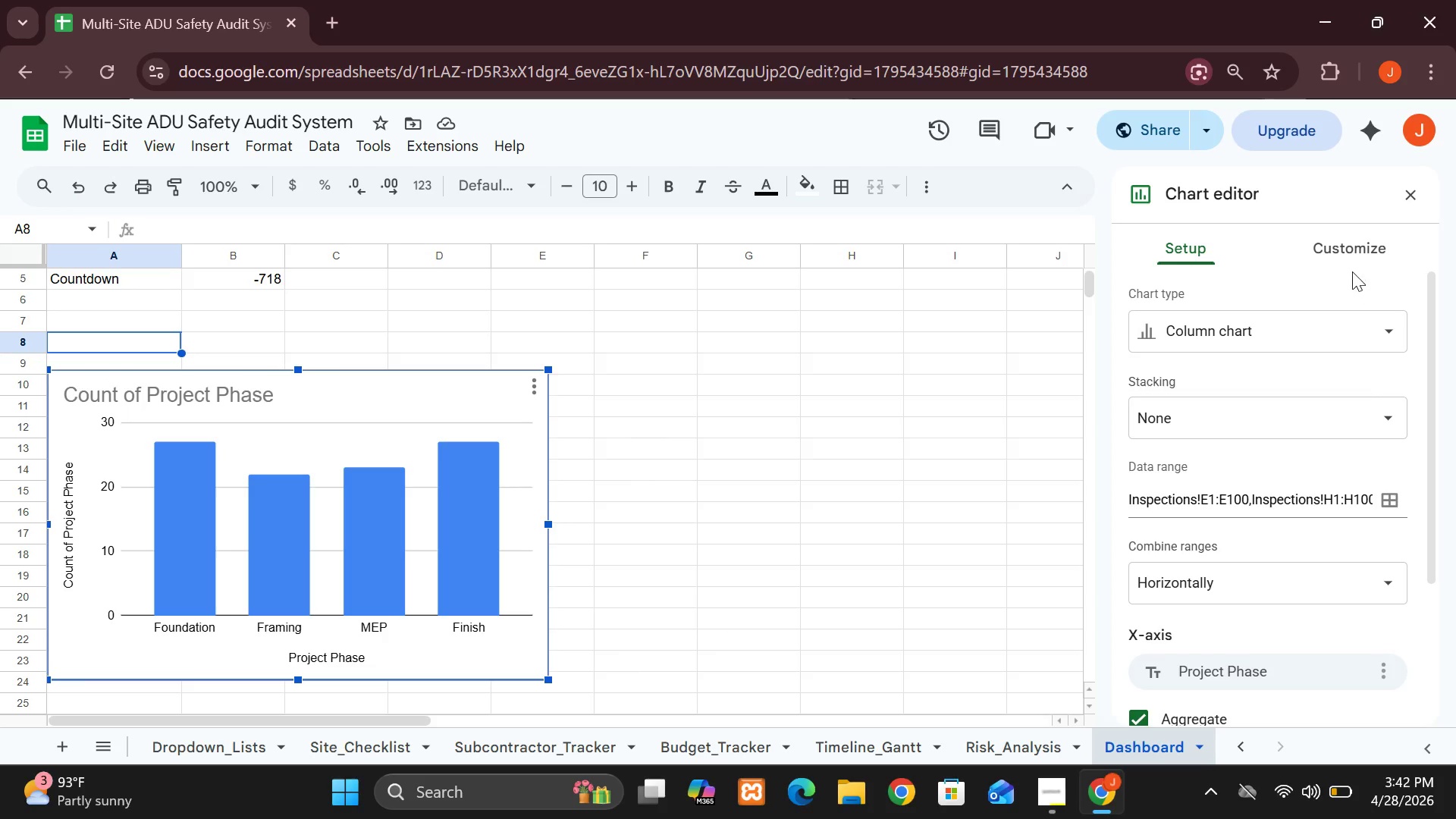 
left_click([1343, 255])
 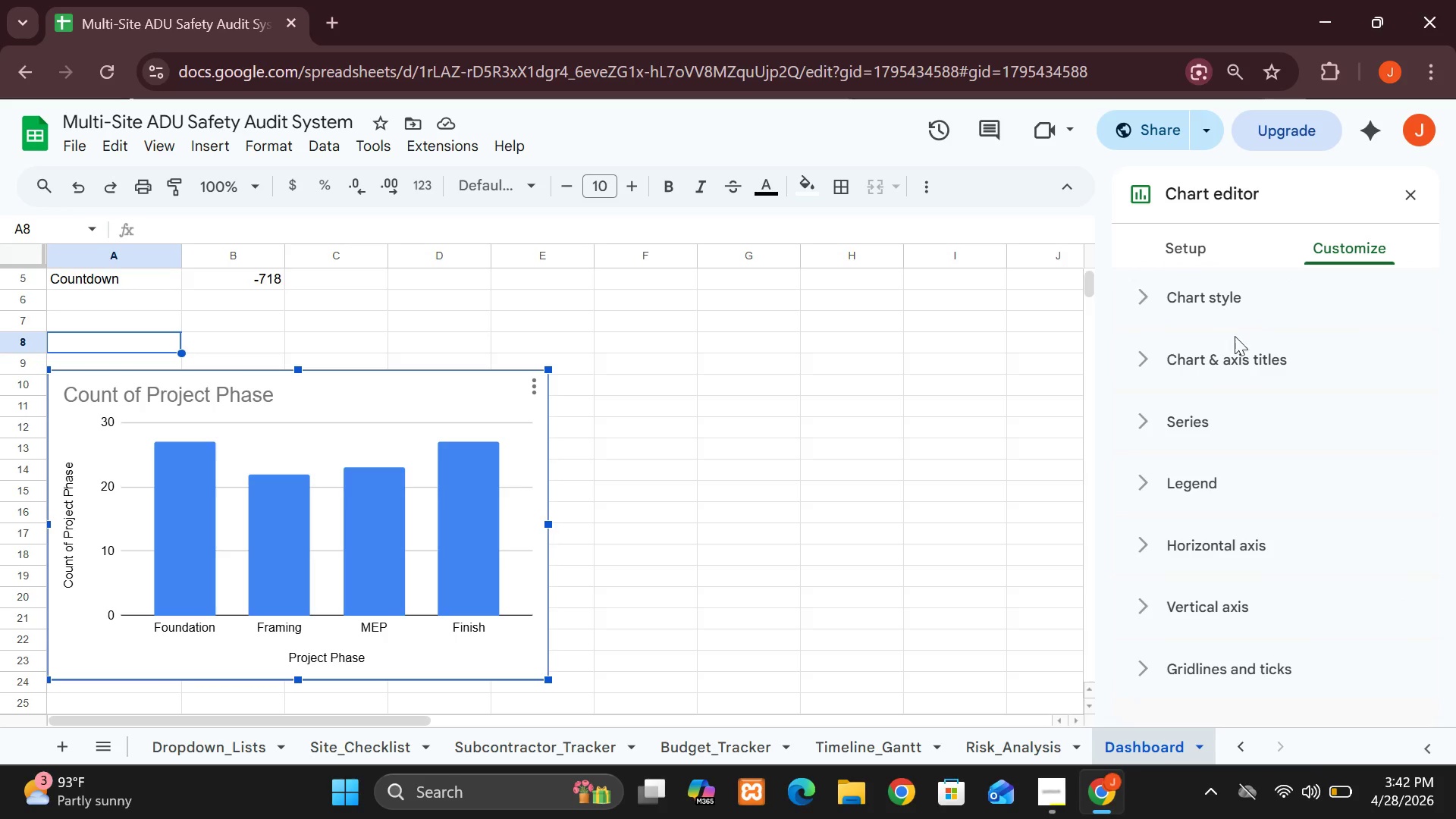 
left_click([1238, 366])
 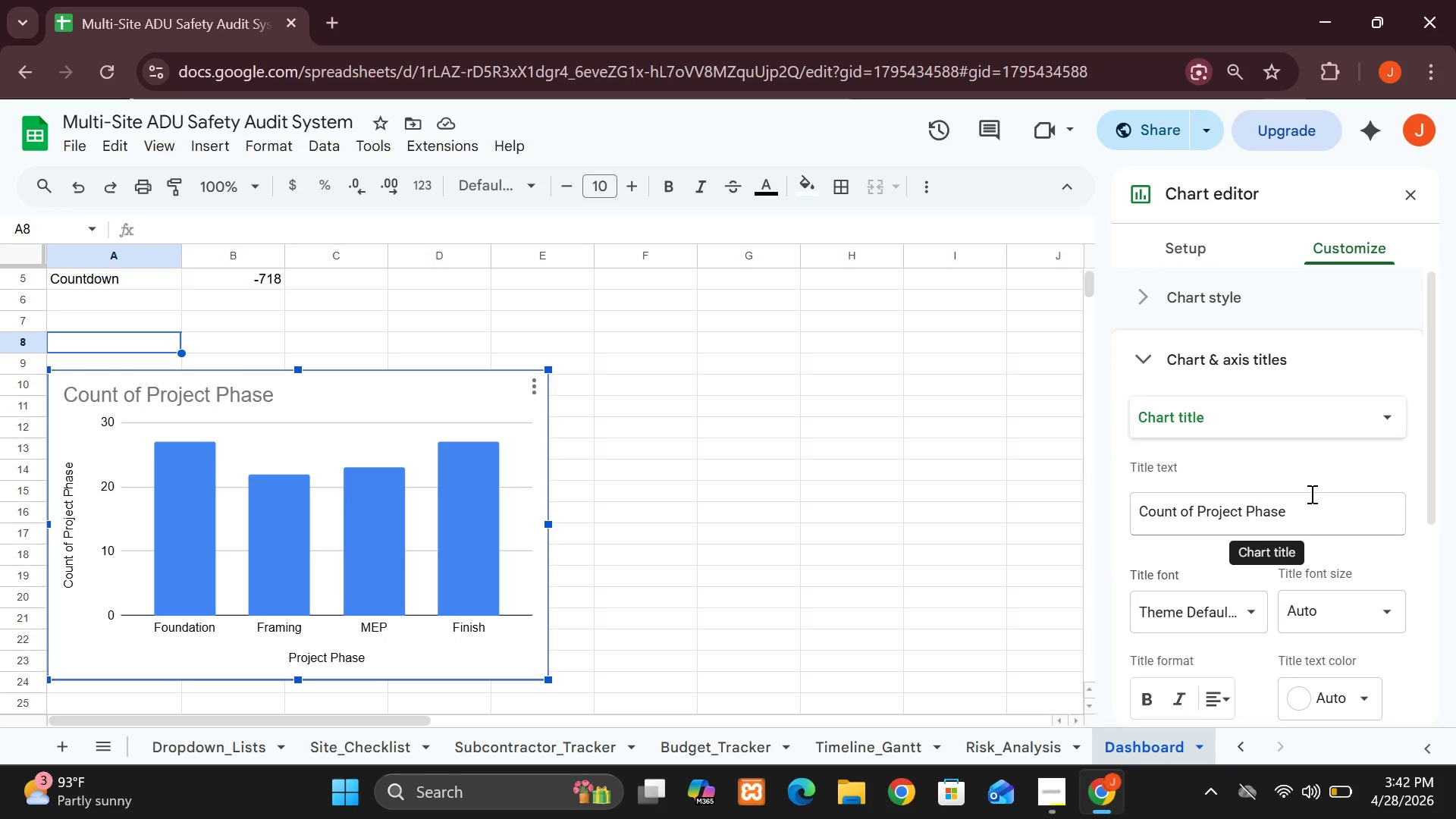 
mouse_move([1288, 504])
 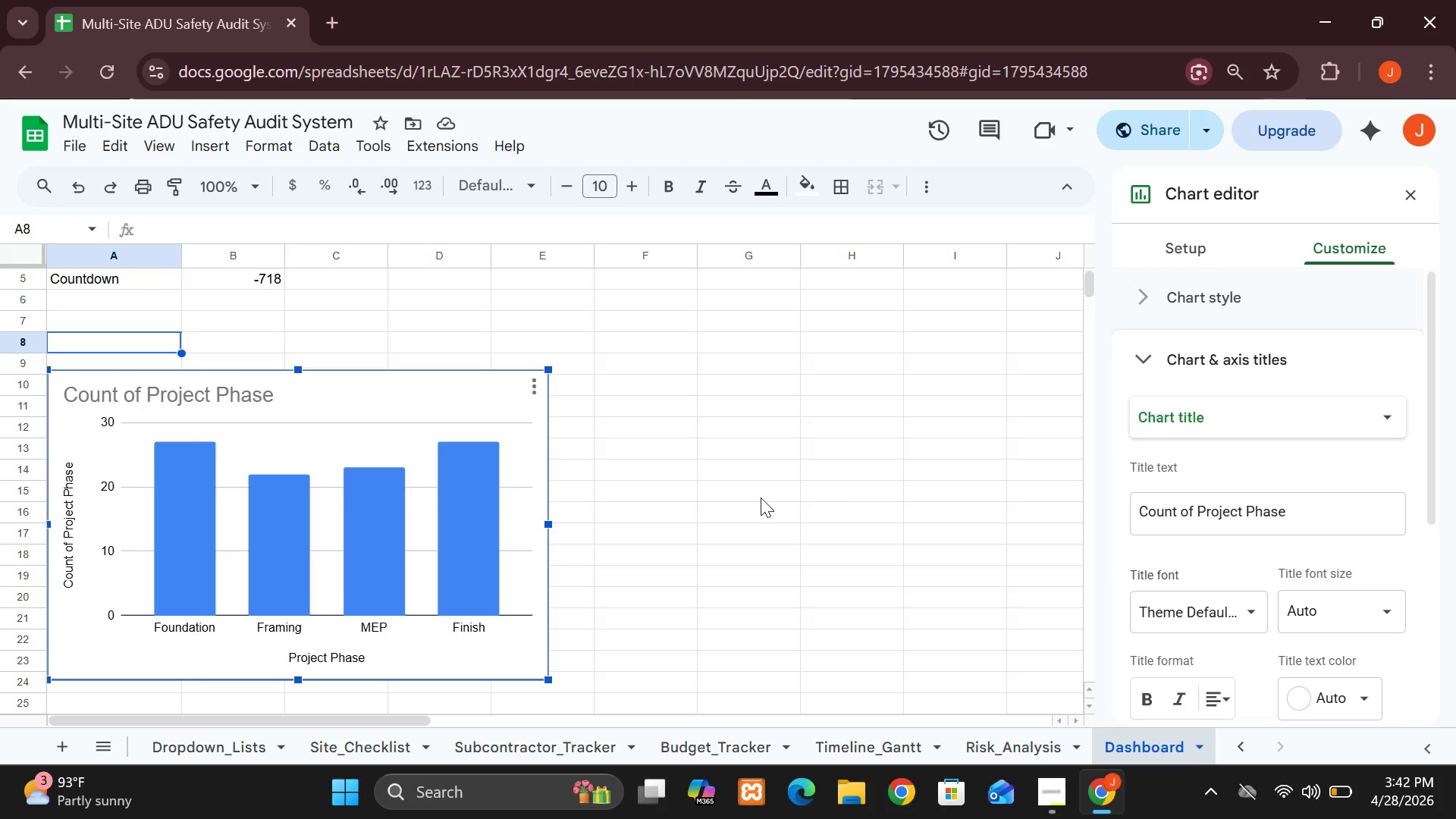 
left_click([782, 489])
 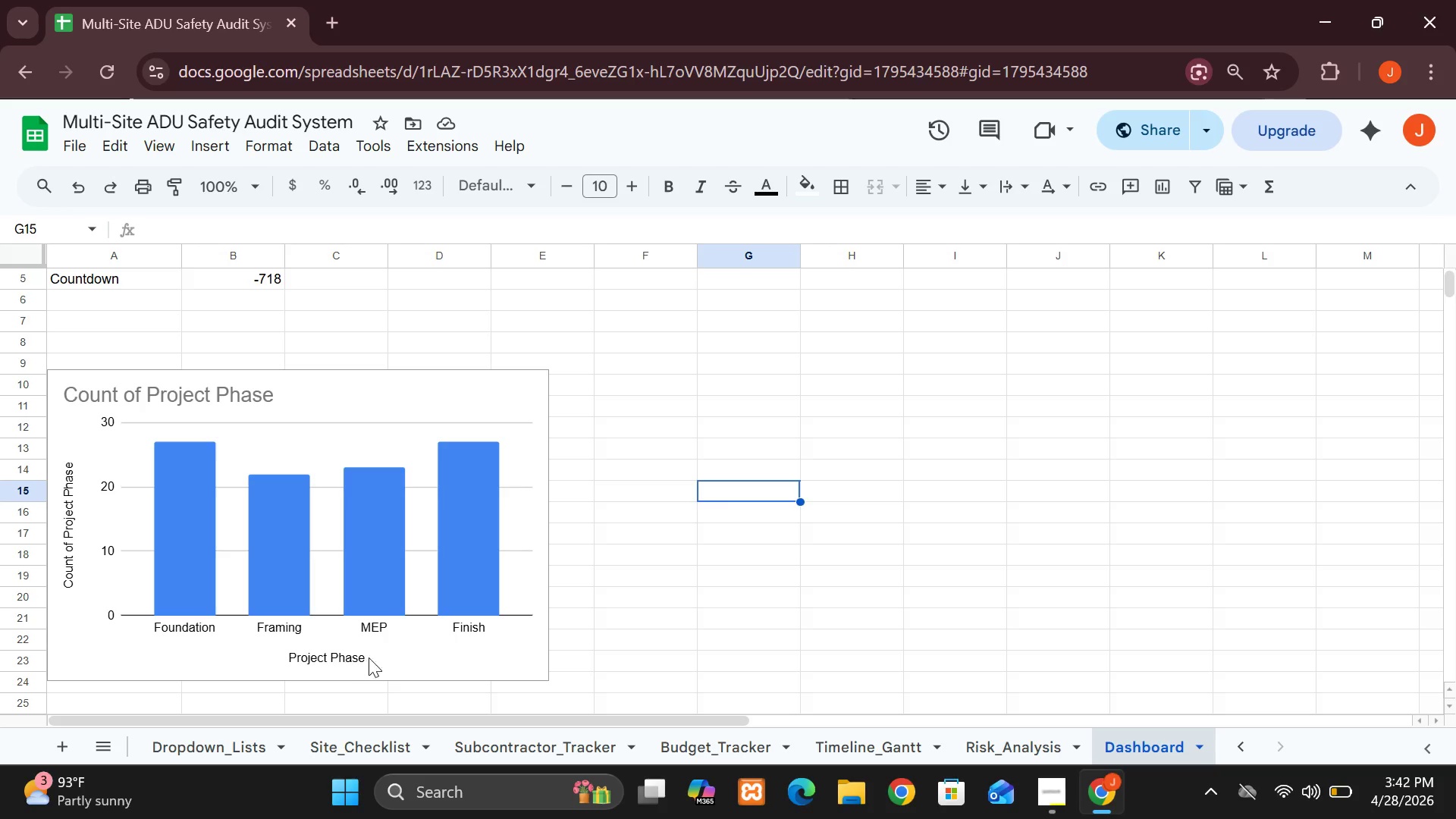 
mouse_move([252, 747])
 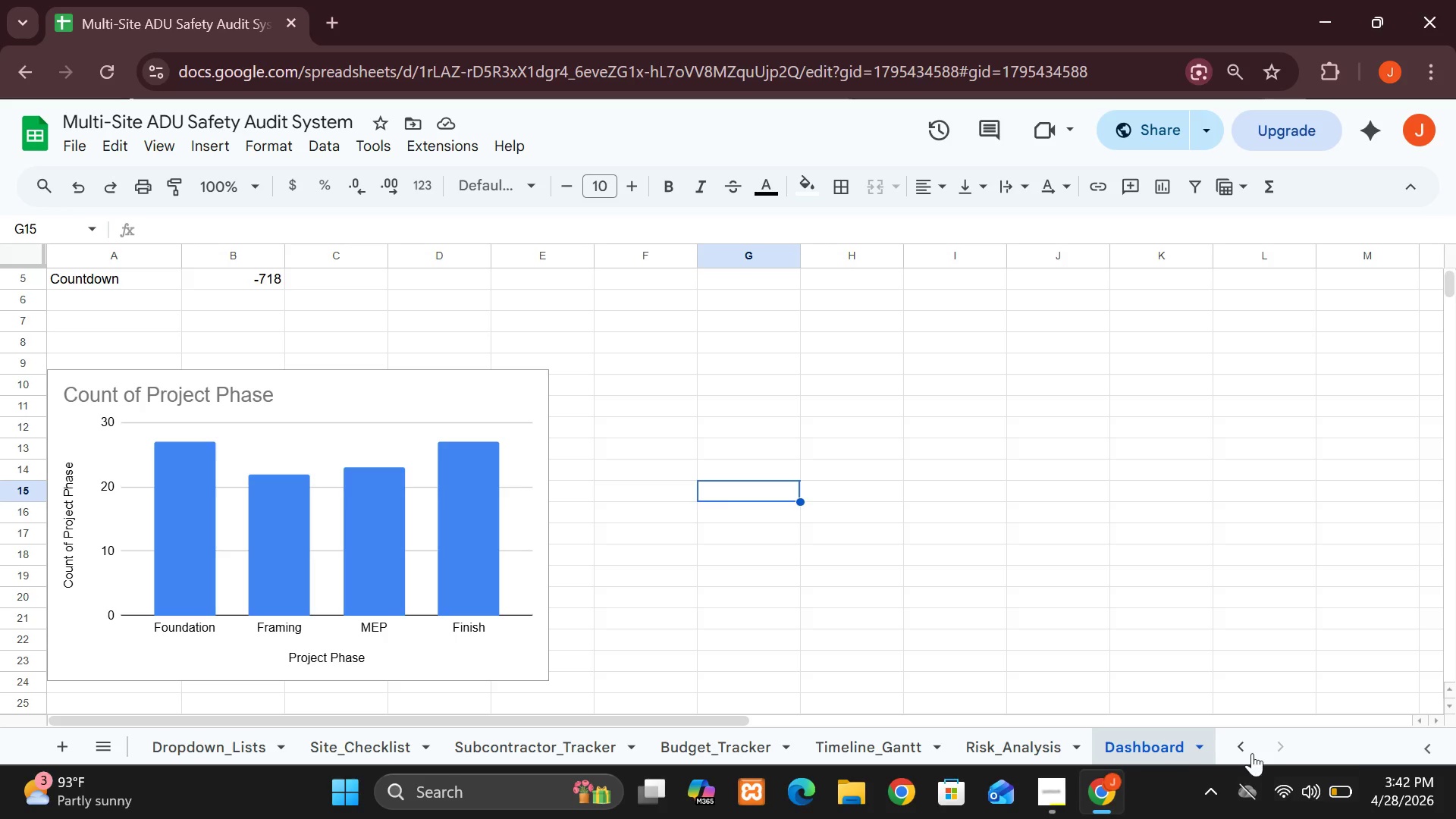 
double_click([1243, 751])
 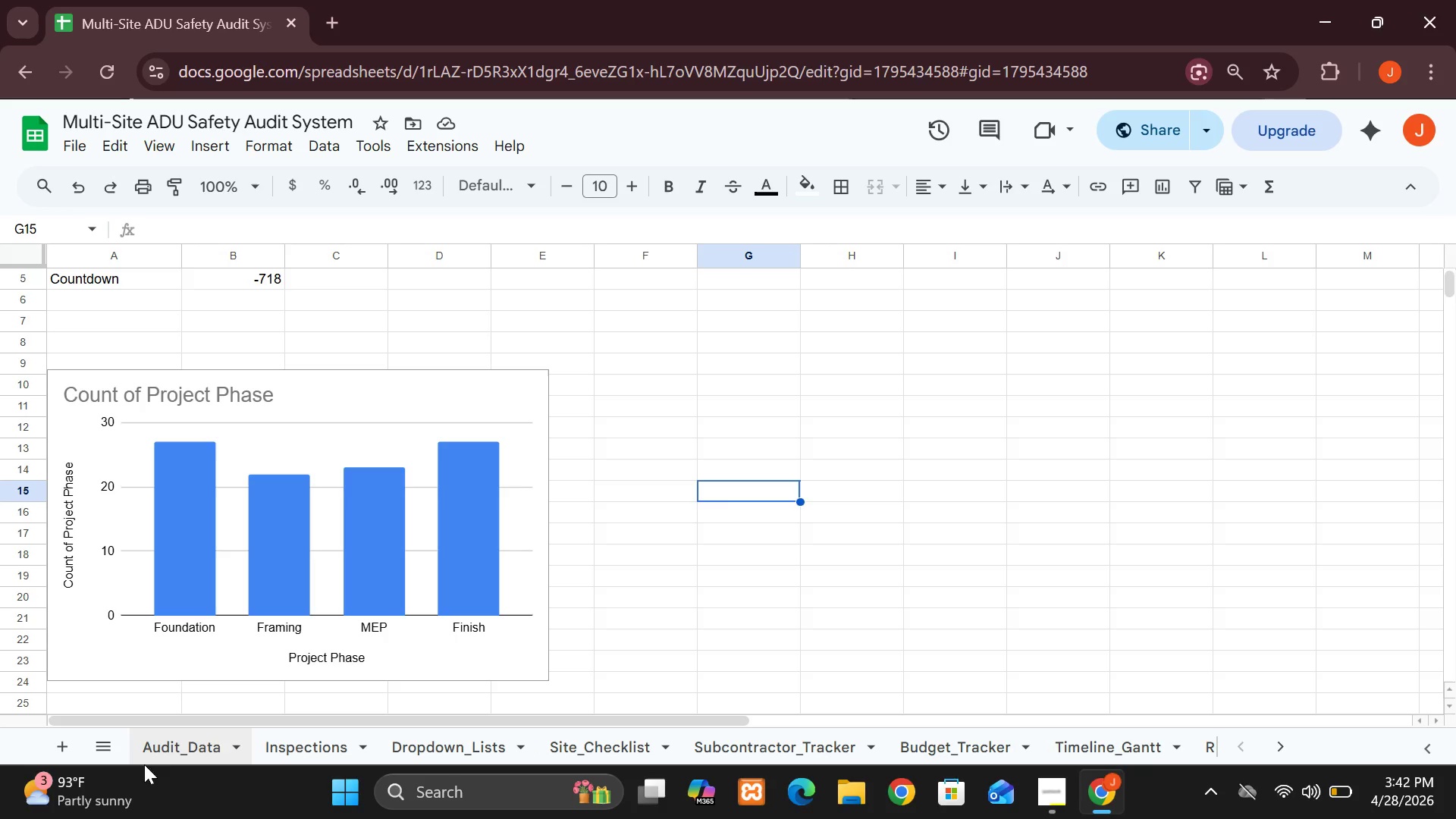 
left_click([172, 769])
 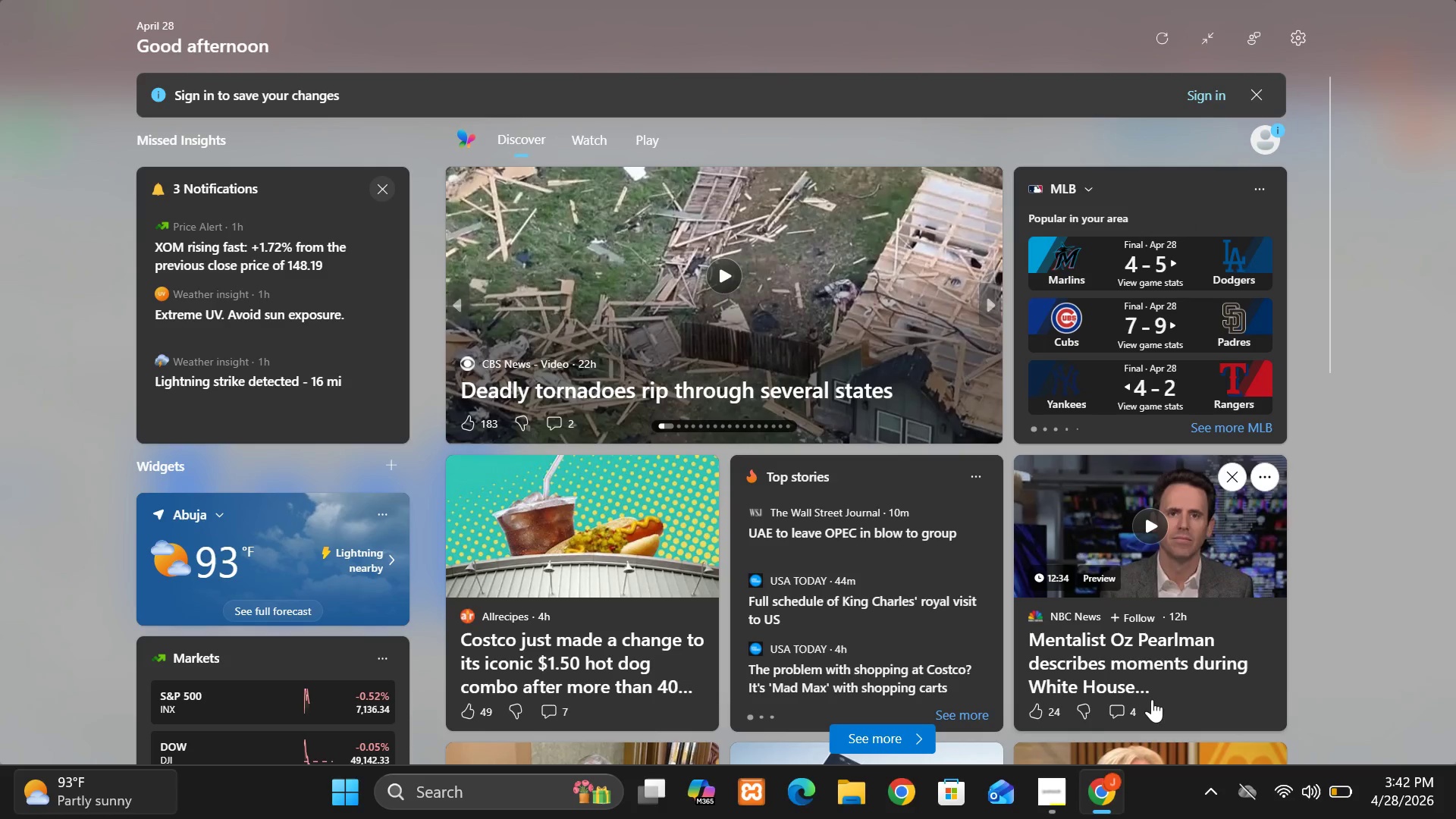 
left_click([1099, 792])
 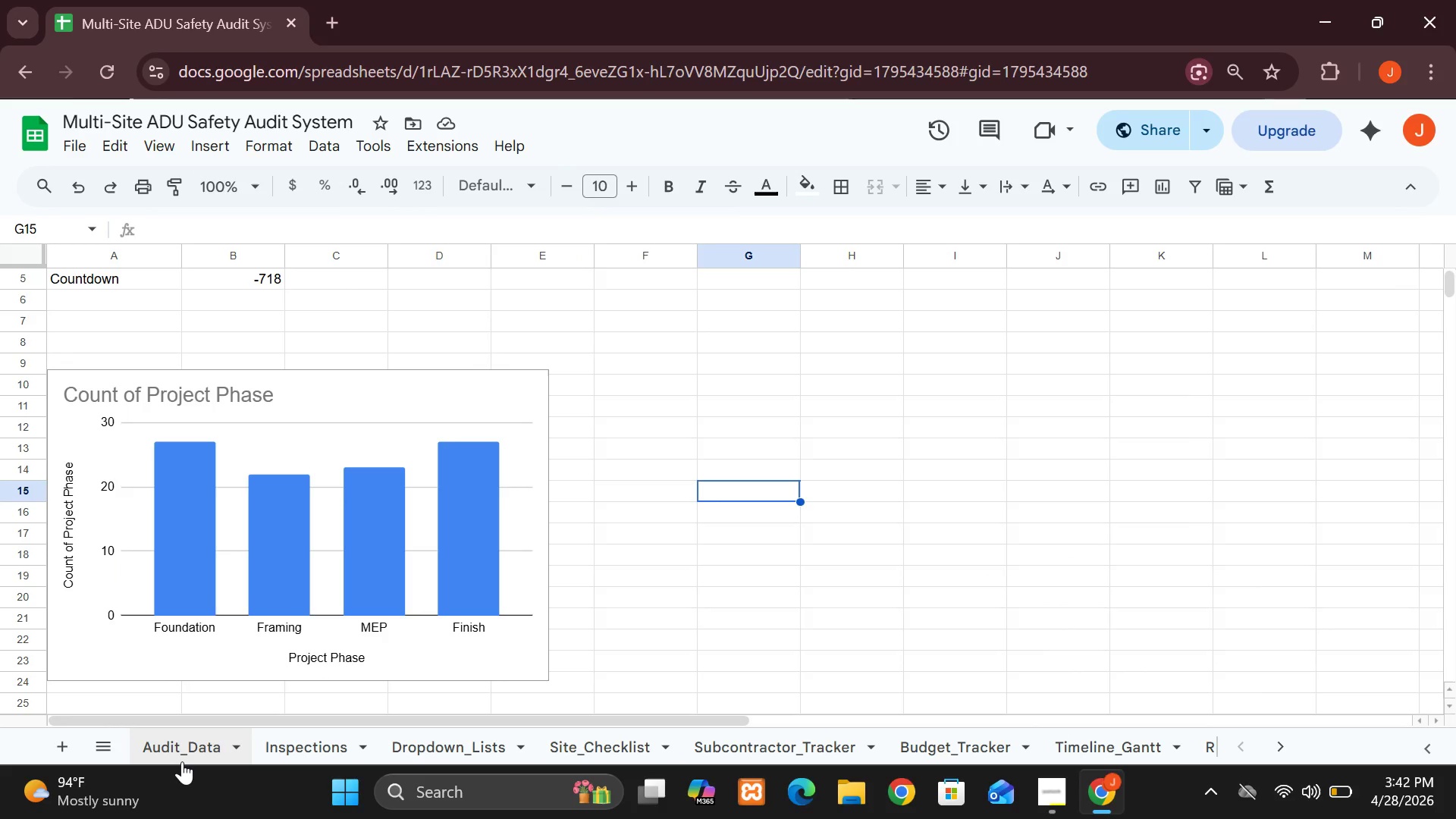 
left_click([183, 762])
 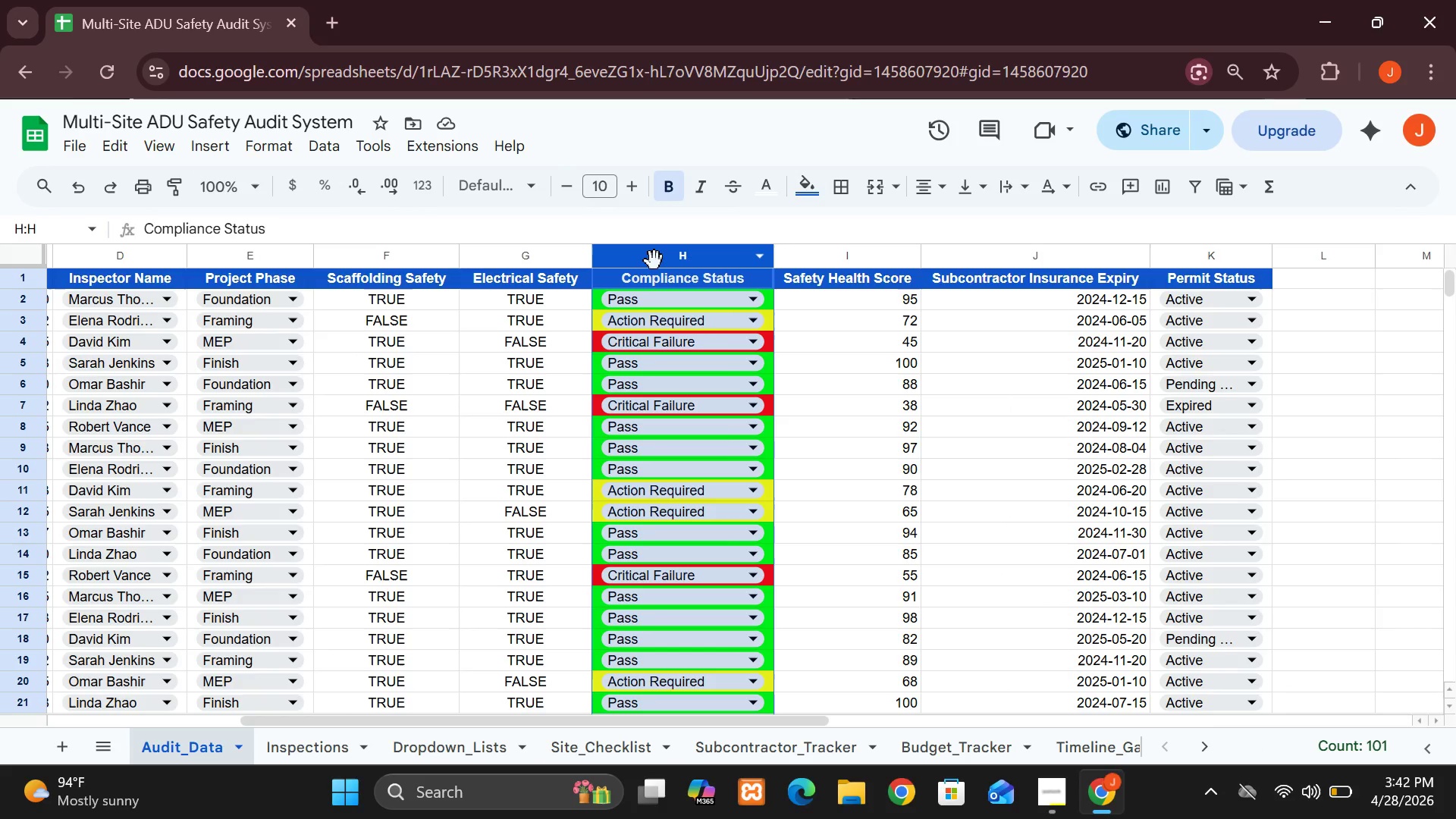 
wait(9.3)
 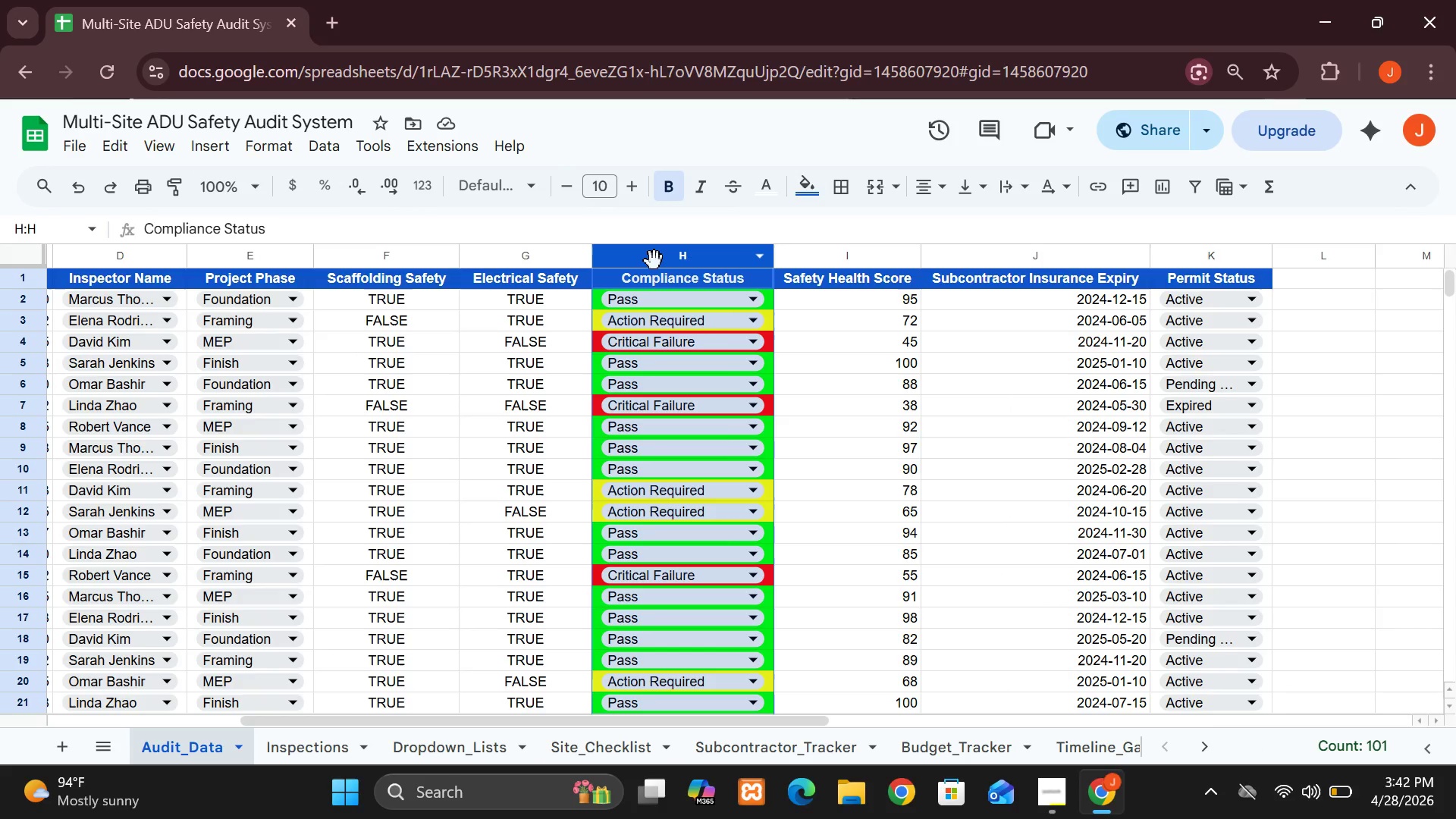 
left_click([930, 742])
 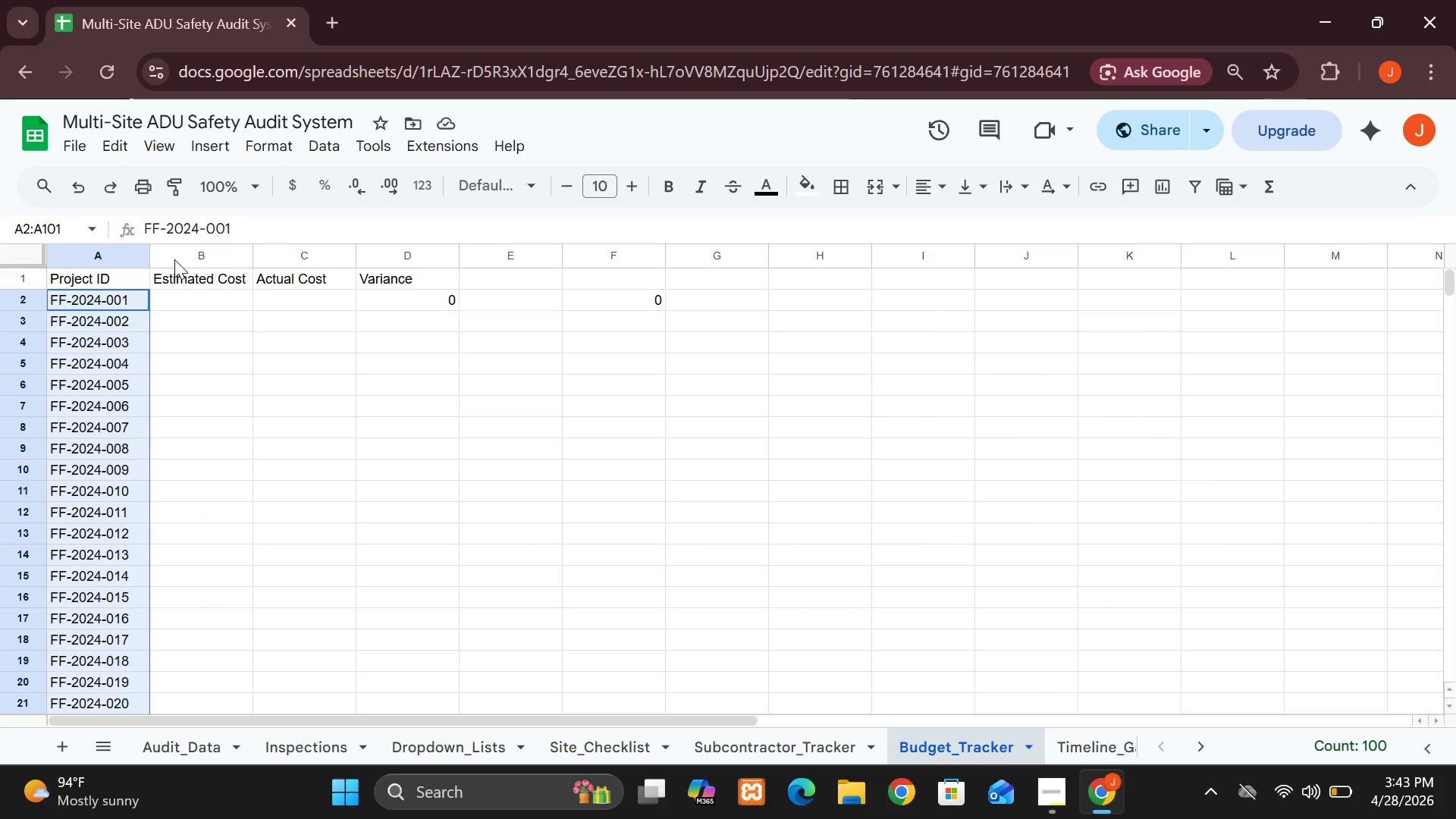 
left_click([174, 259])
 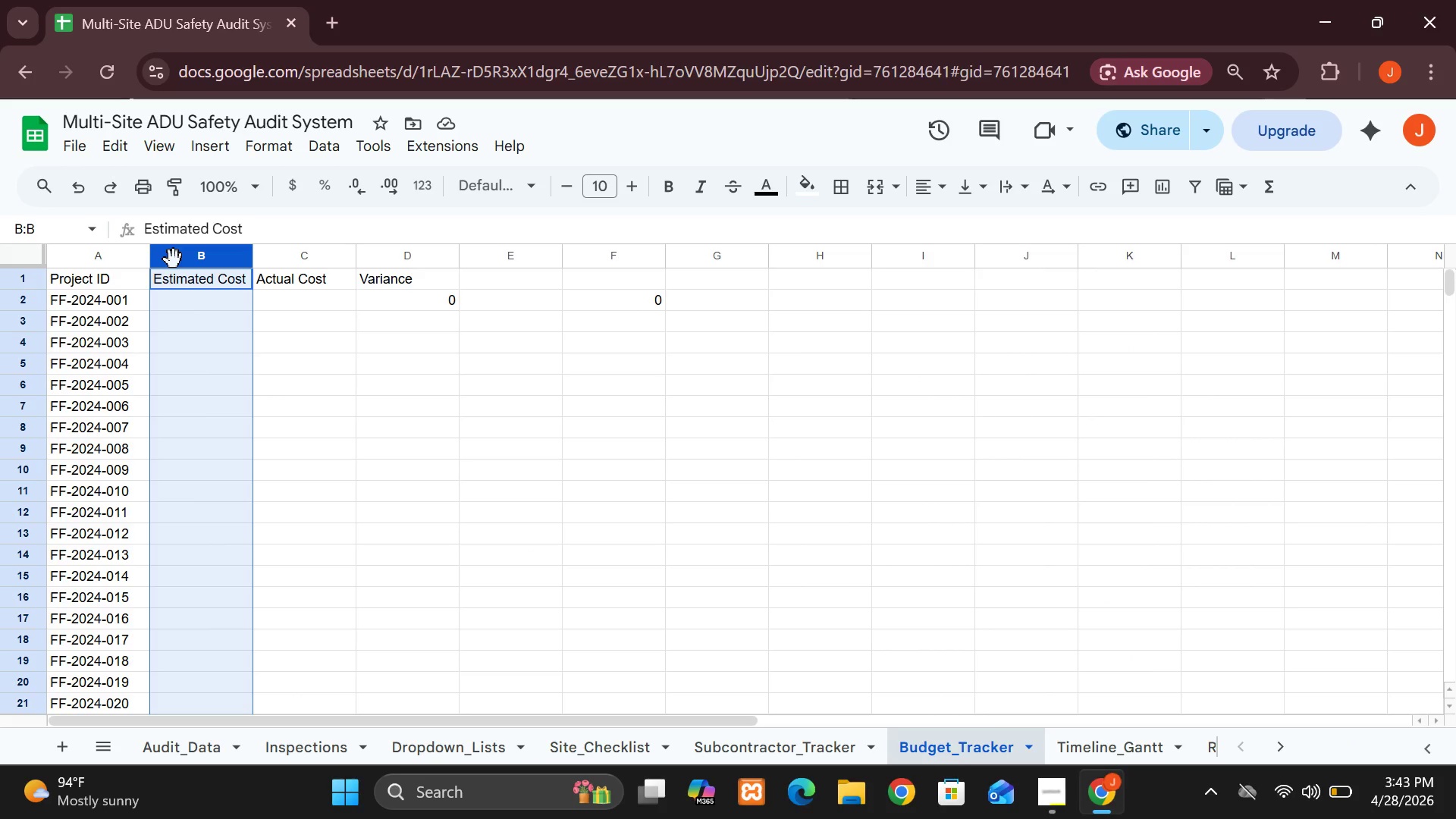 
hold_key(key=ShiftLeft, duration=4.26)
left_click([283, 265])
 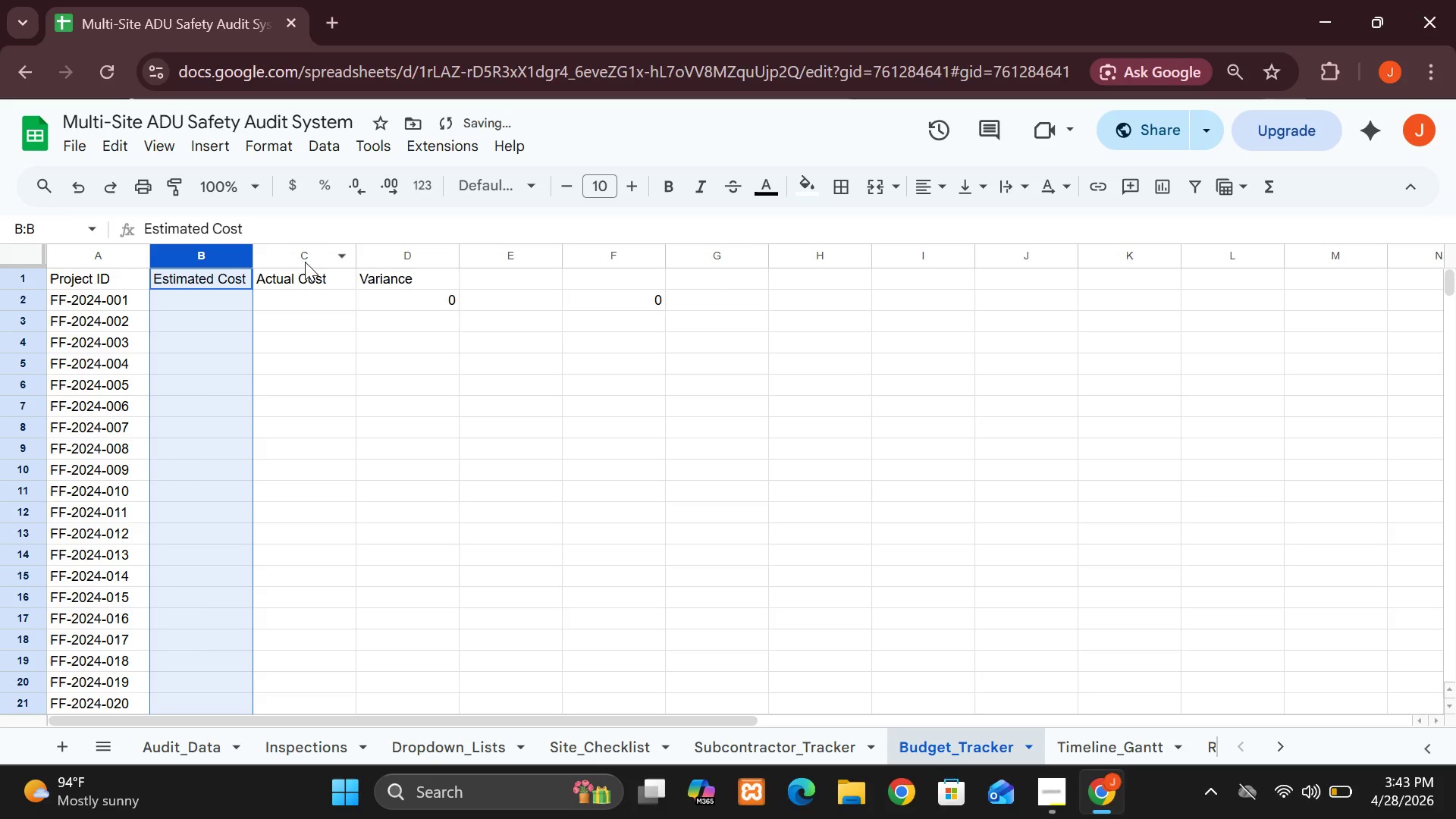 
left_click([293, 259])
 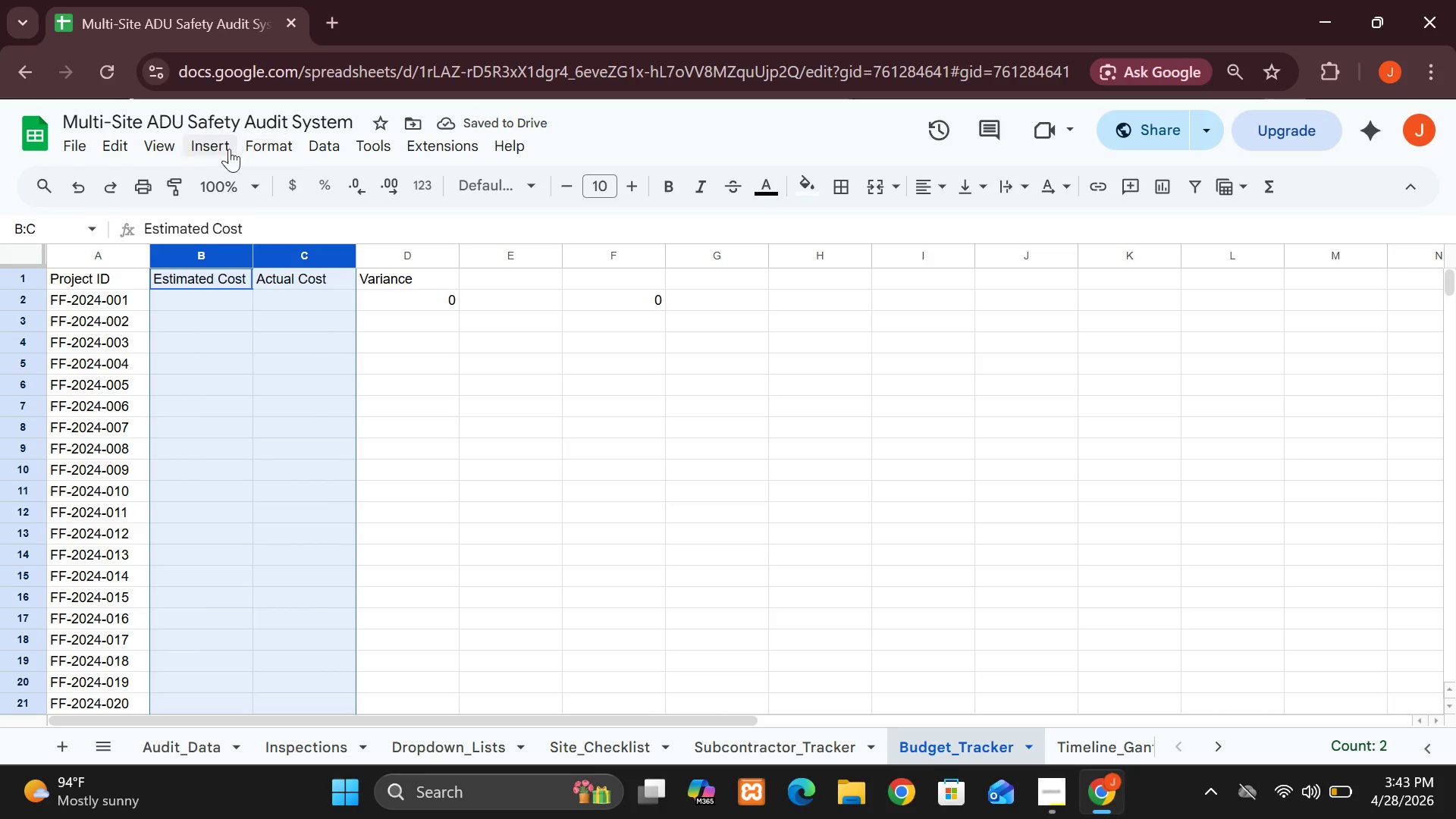 
left_click([217, 152])
 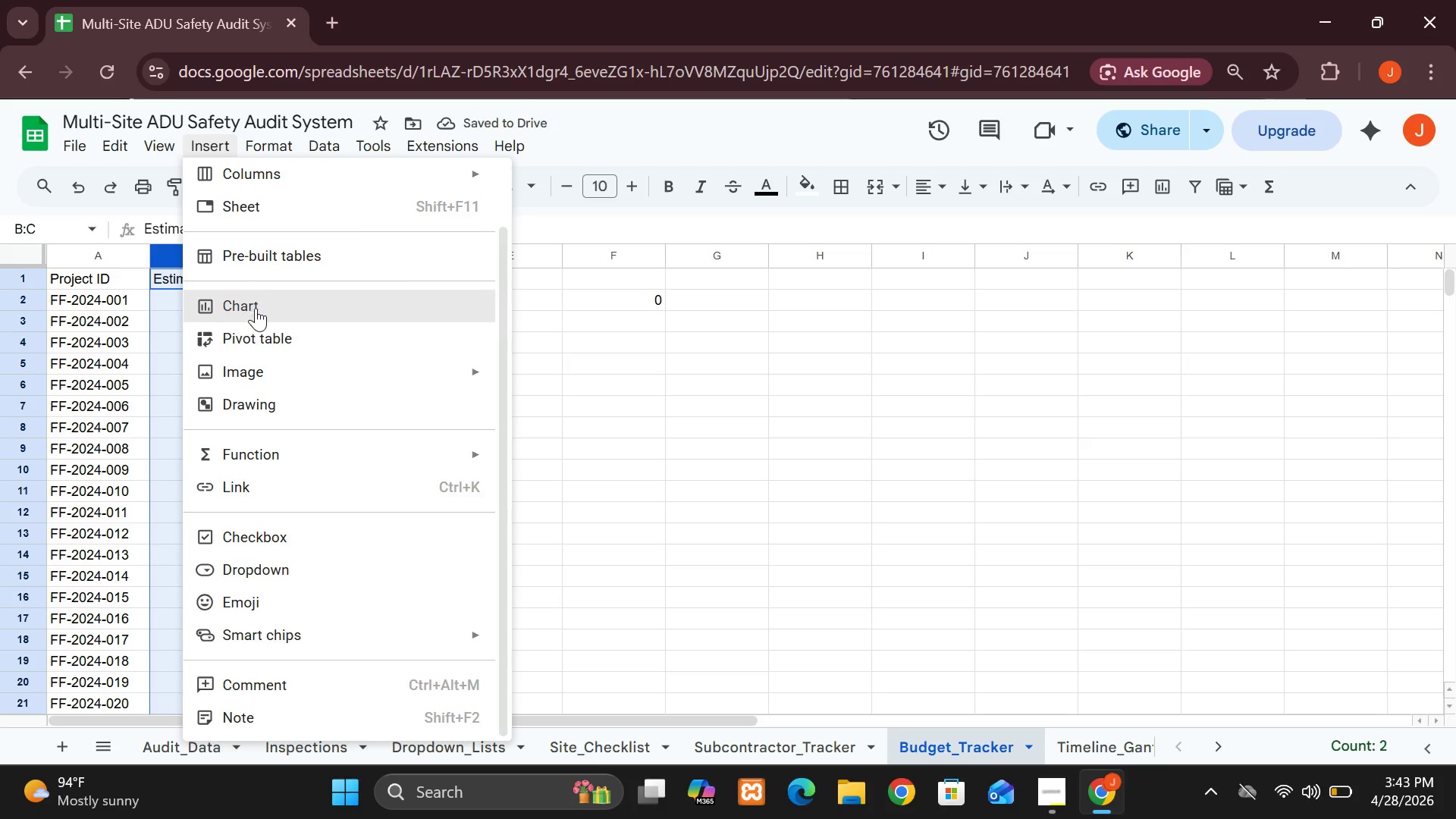 
left_click([256, 308])
 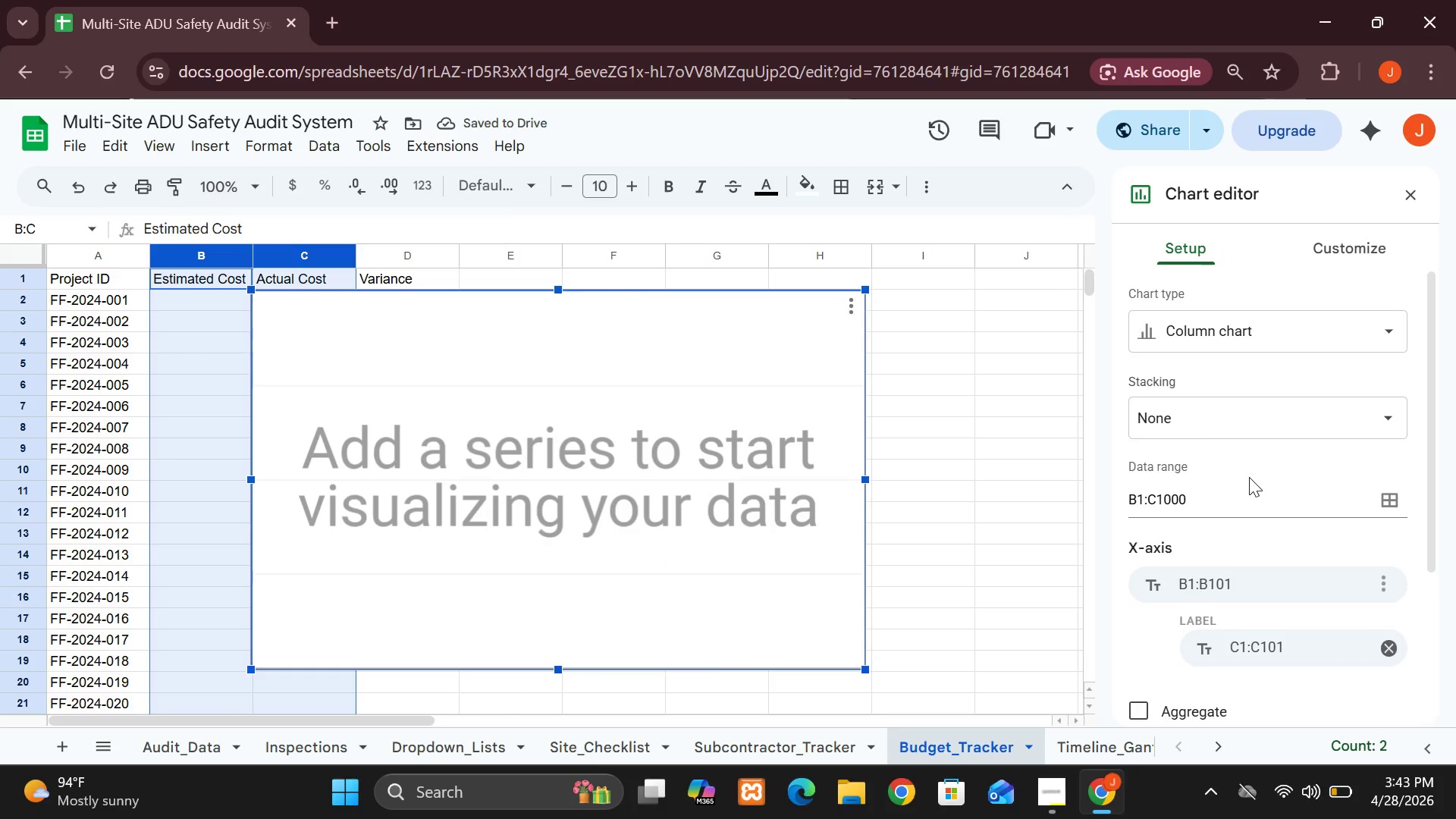 
left_click([1173, 329])
 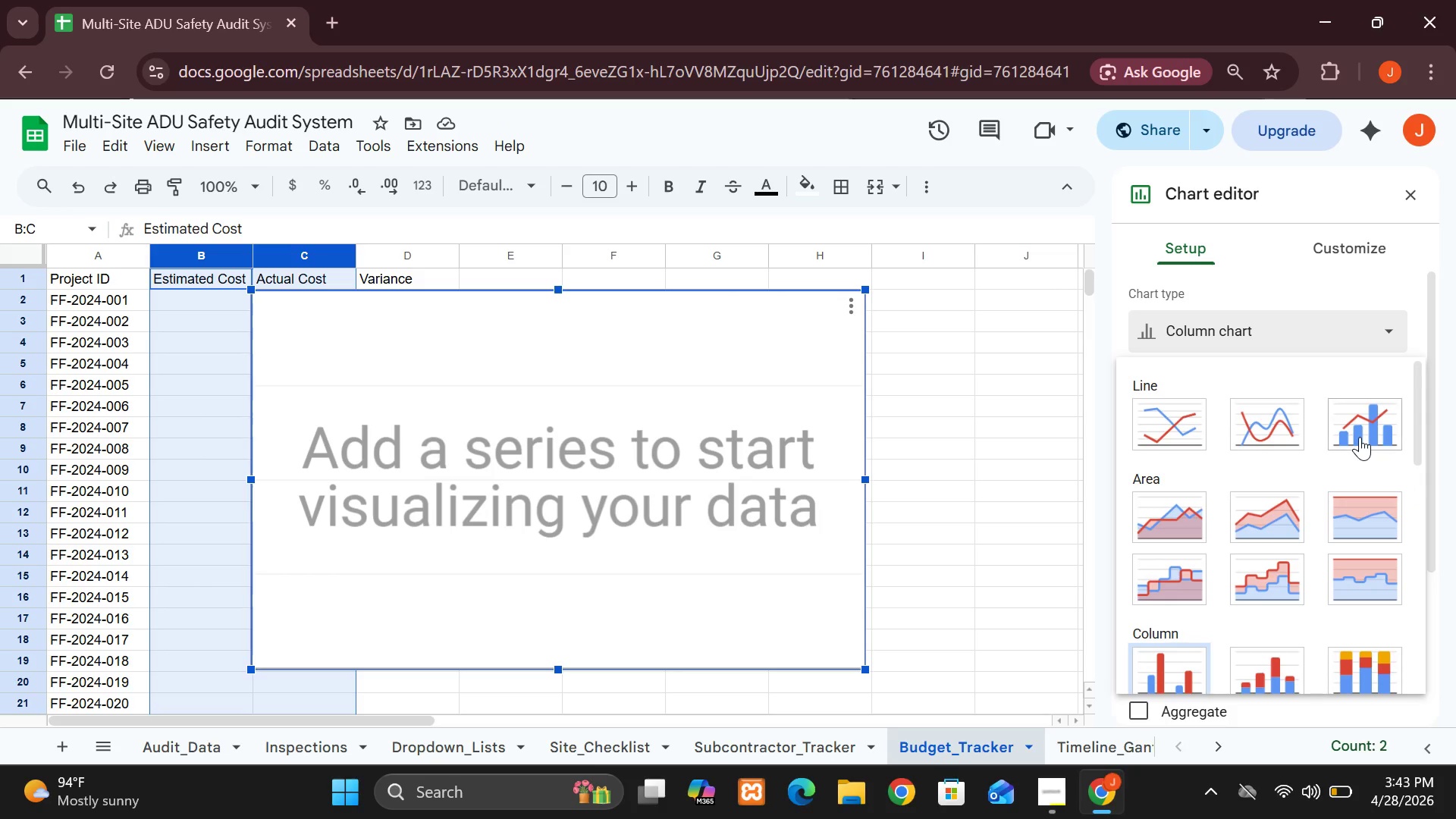 
wait(6.16)
 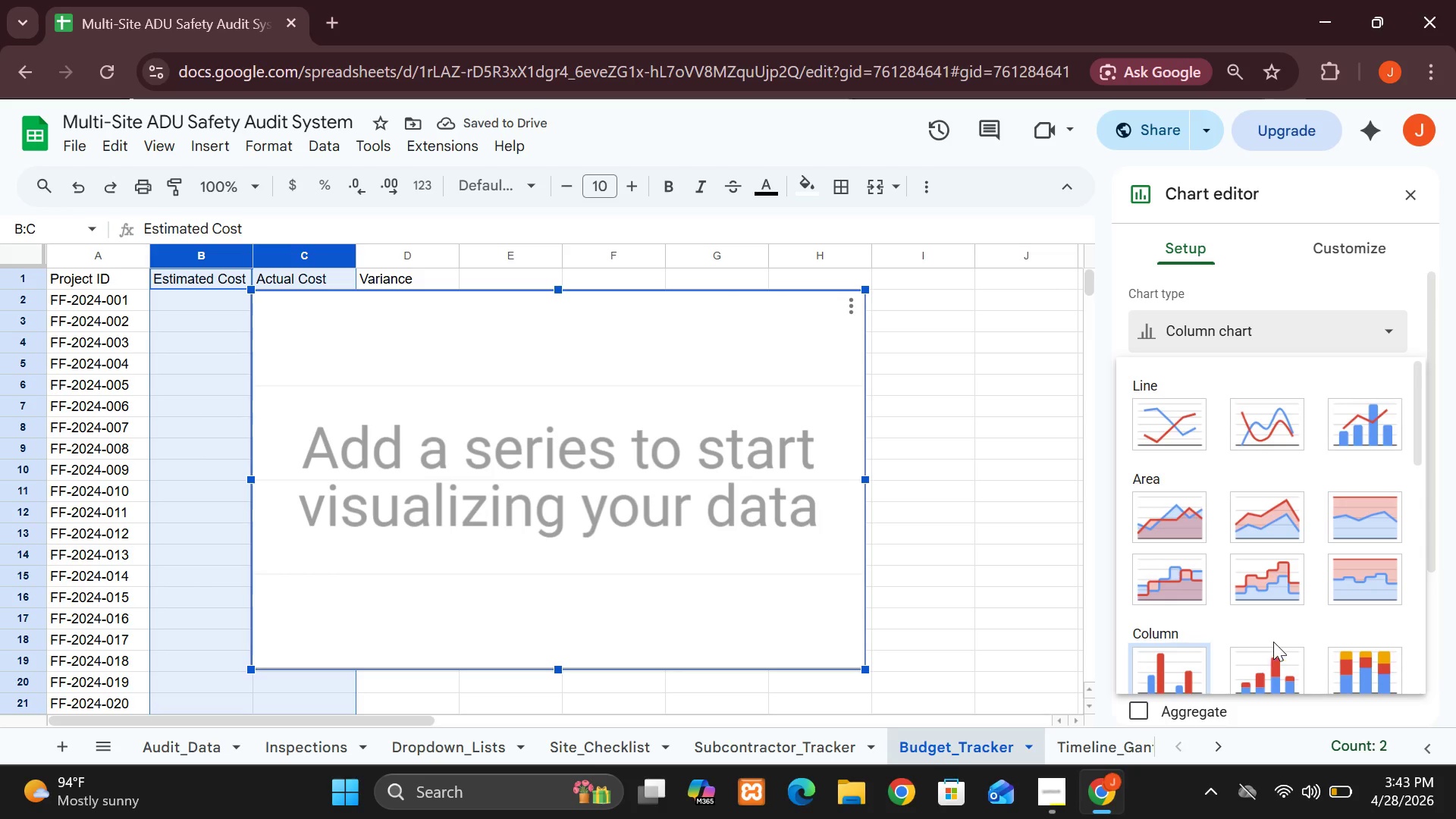 
left_click([1417, 532])
 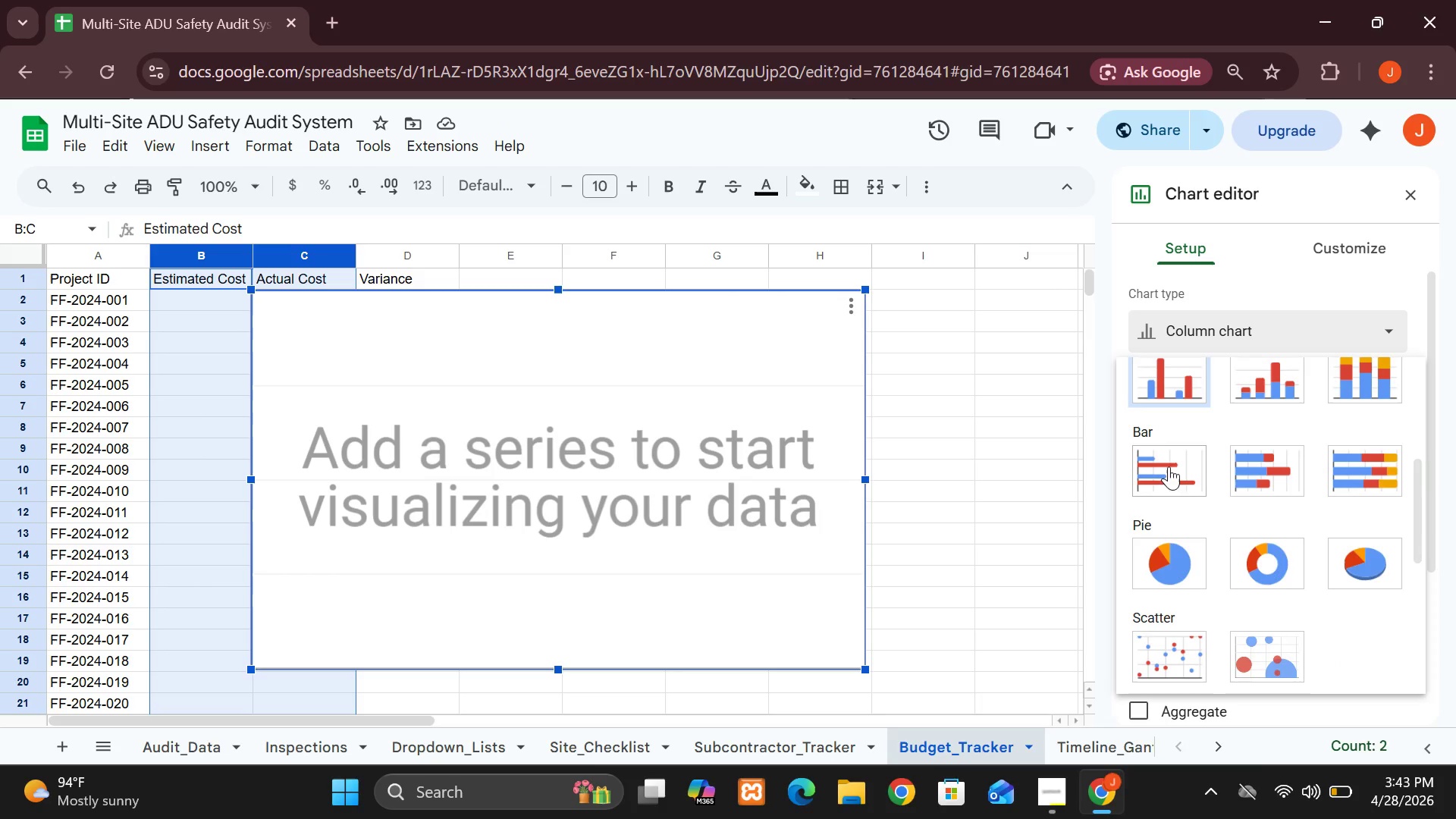 
left_click([1171, 488])
 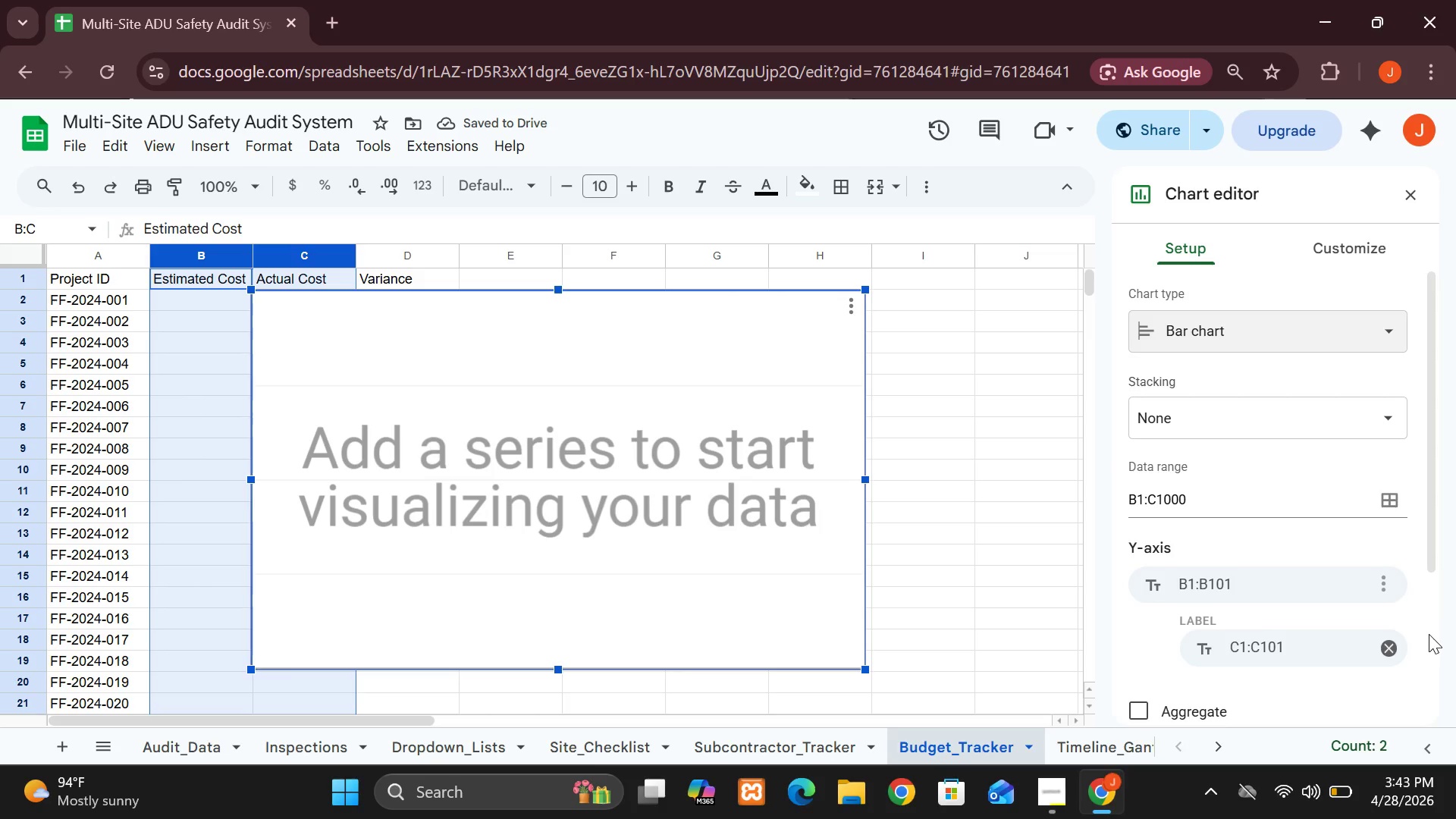 
wait(5.5)
 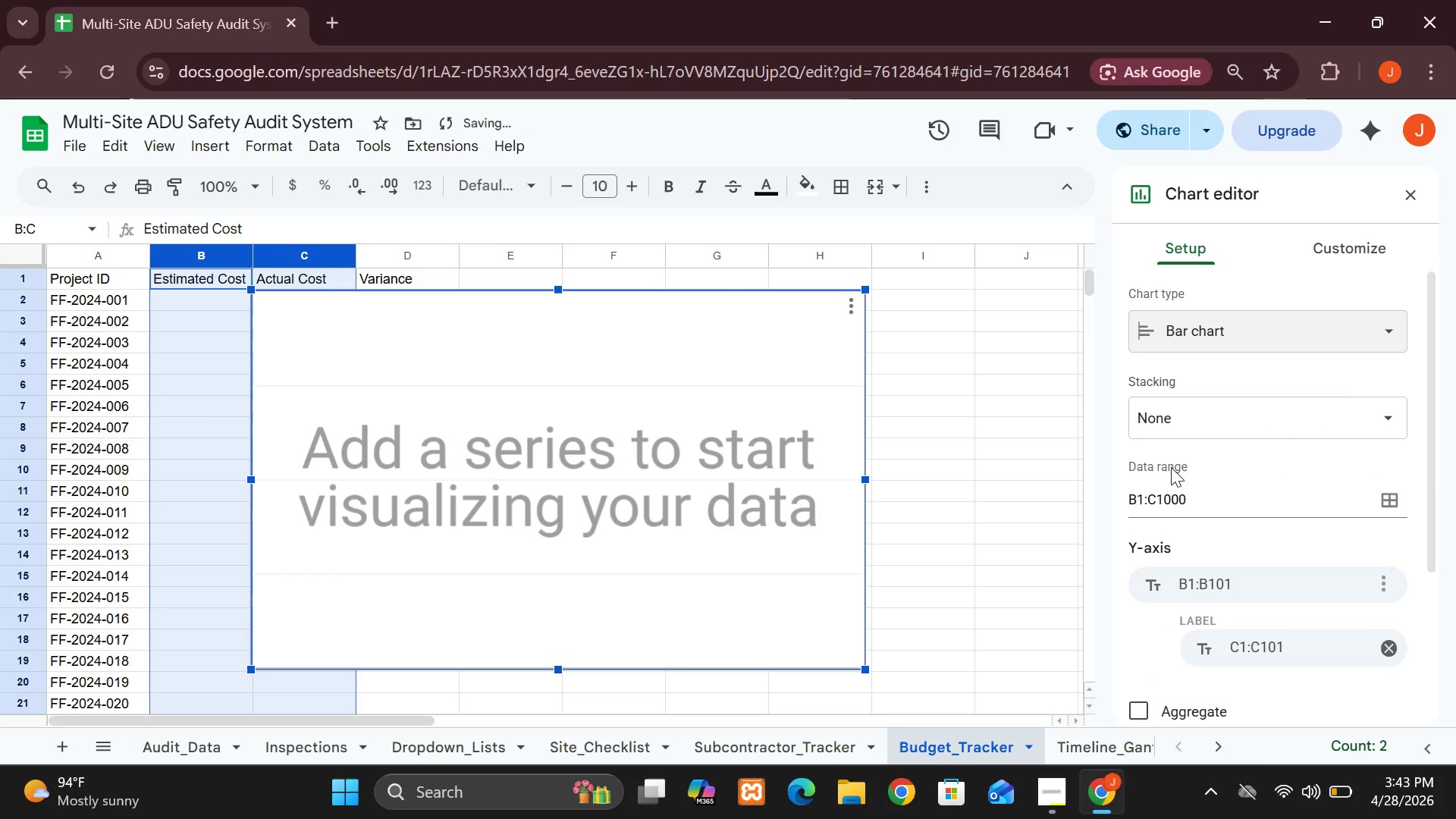 
left_click([1145, 704])
 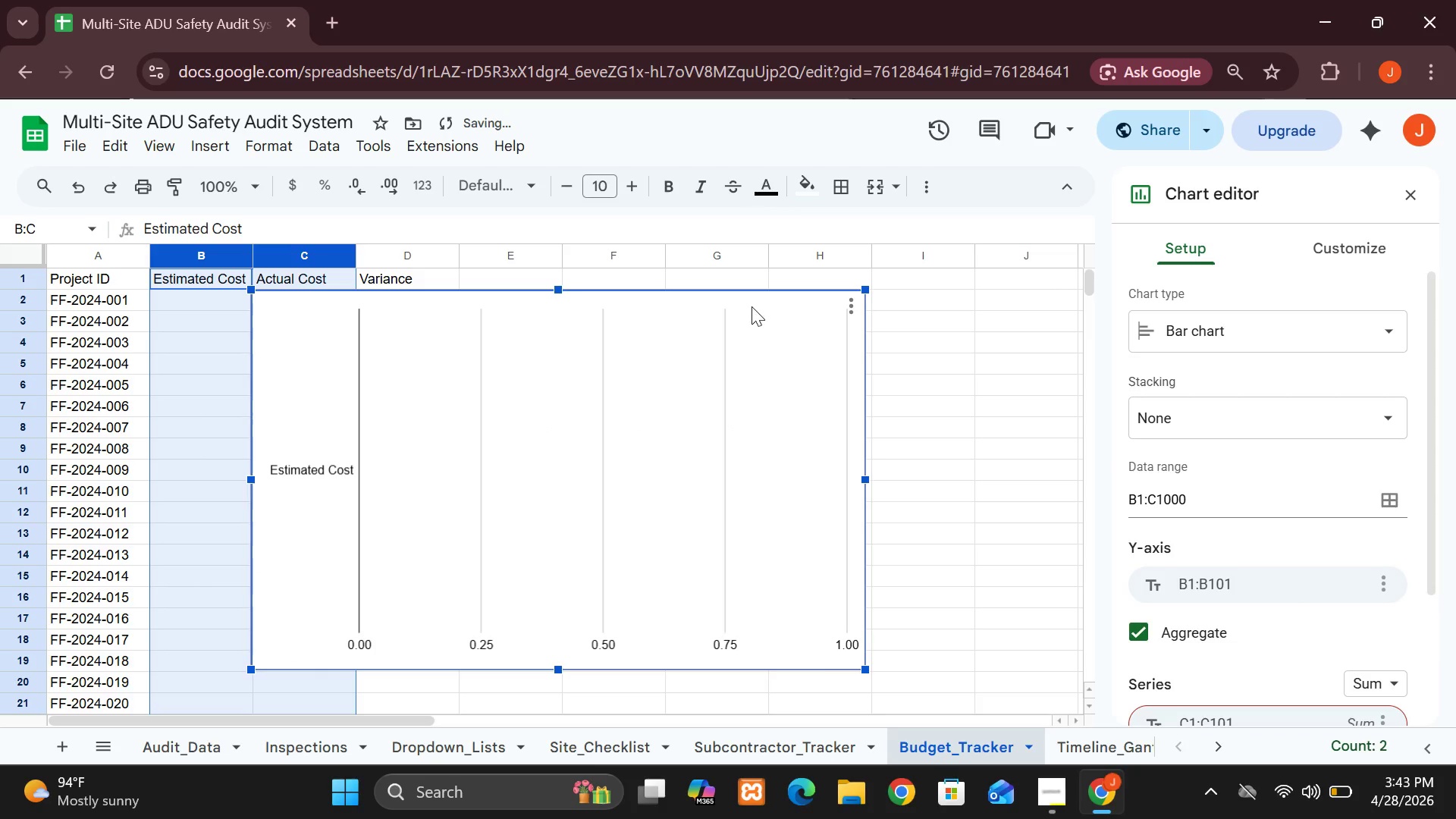 
mouse_move([865, 300])
 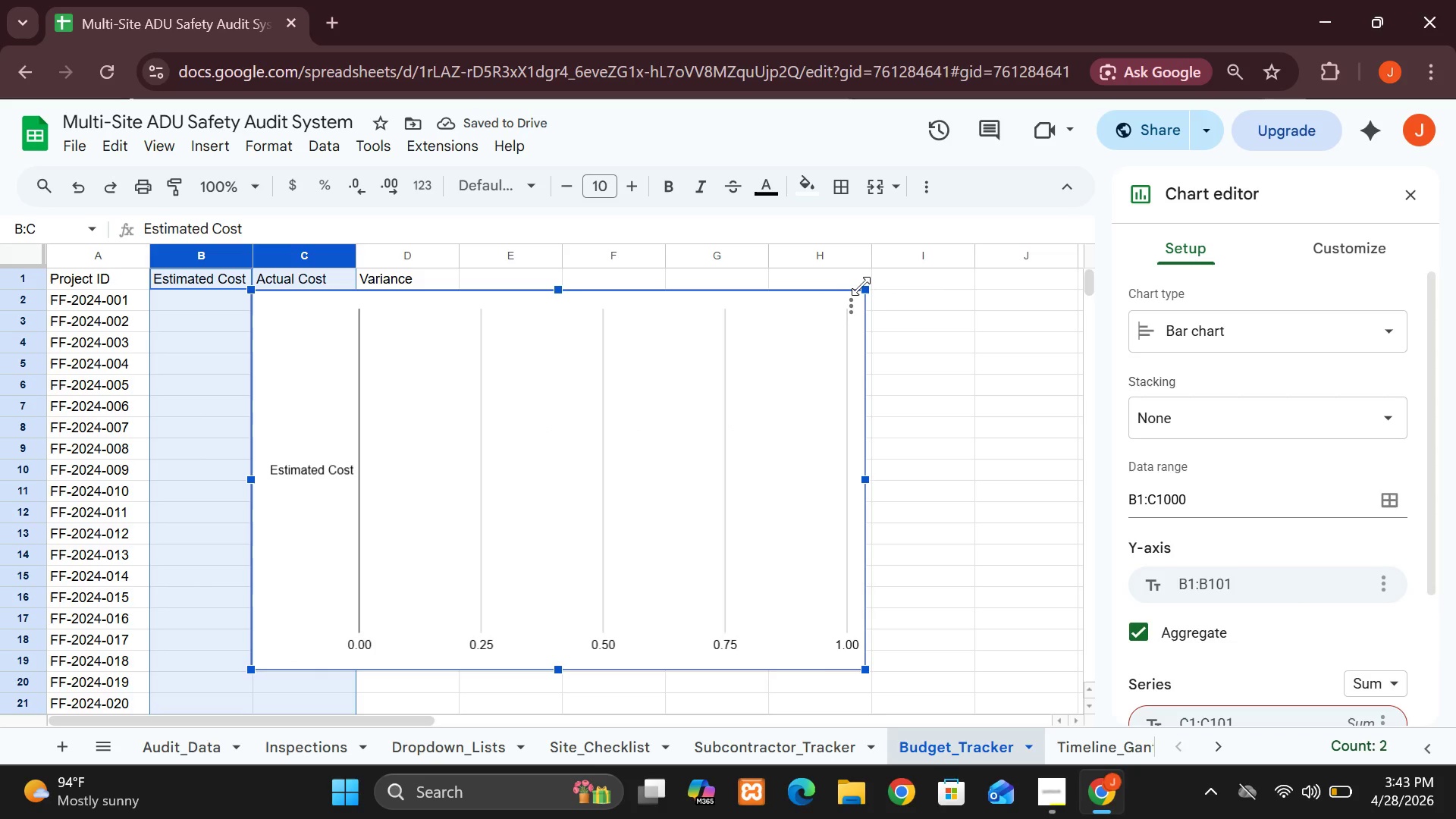 
hold_key(key=ShiftLeft, duration=1.14)
 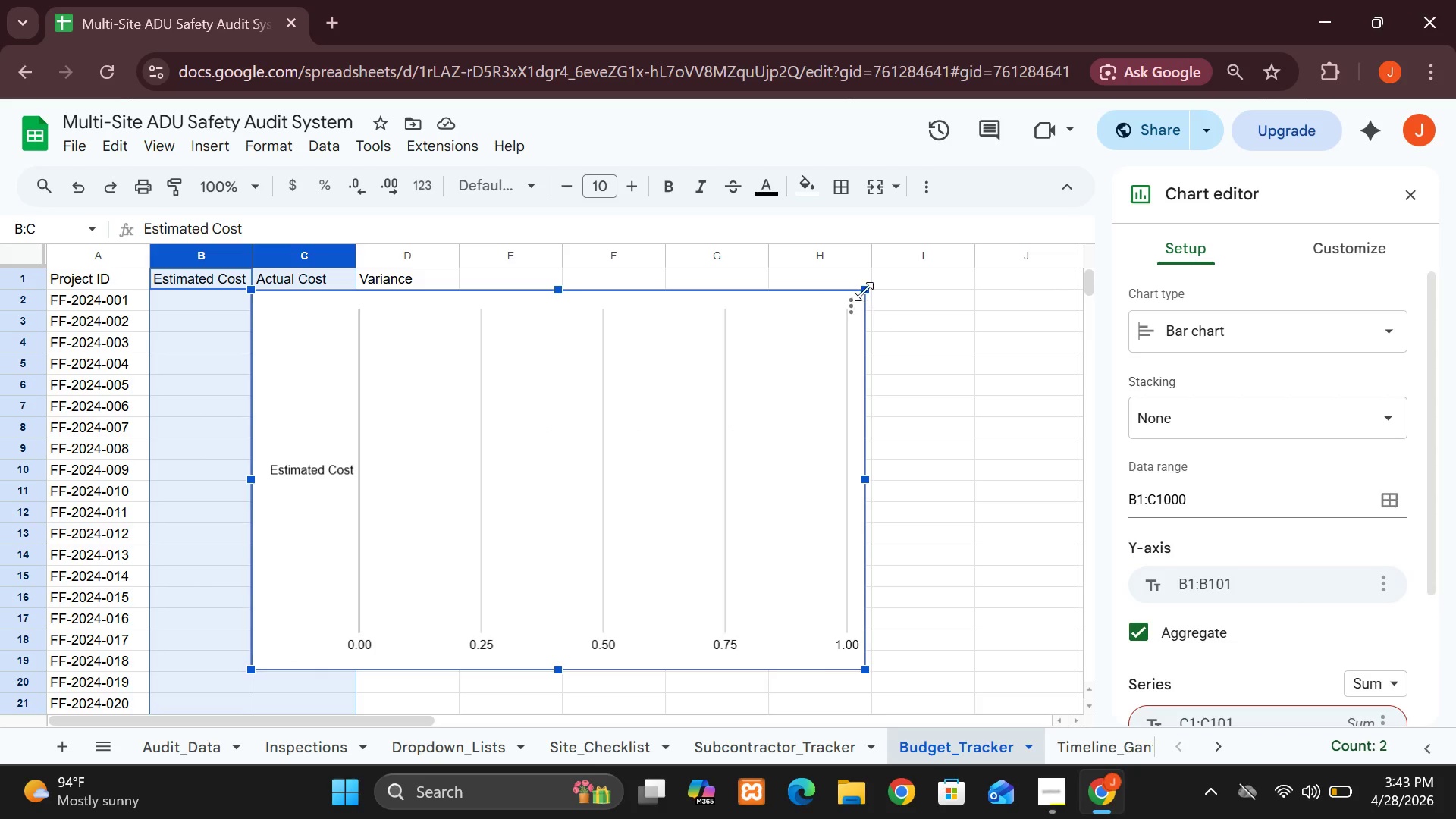 
hold_key(key=ShiftLeft, duration=0.84)
 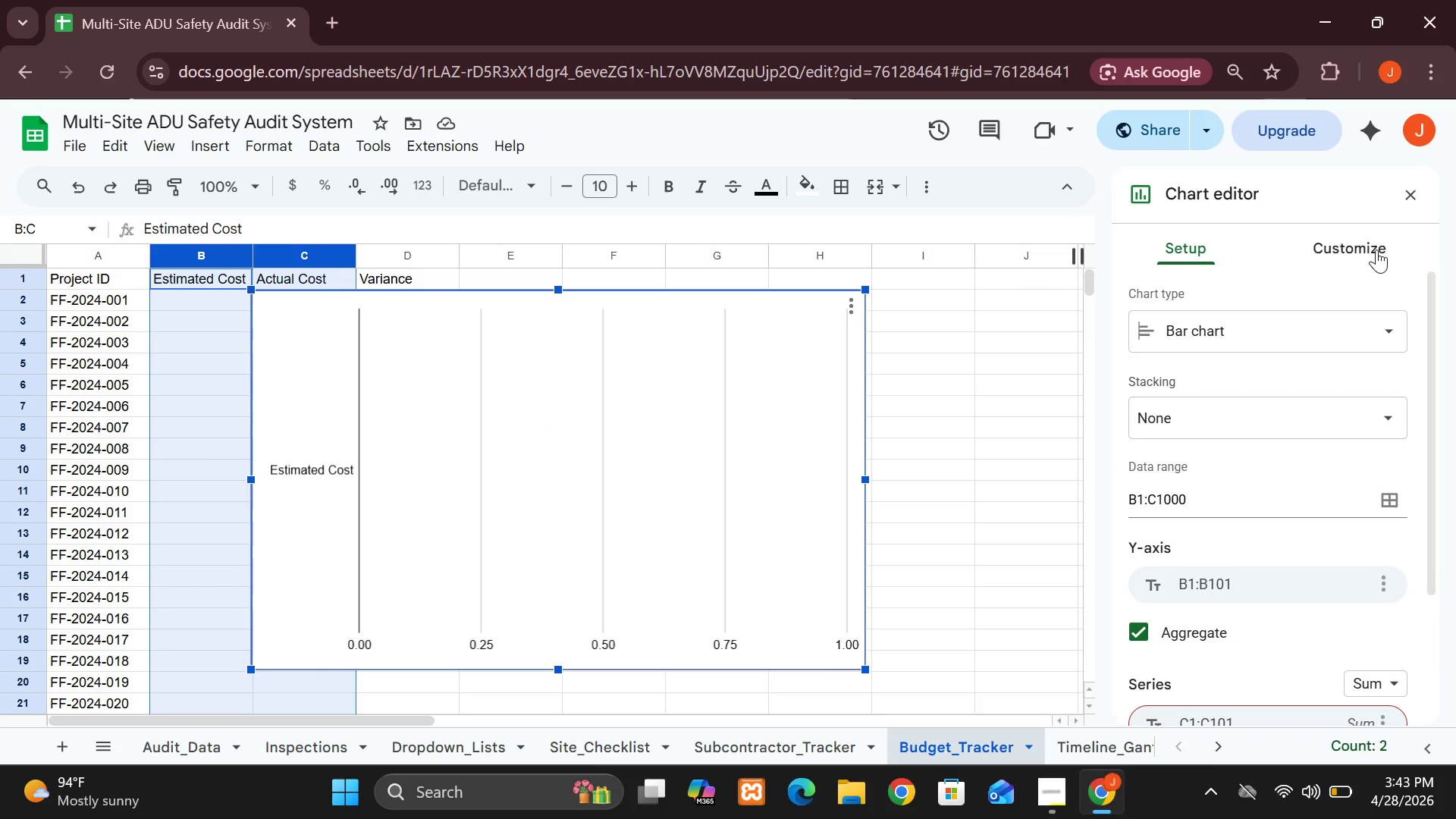 
left_click([1366, 252])
 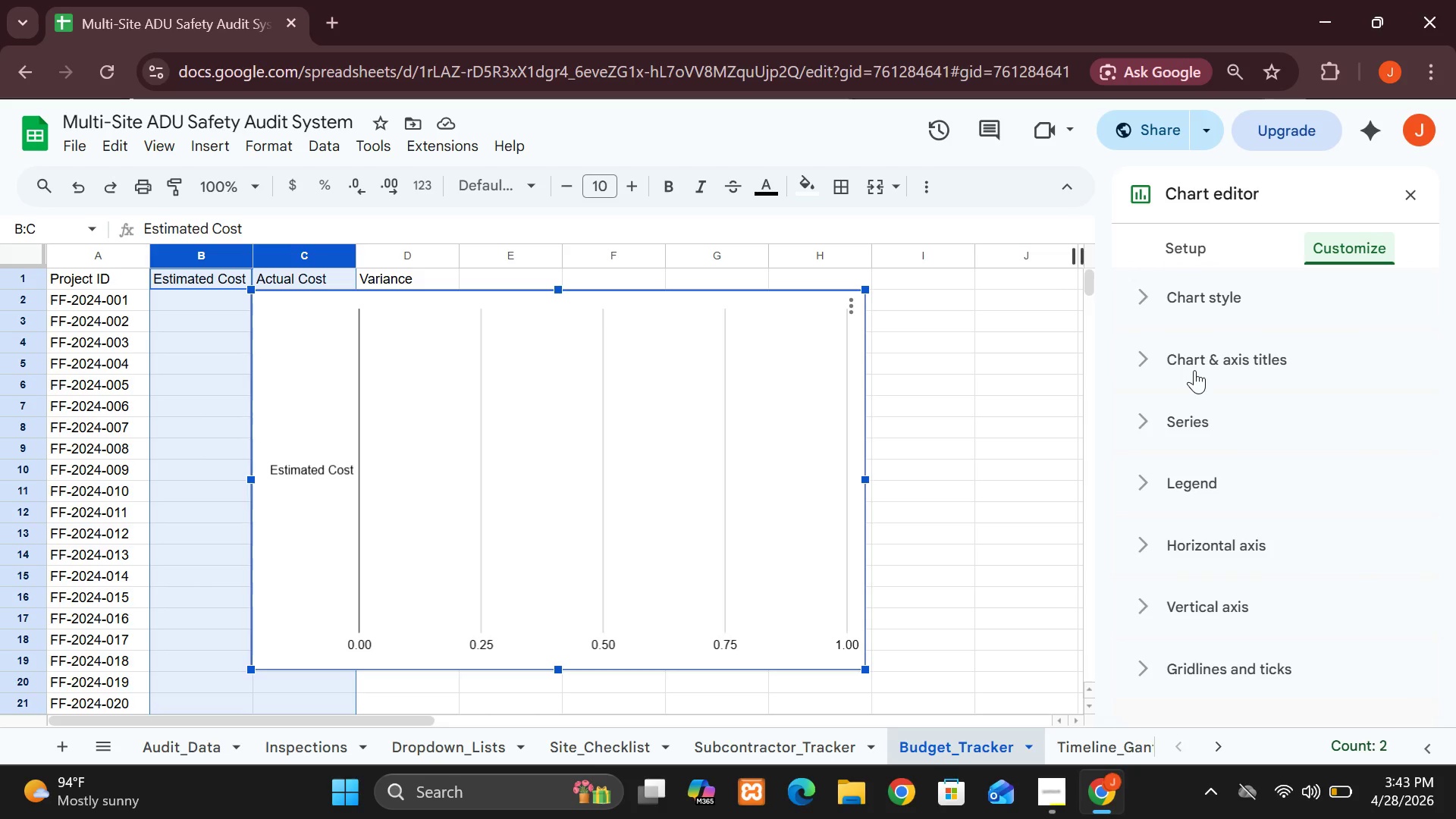 
left_click([1194, 370])
 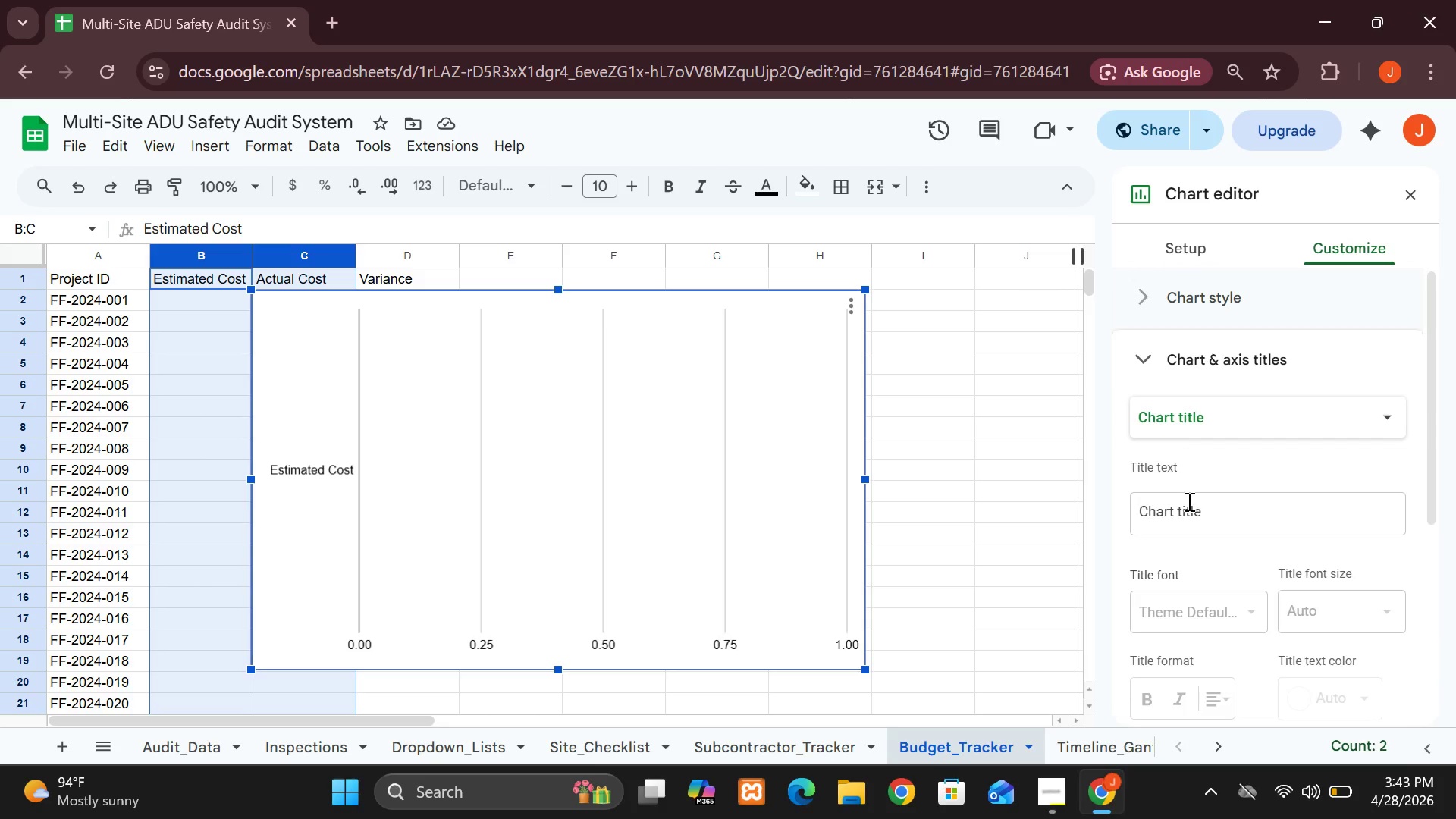 
left_click([1189, 513])
 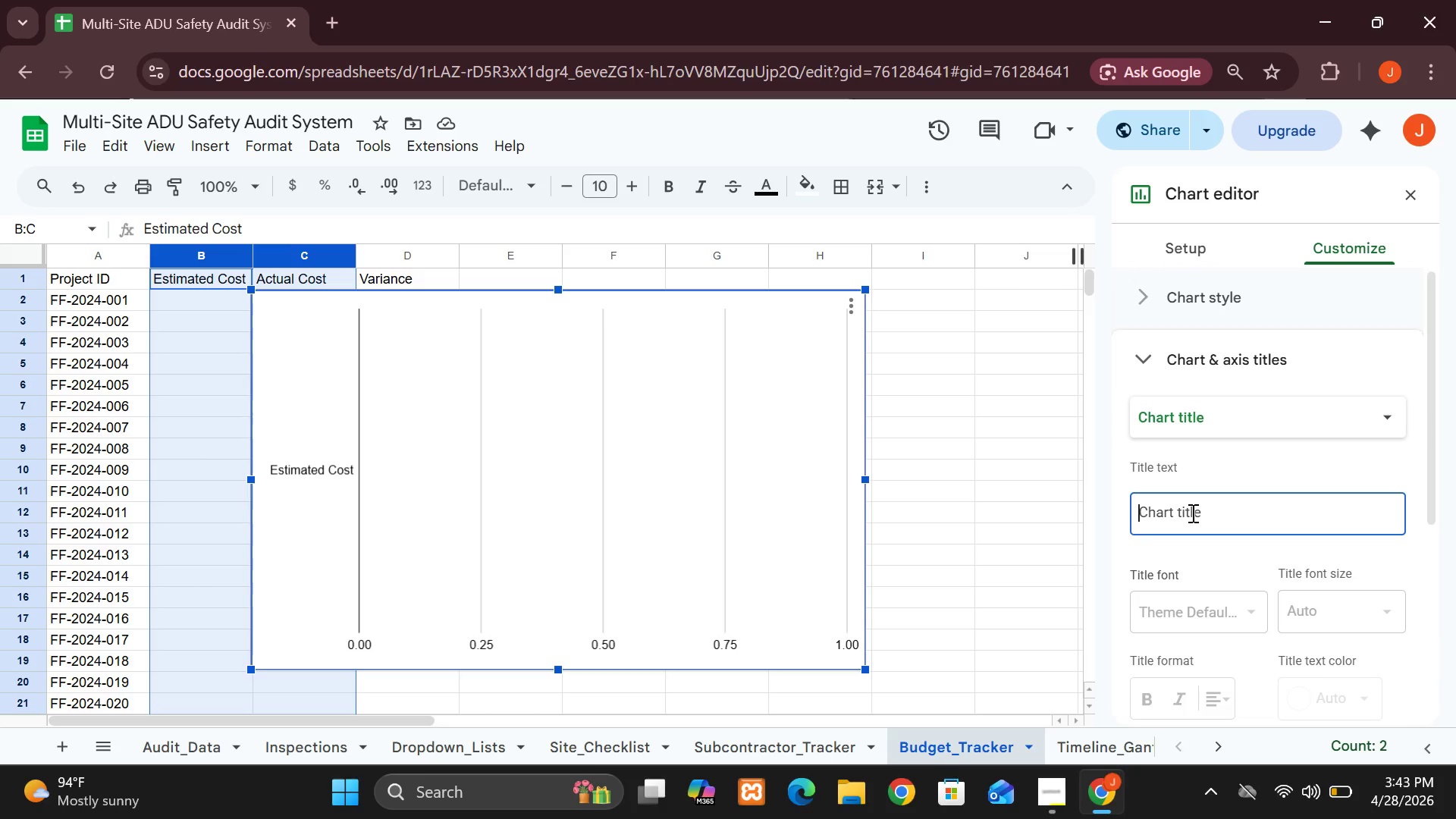 
type(Budget Chart)
 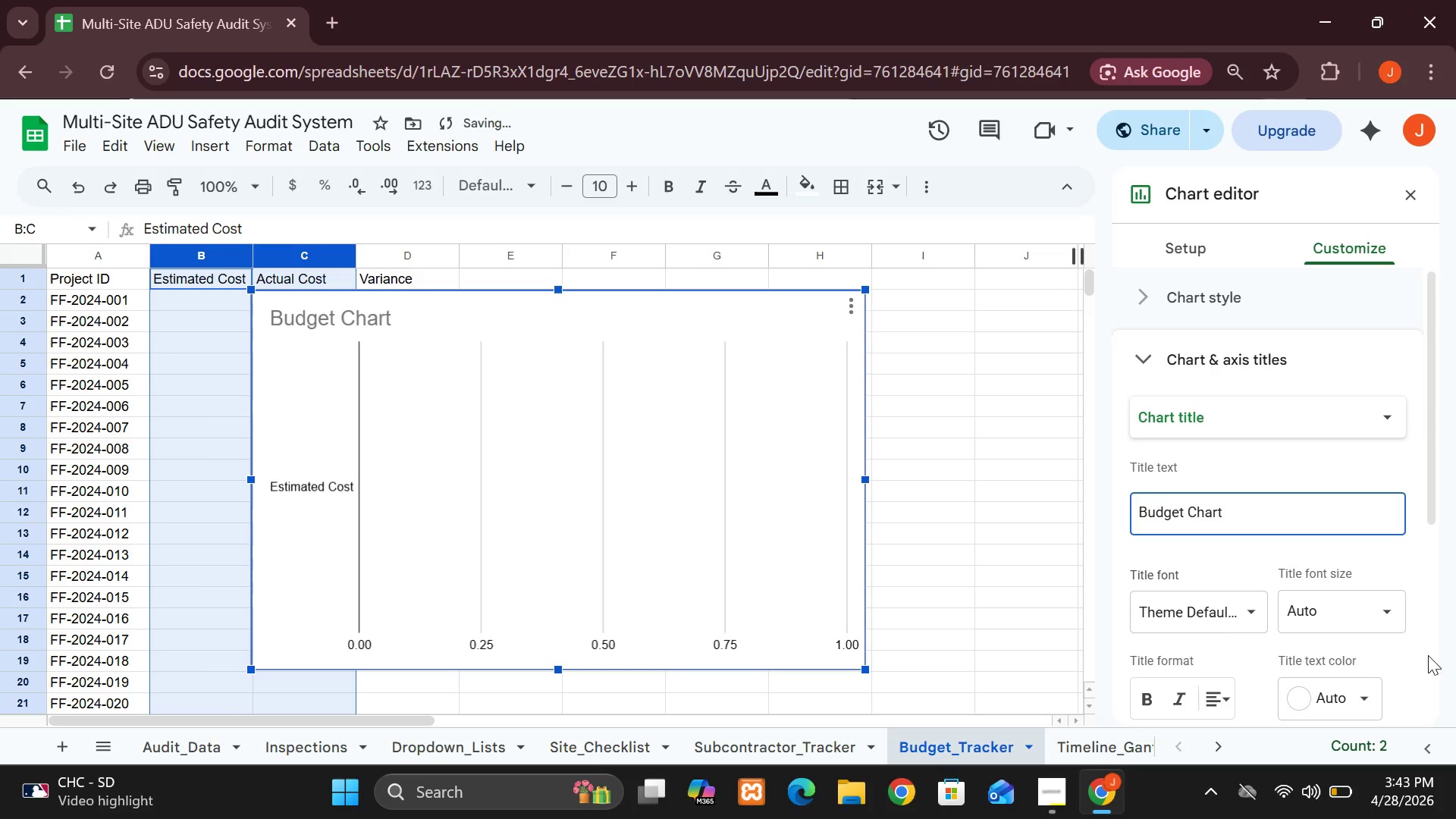 
left_click([1425, 655])
 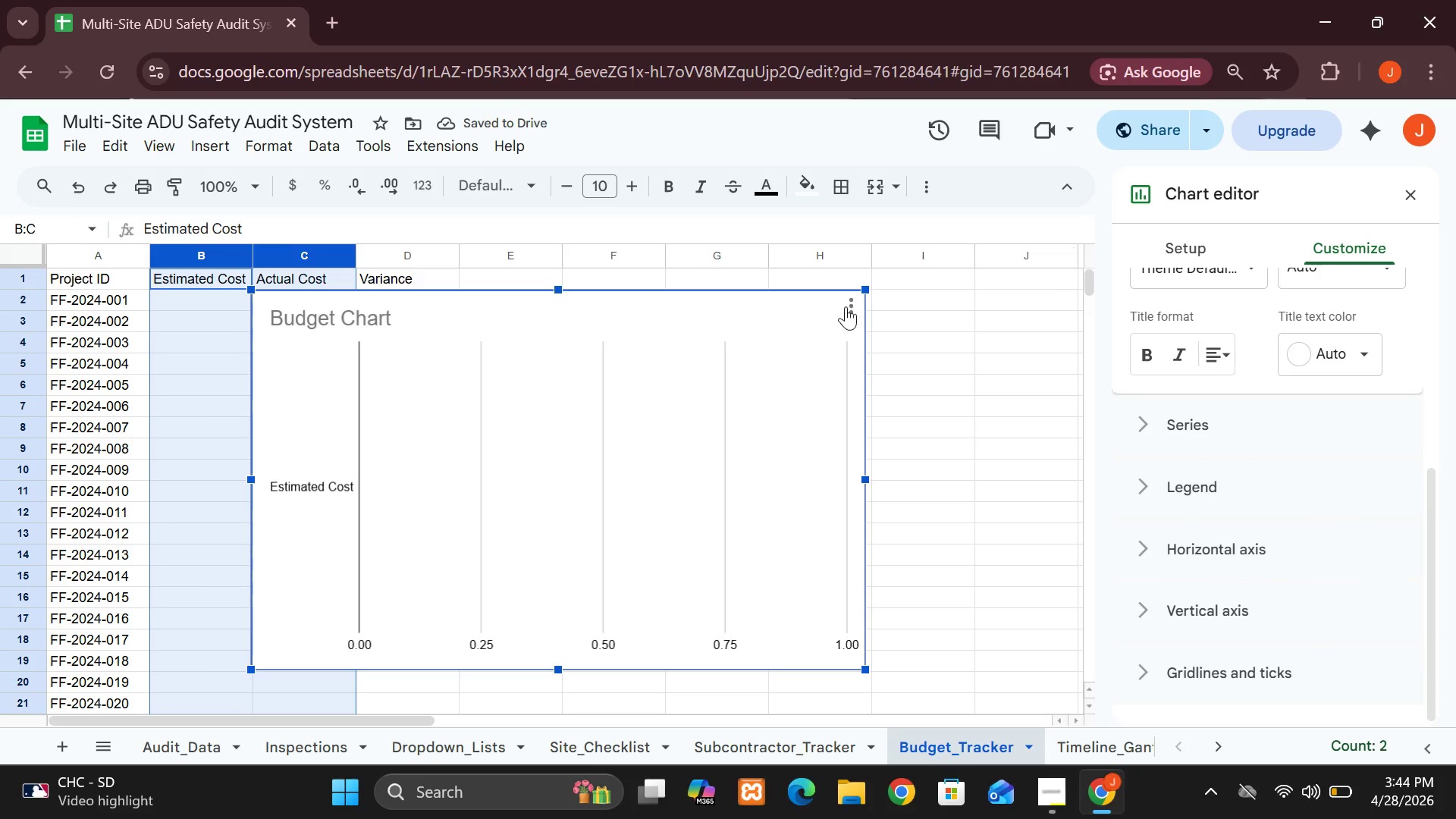 
left_click([846, 306])
 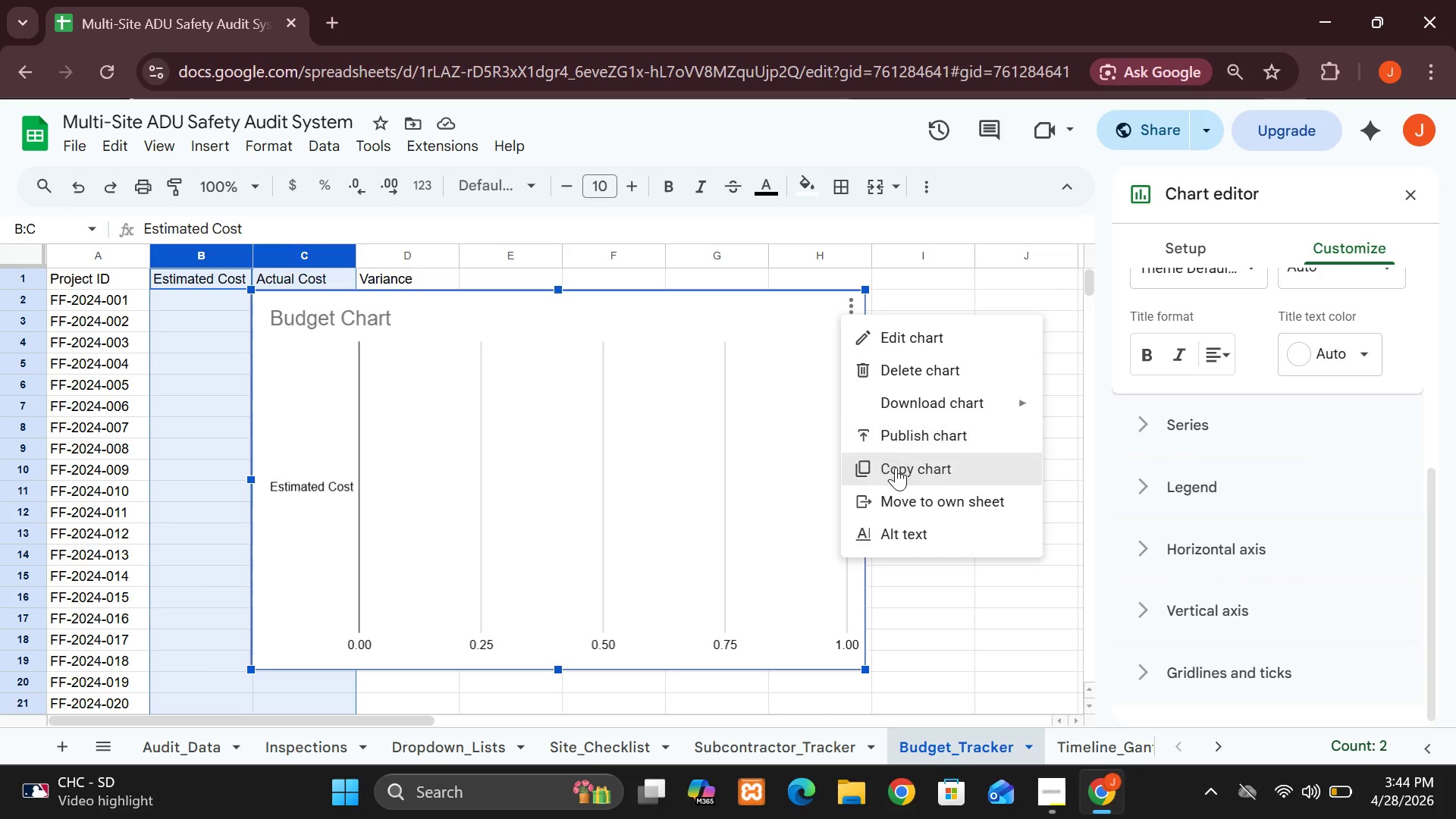 
left_click([896, 470])
 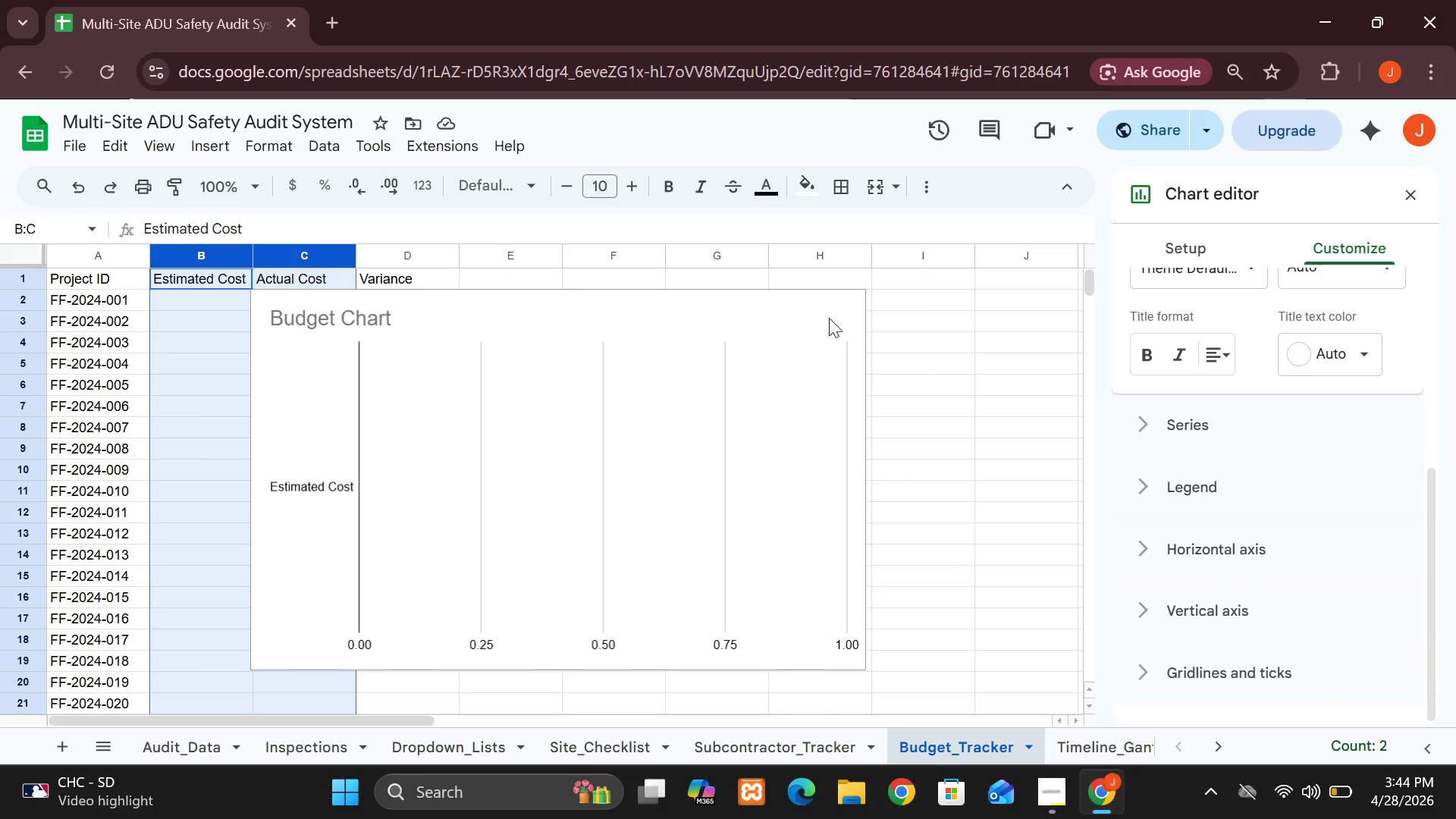 
left_click([850, 318])
 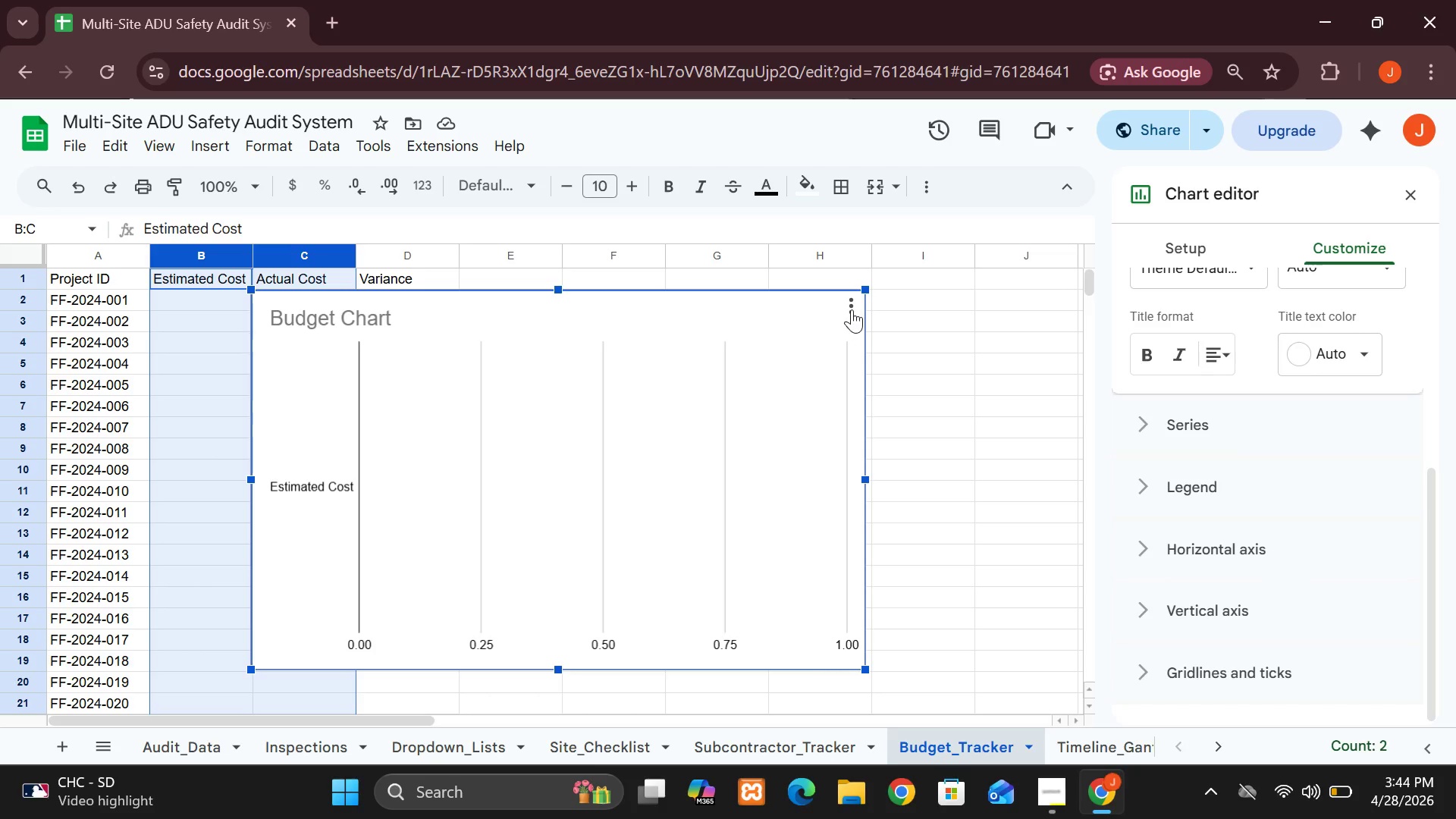 
left_click([852, 308])
 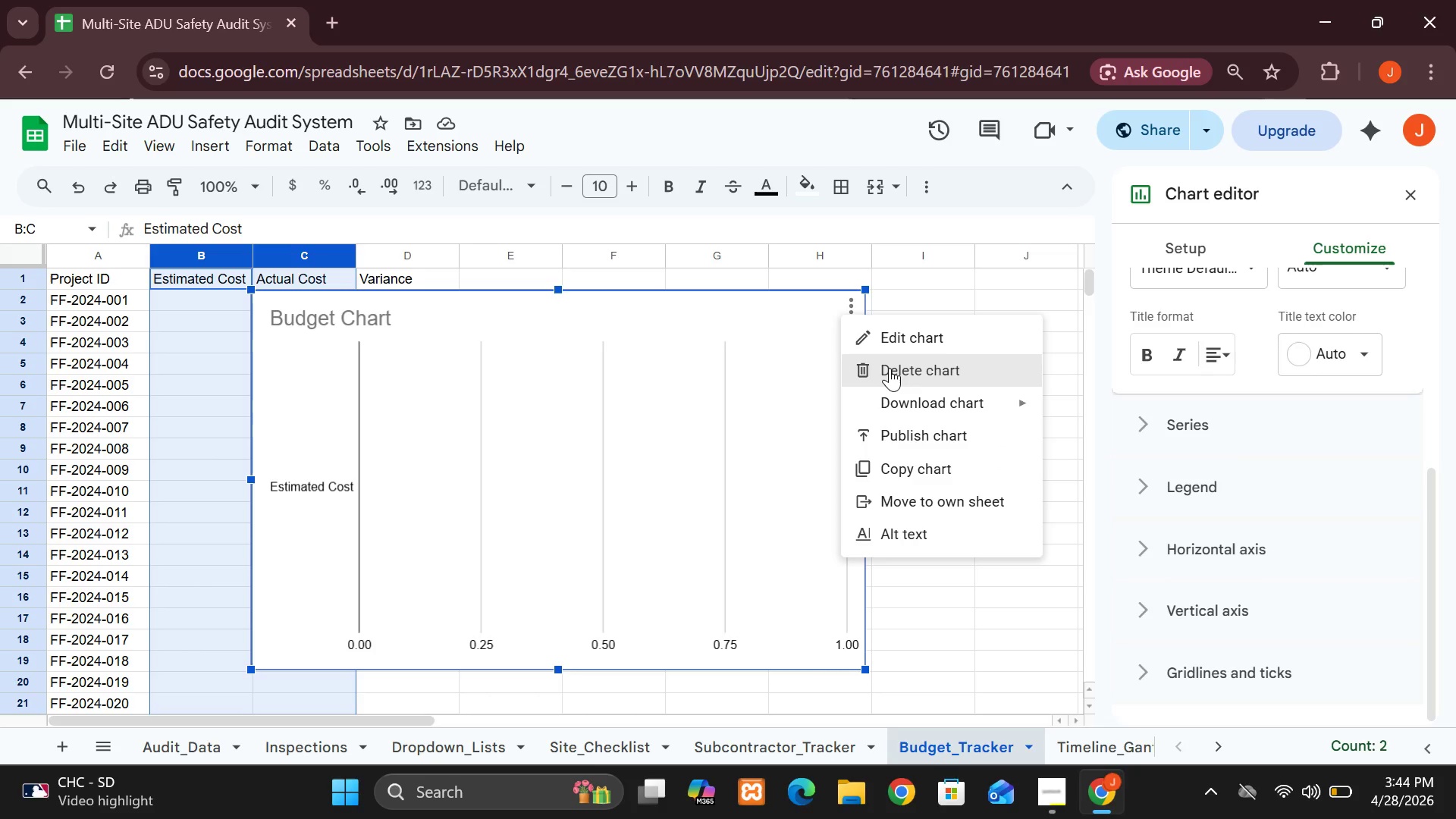 
left_click([890, 368])
 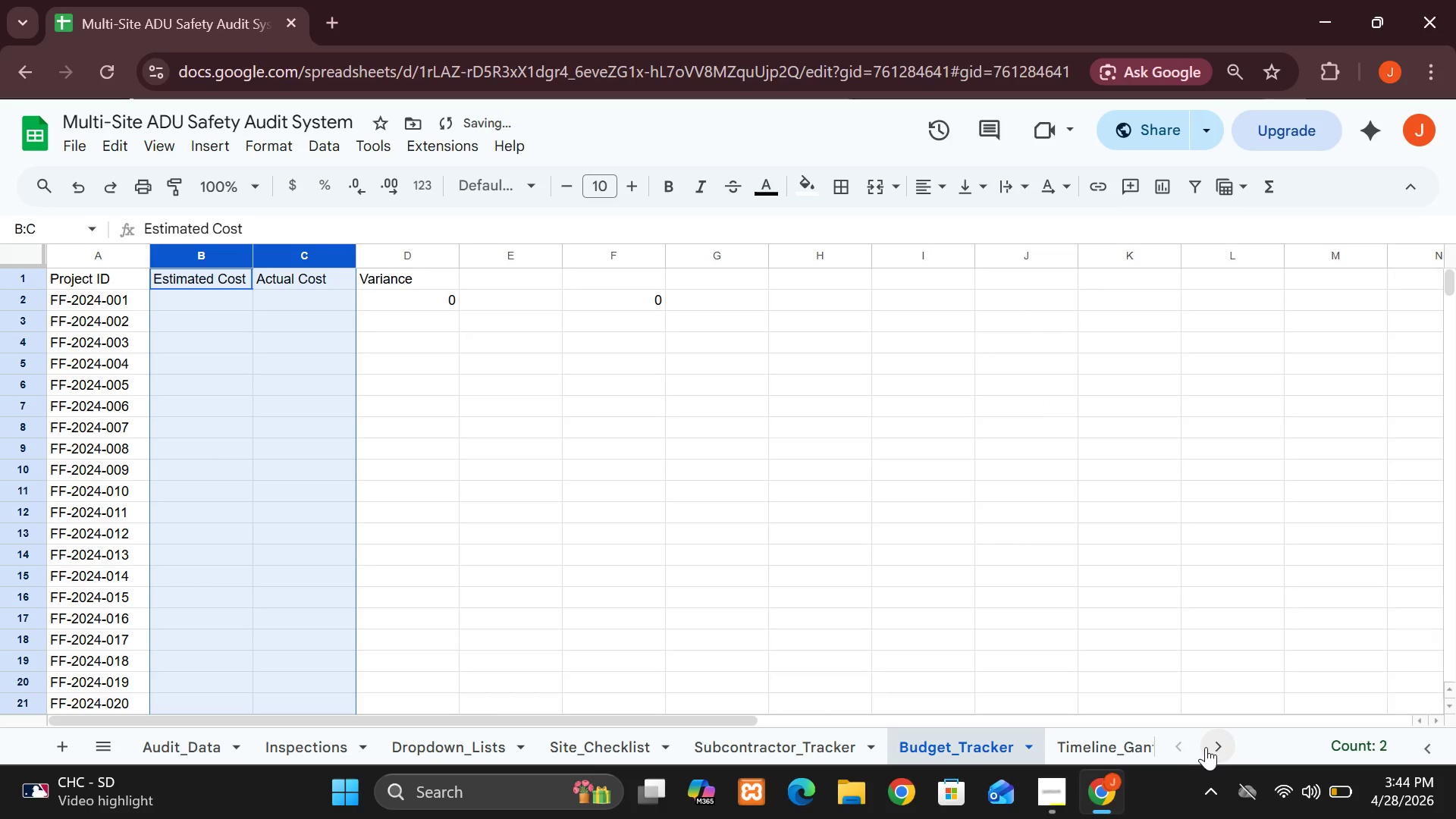 
double_click([1210, 748])
 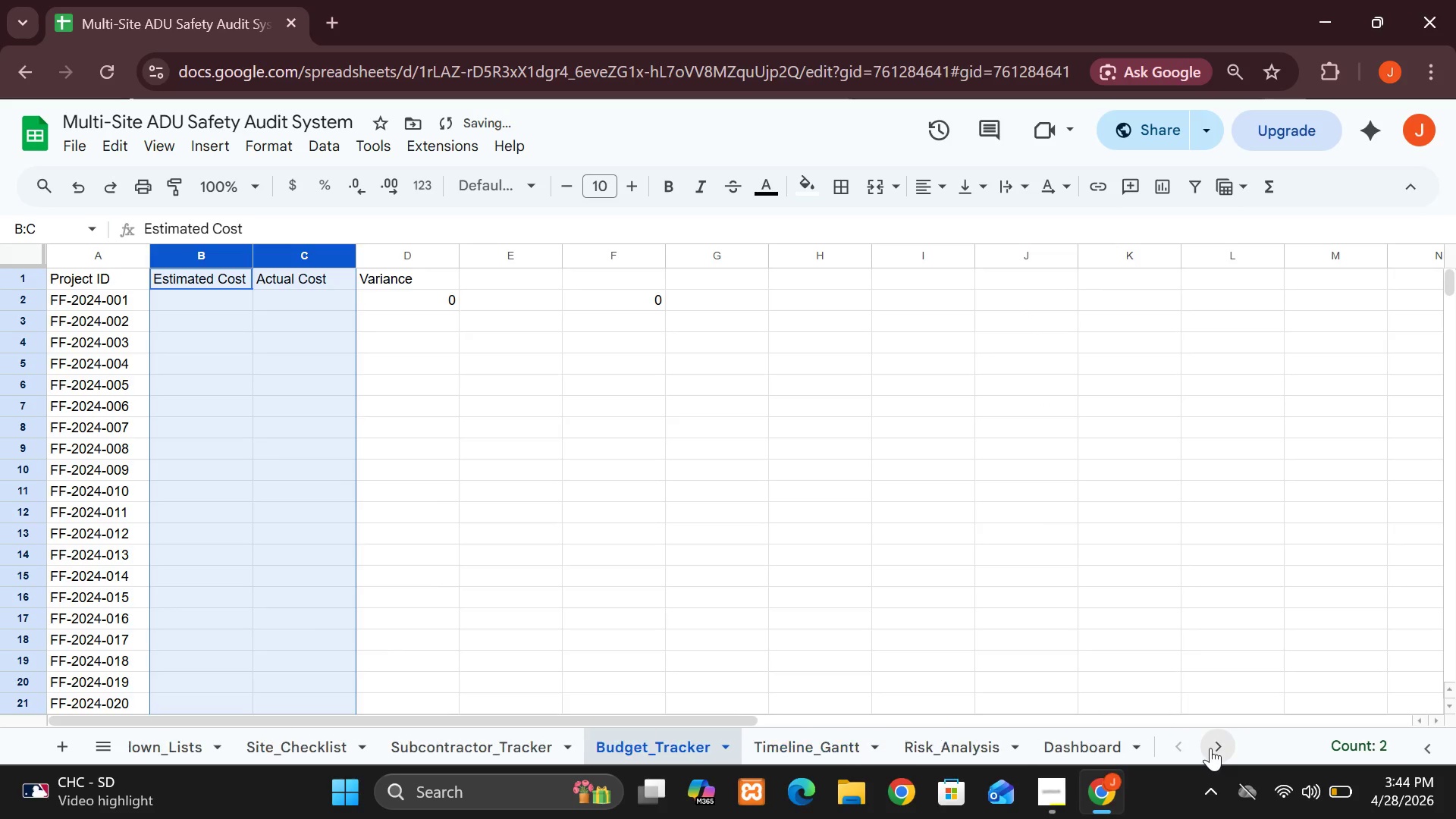 
triple_click([1210, 748])
 